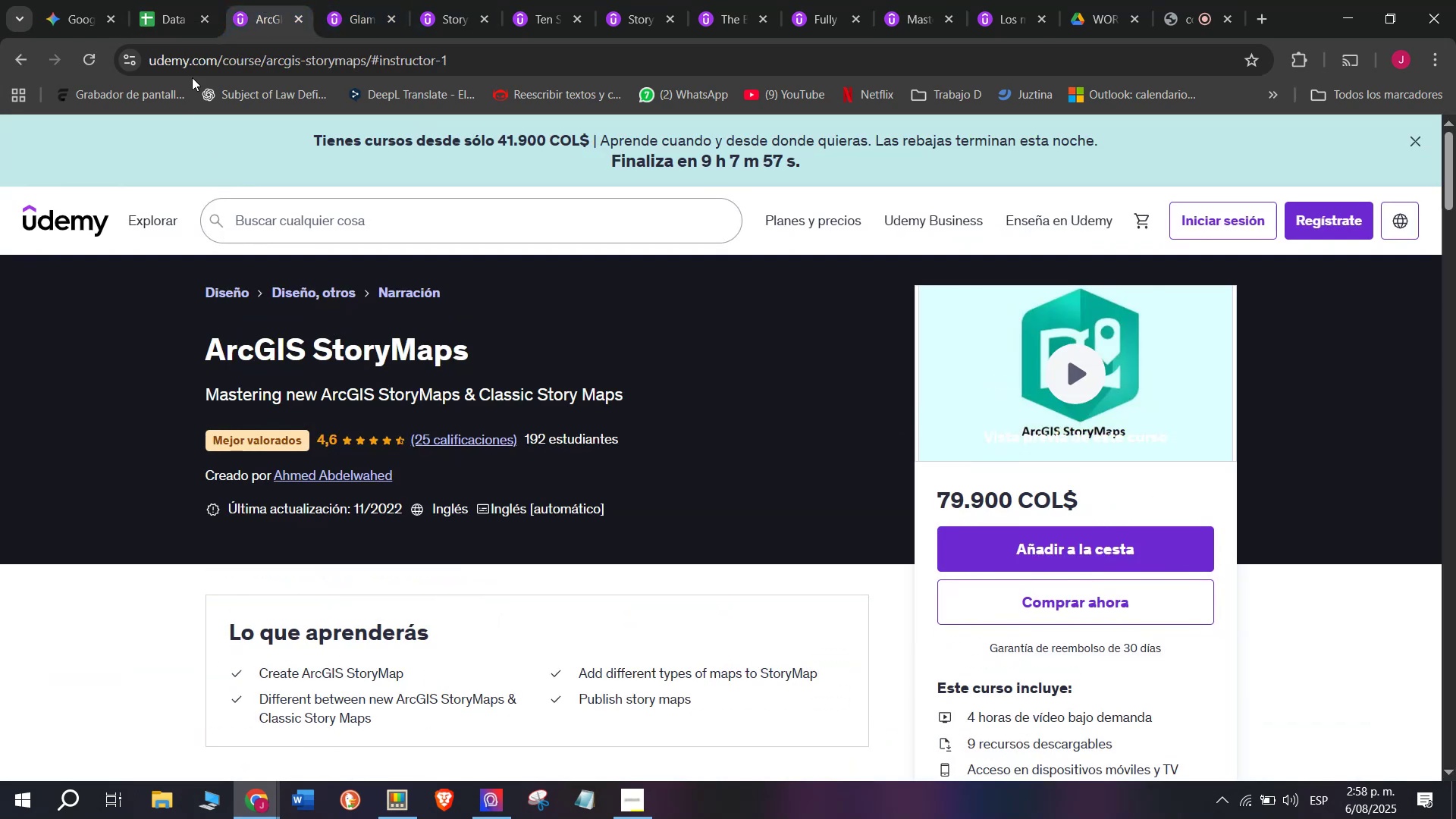 
left_click([155, 0])
 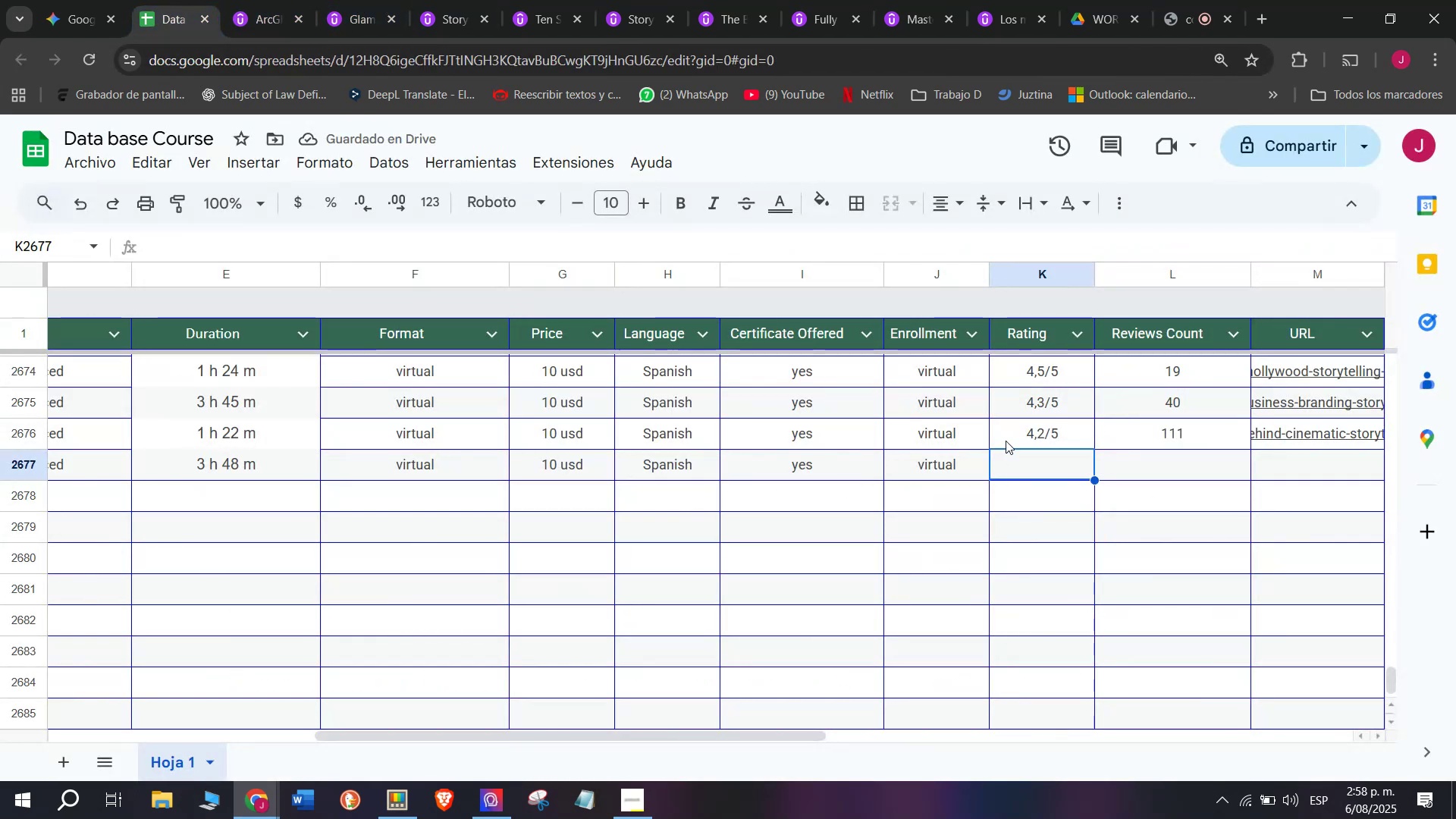 
left_click([1012, 432])
 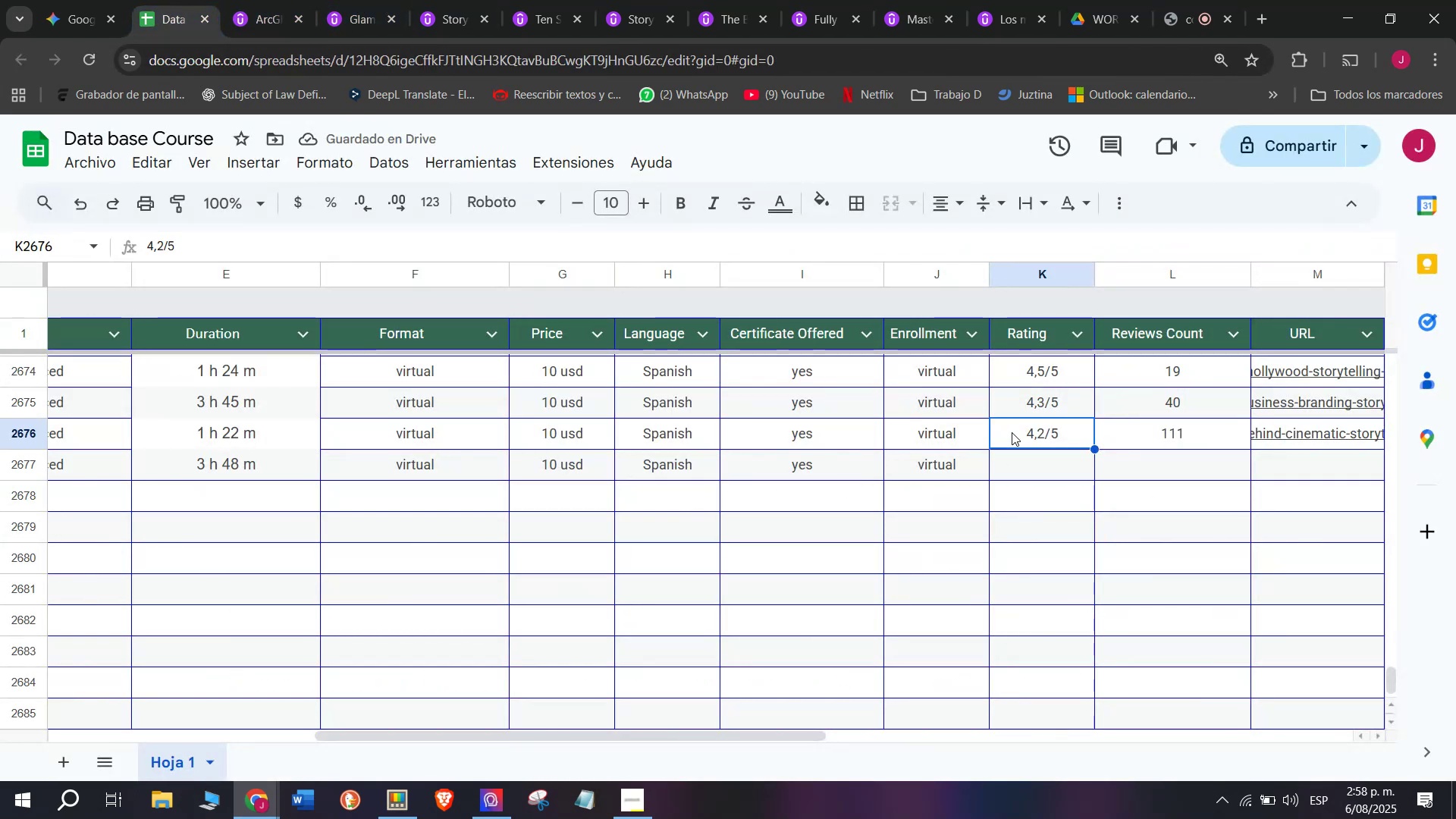 
key(Break)
 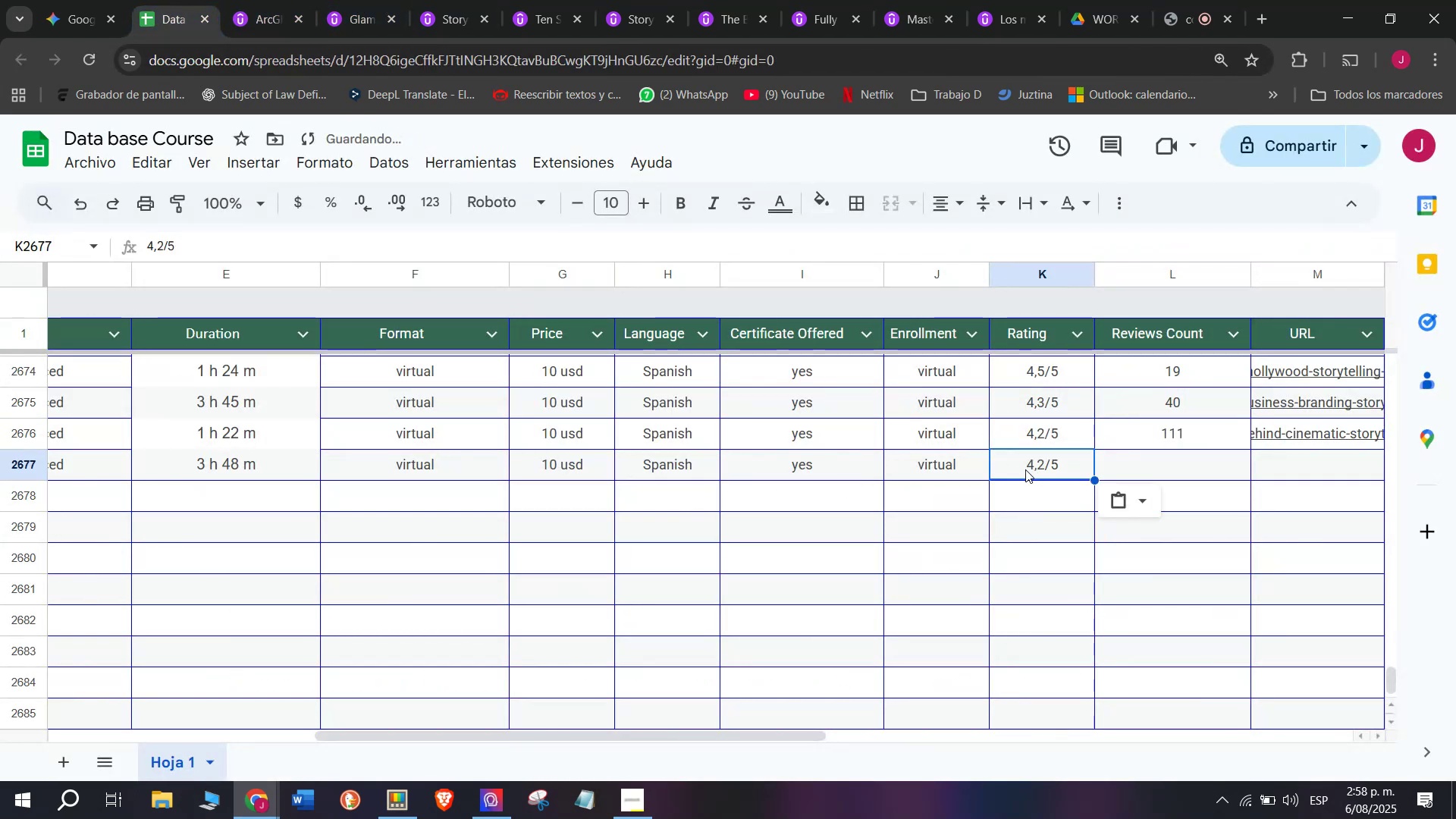 
key(Control+C)
 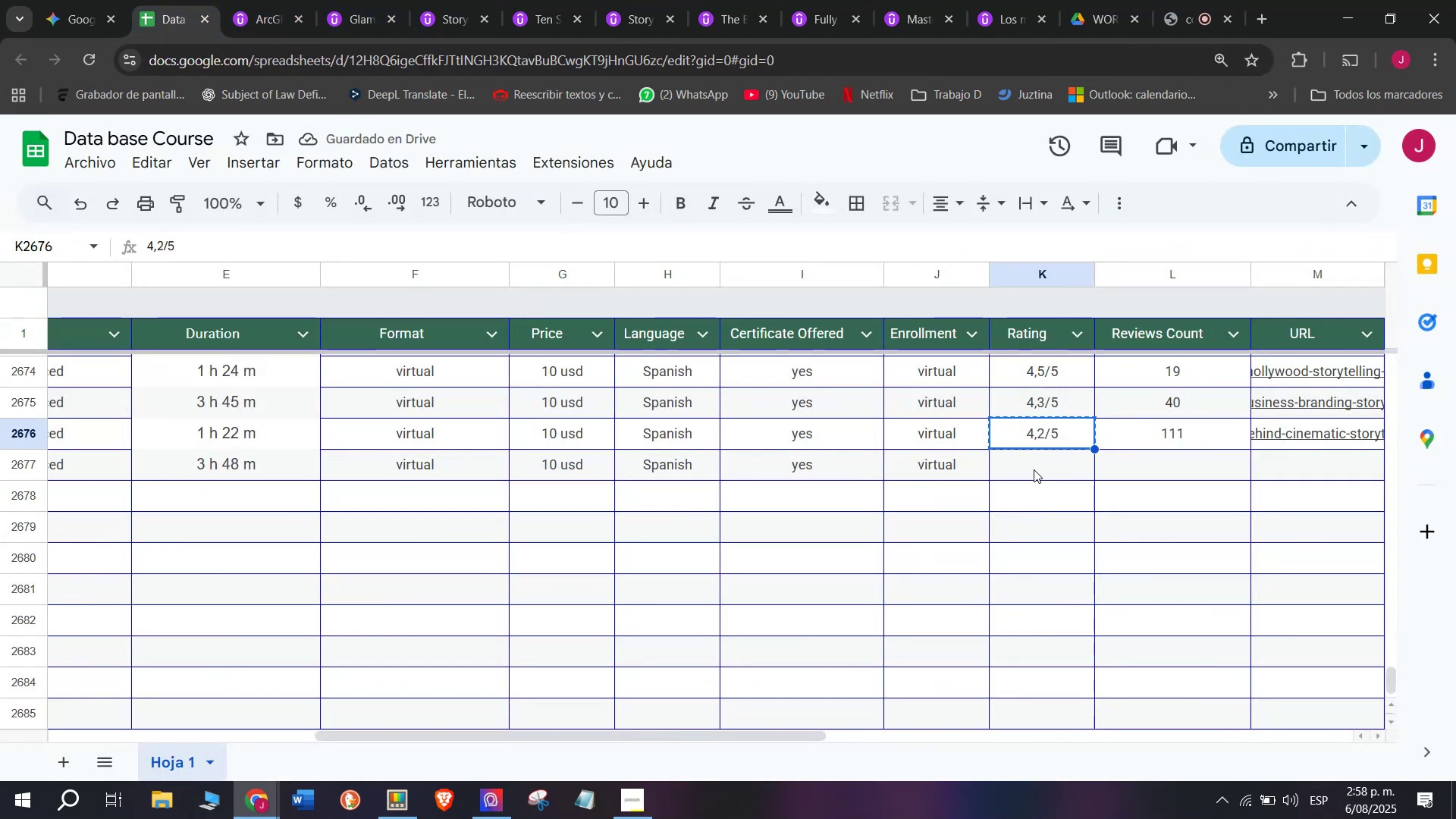 
key(Control+ControlLeft)
 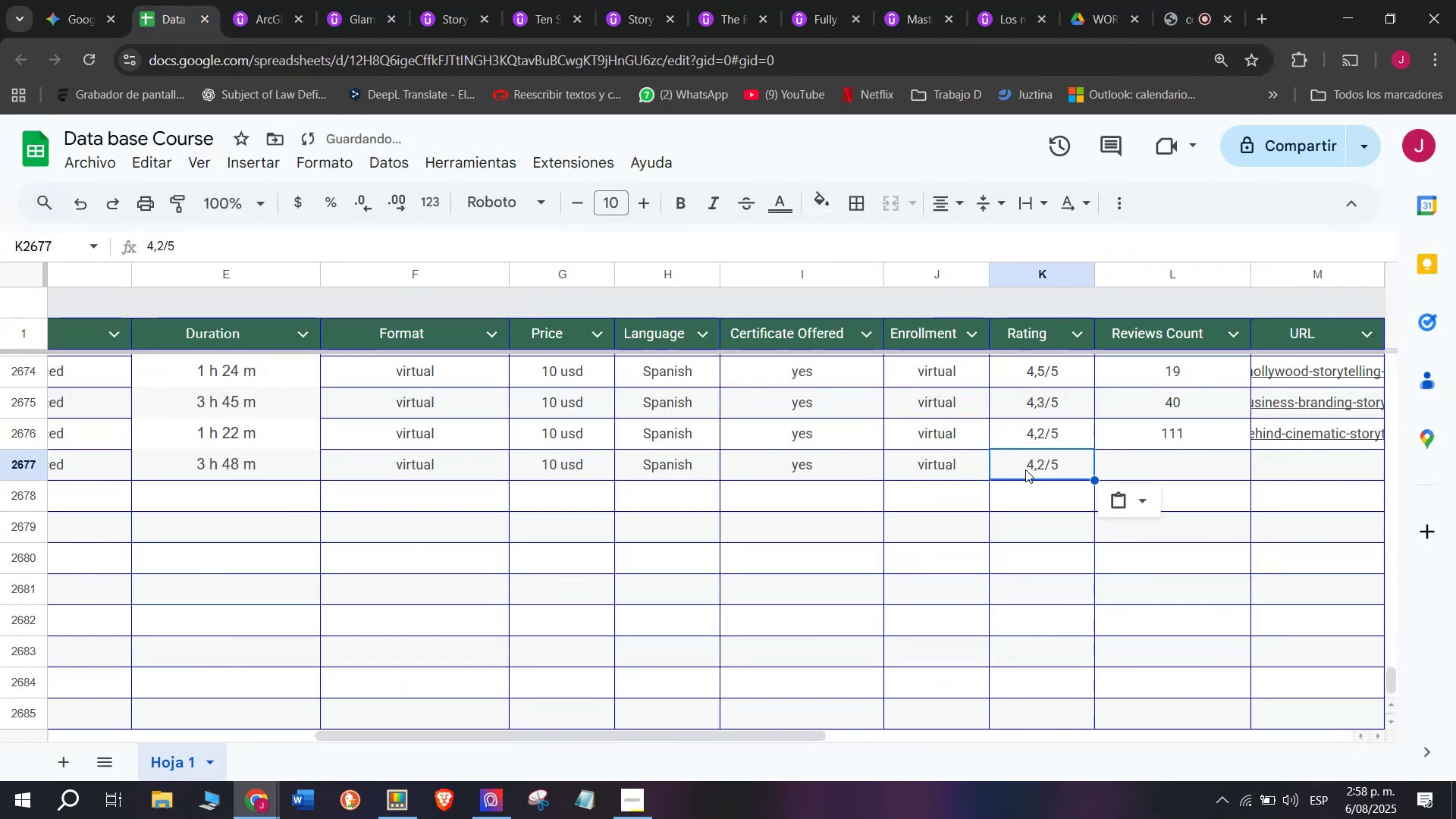 
key(Control+ControlLeft)
 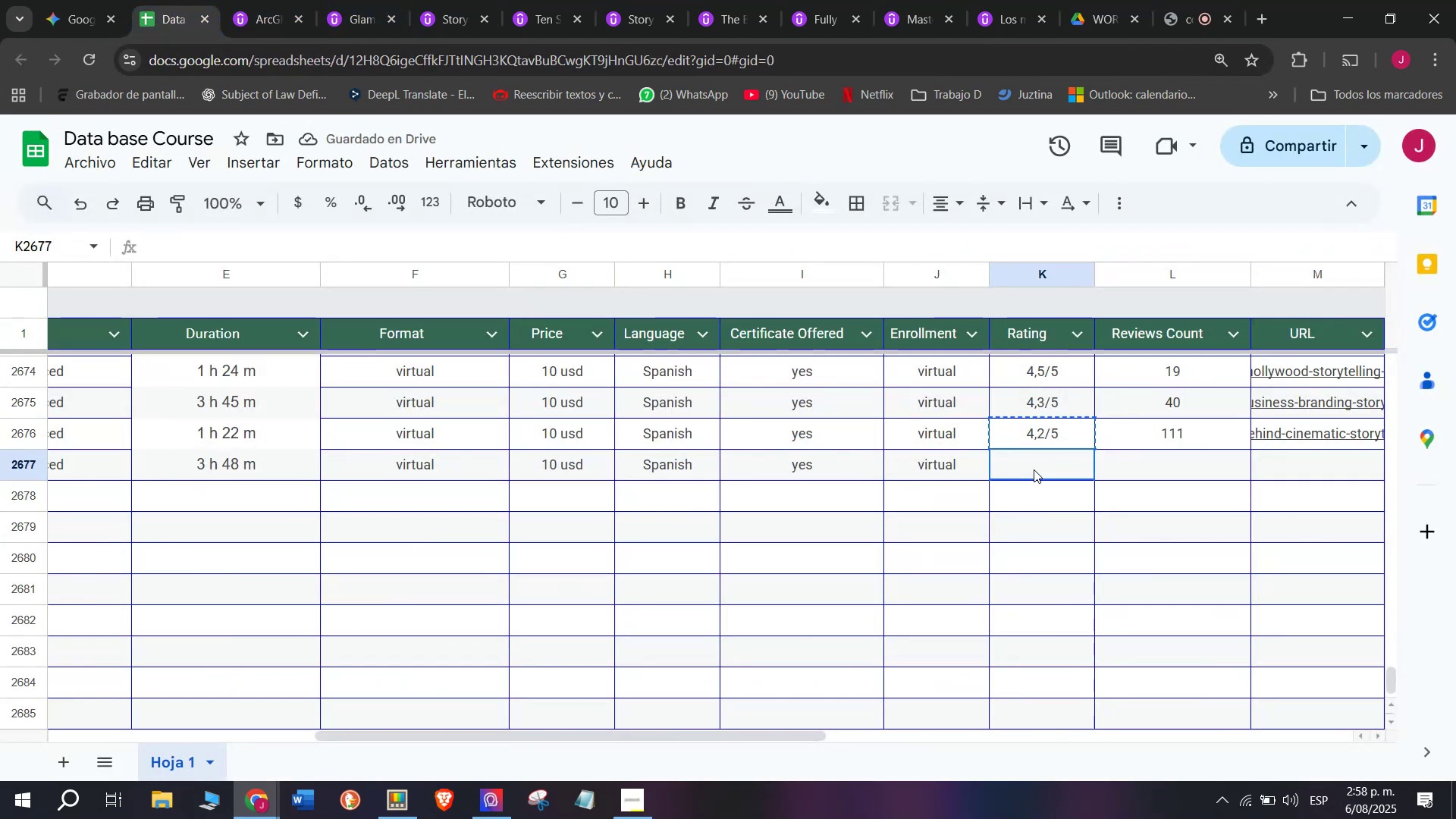 
key(Z)
 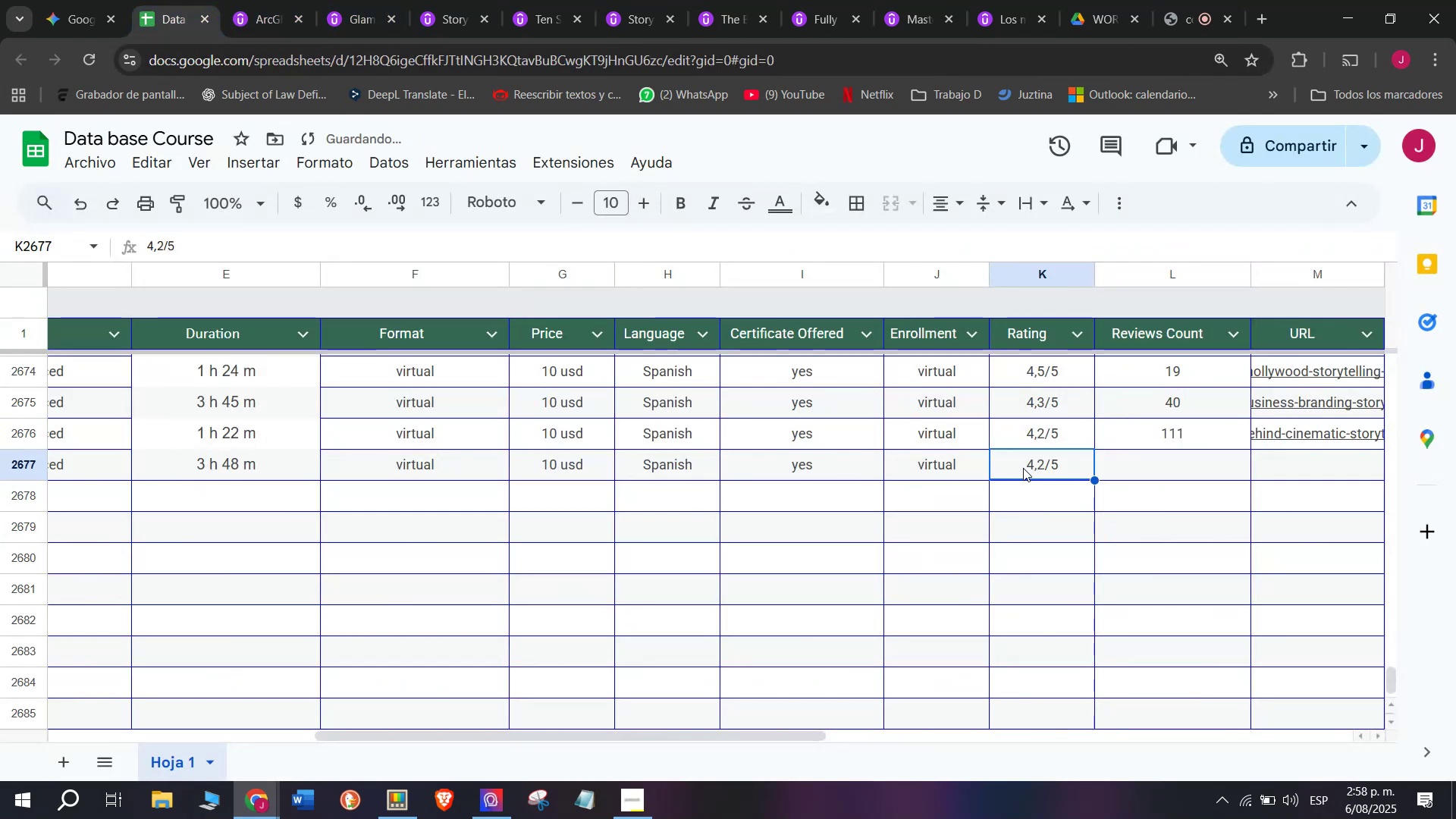 
double_click([1034, 469])
 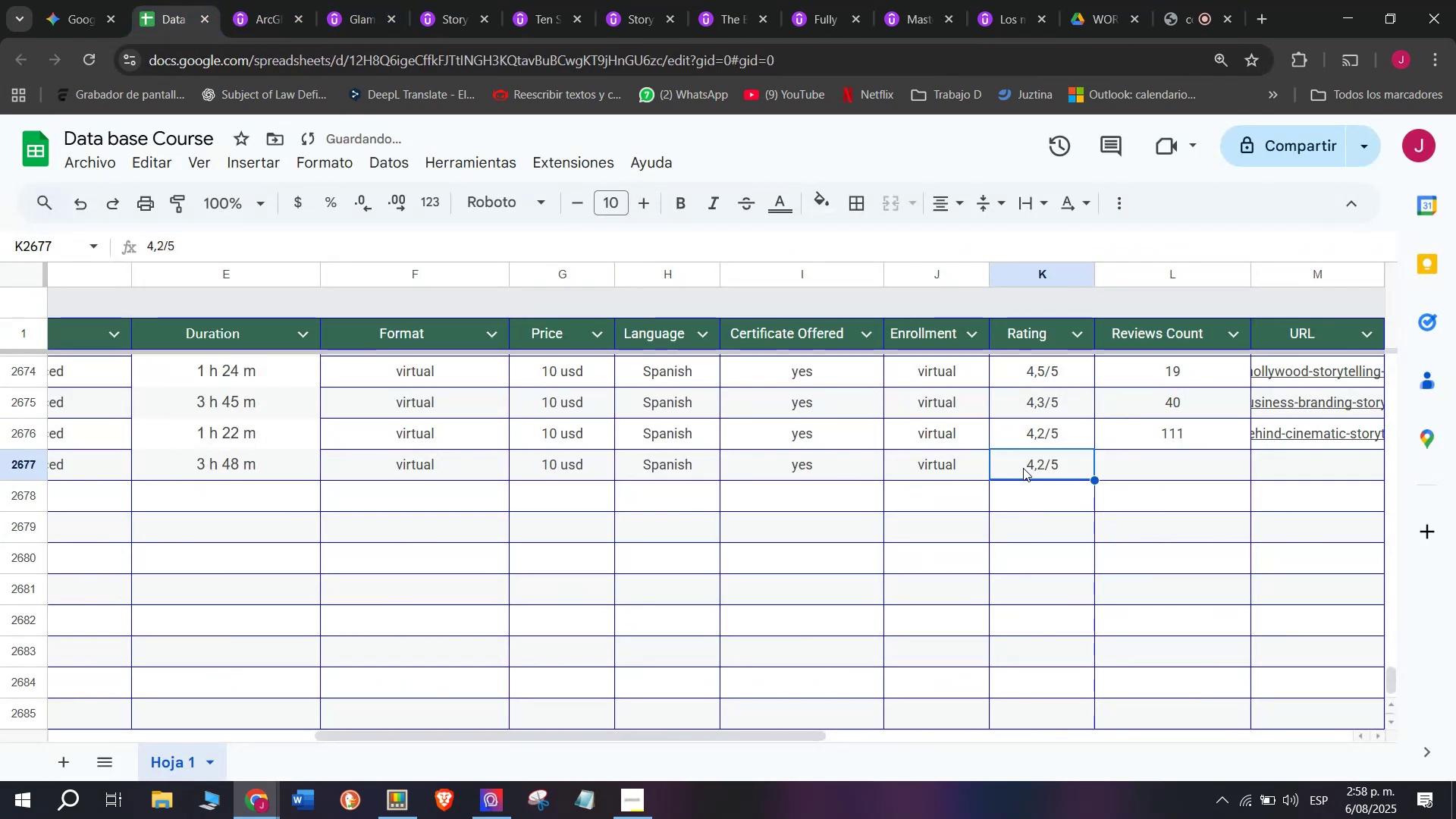 
key(Control+V)
 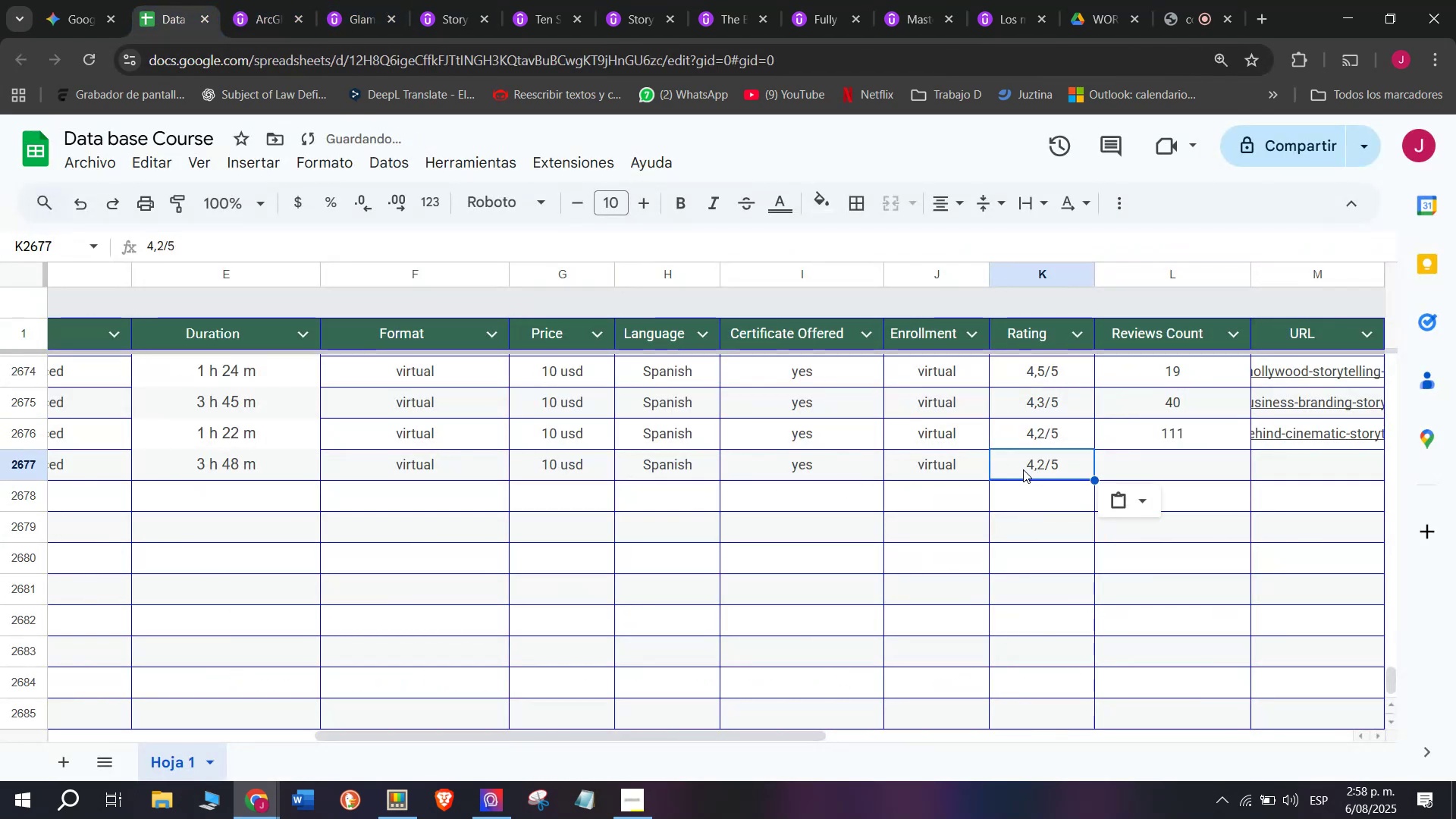 
triple_click([1023, 468])
 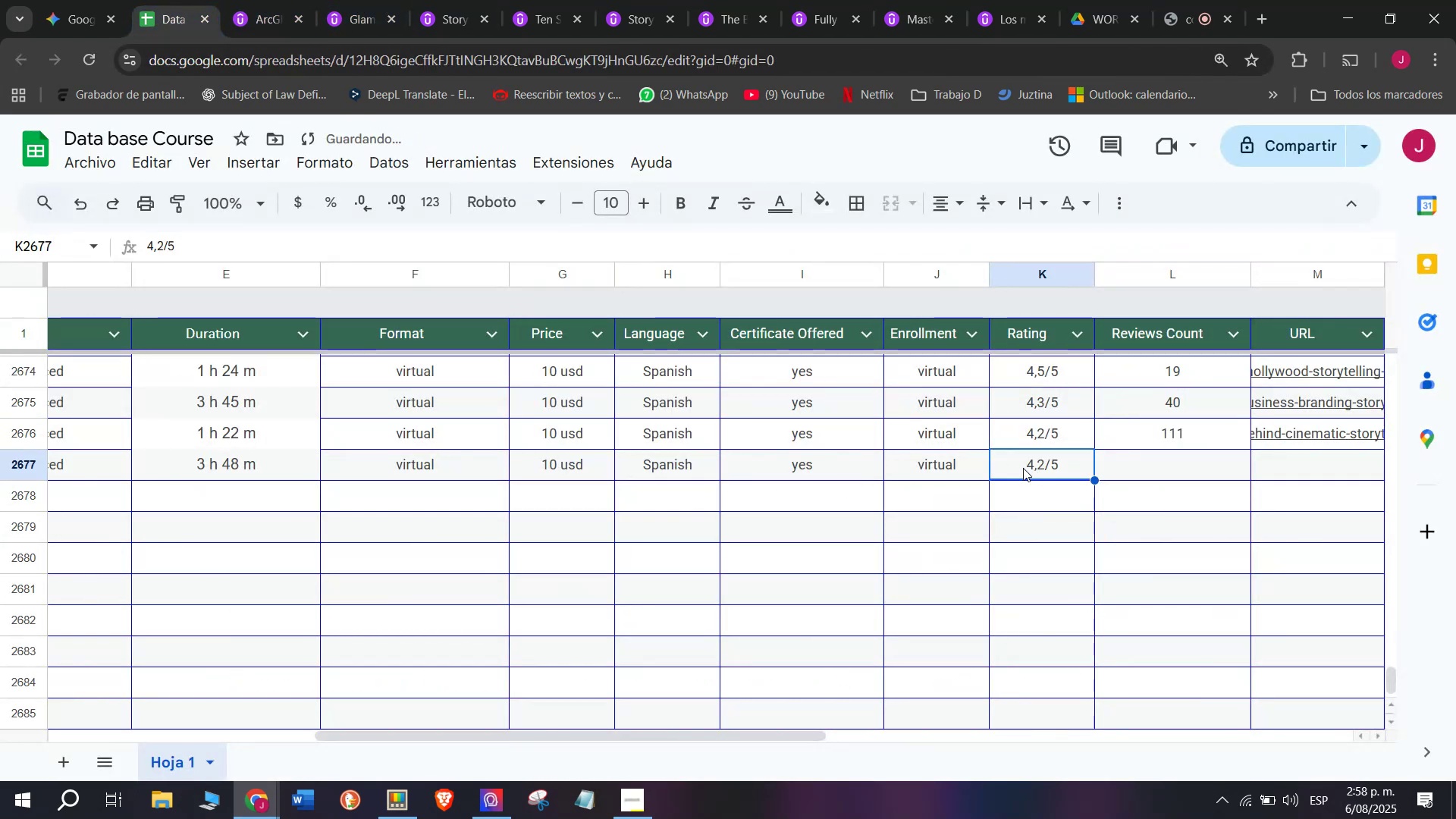 
triple_click([1023, 468])
 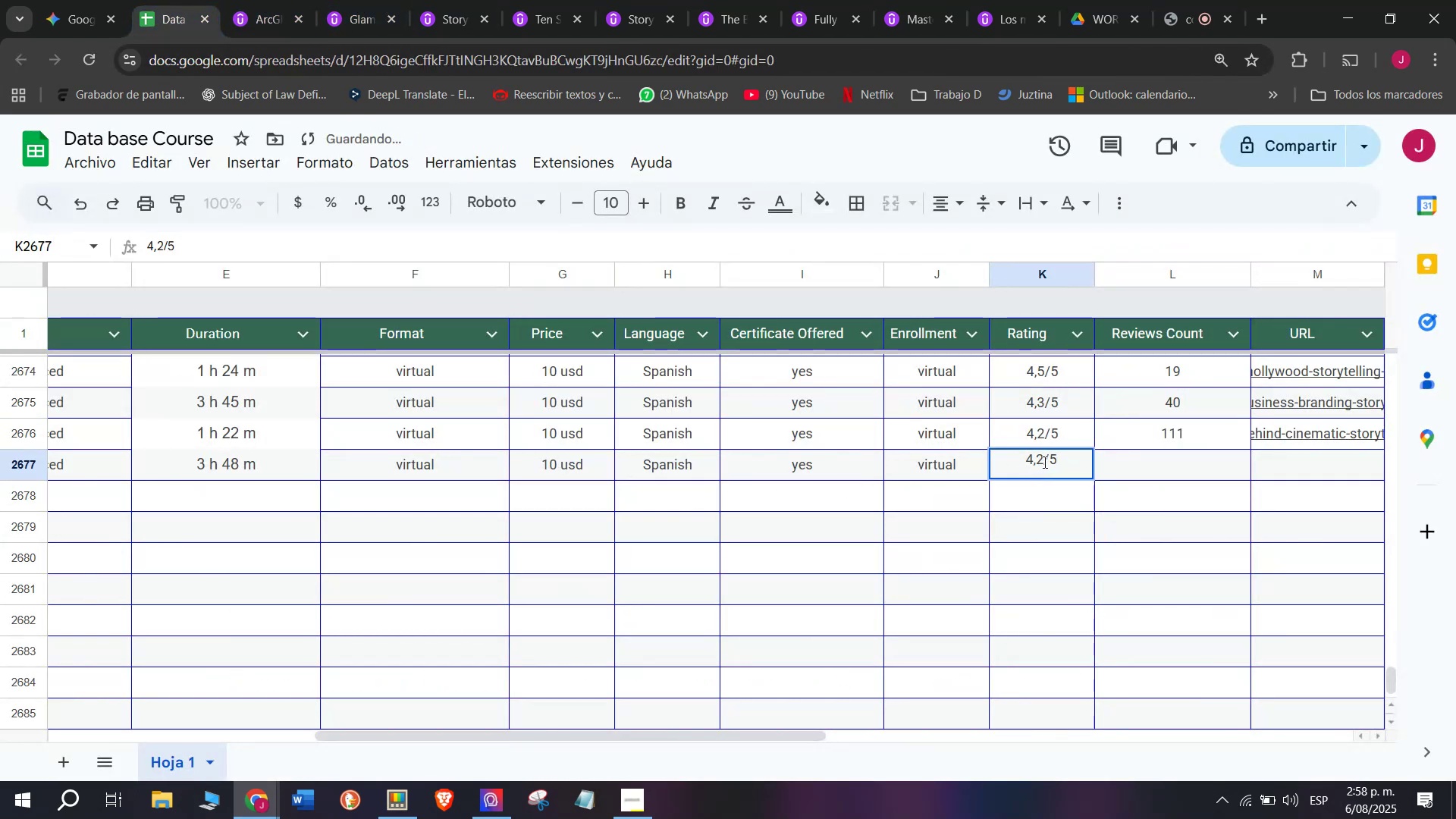 
left_click([1043, 461])
 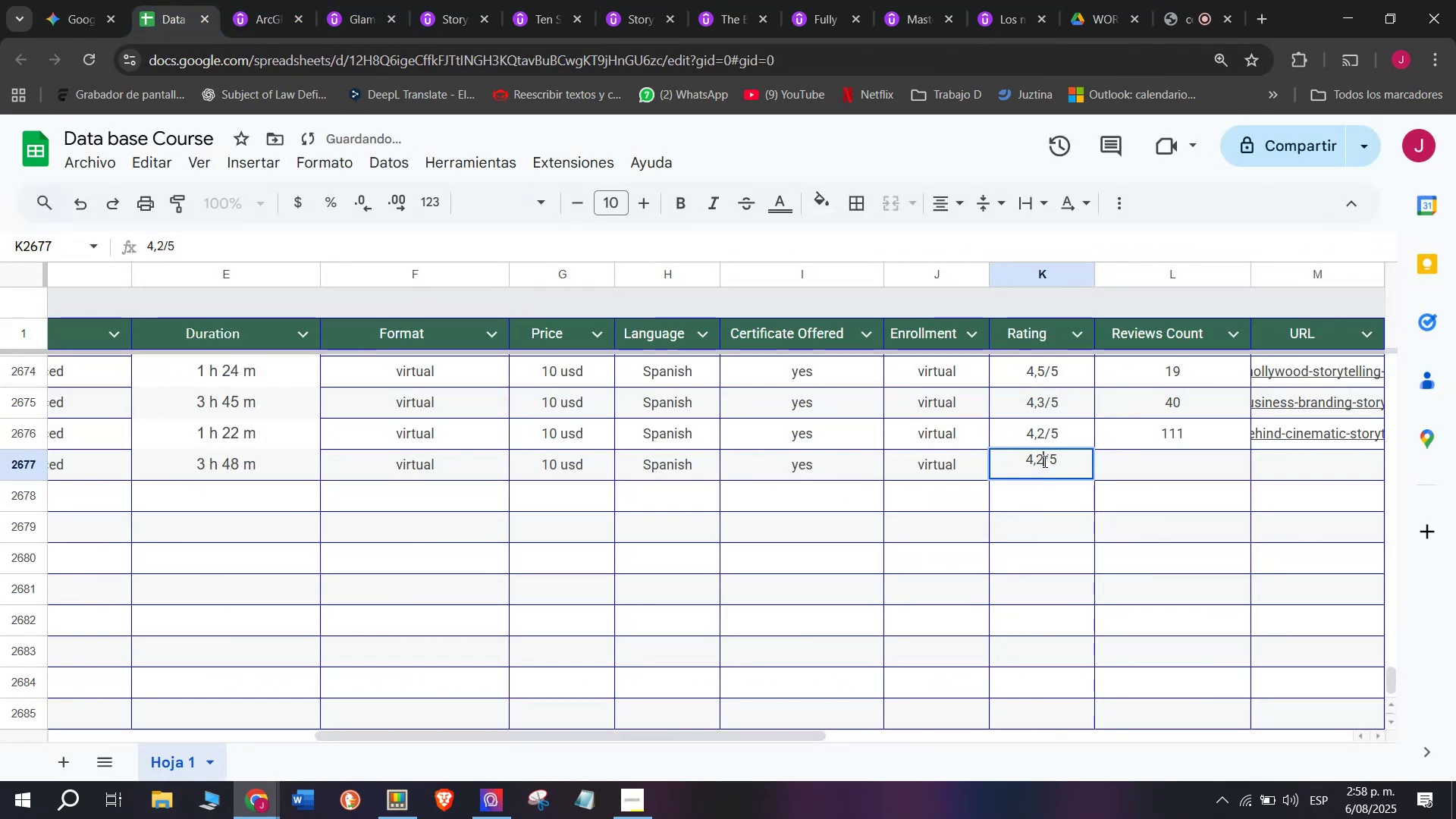 
key(Backspace)
type(q6)
 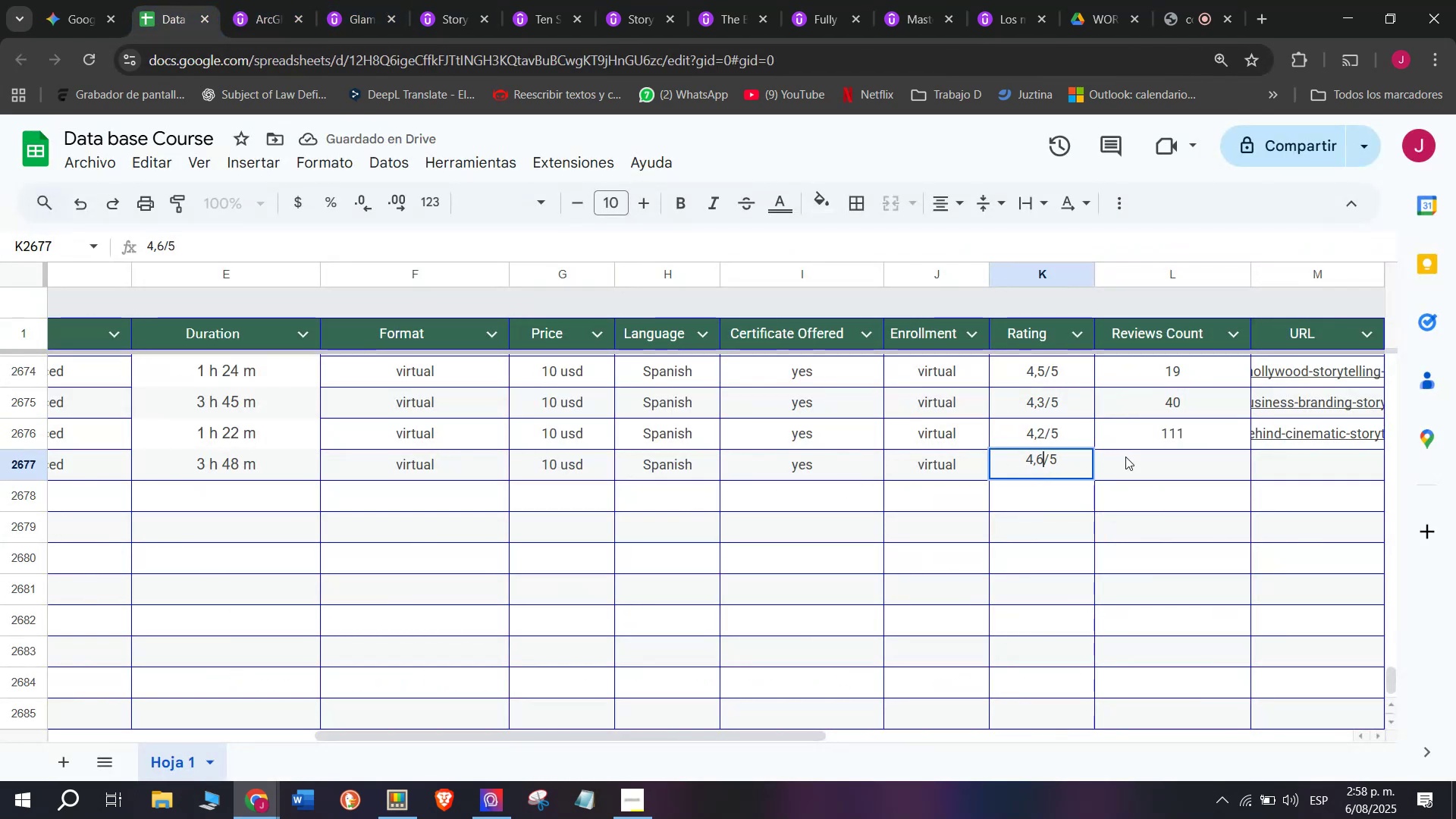 
left_click([1126, 457])
 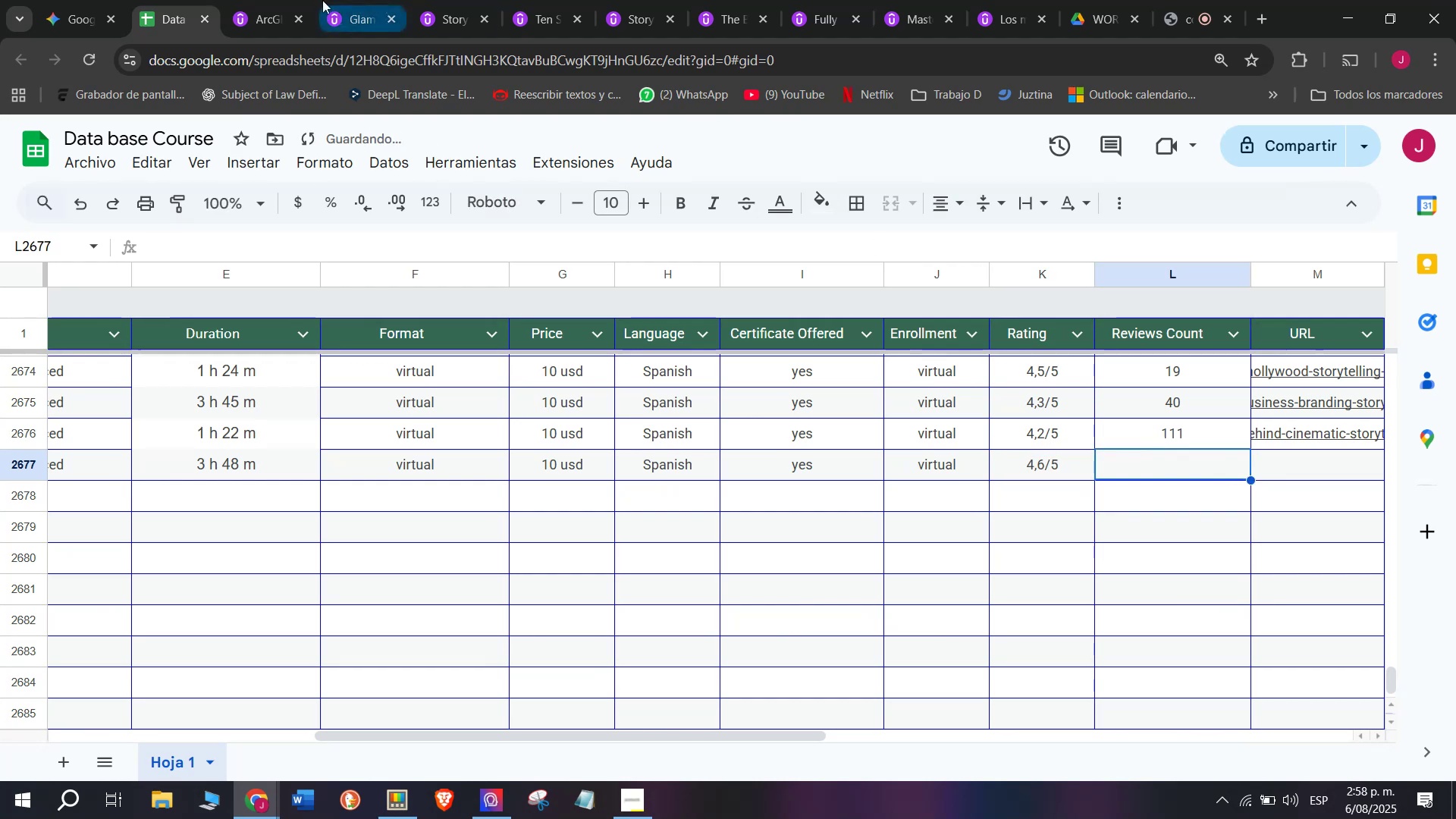 
left_click([275, 0])
 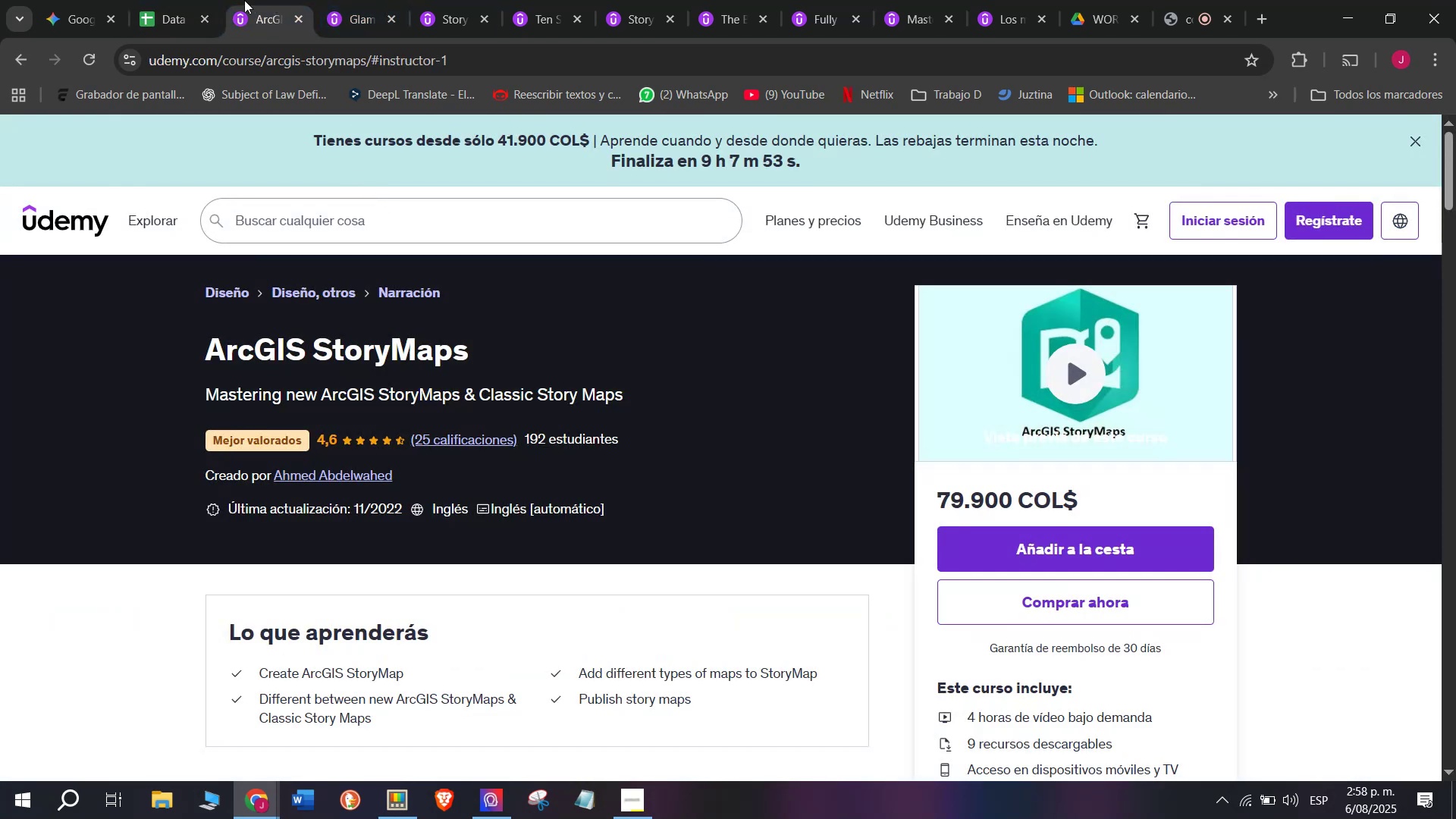 
left_click([176, 0])
 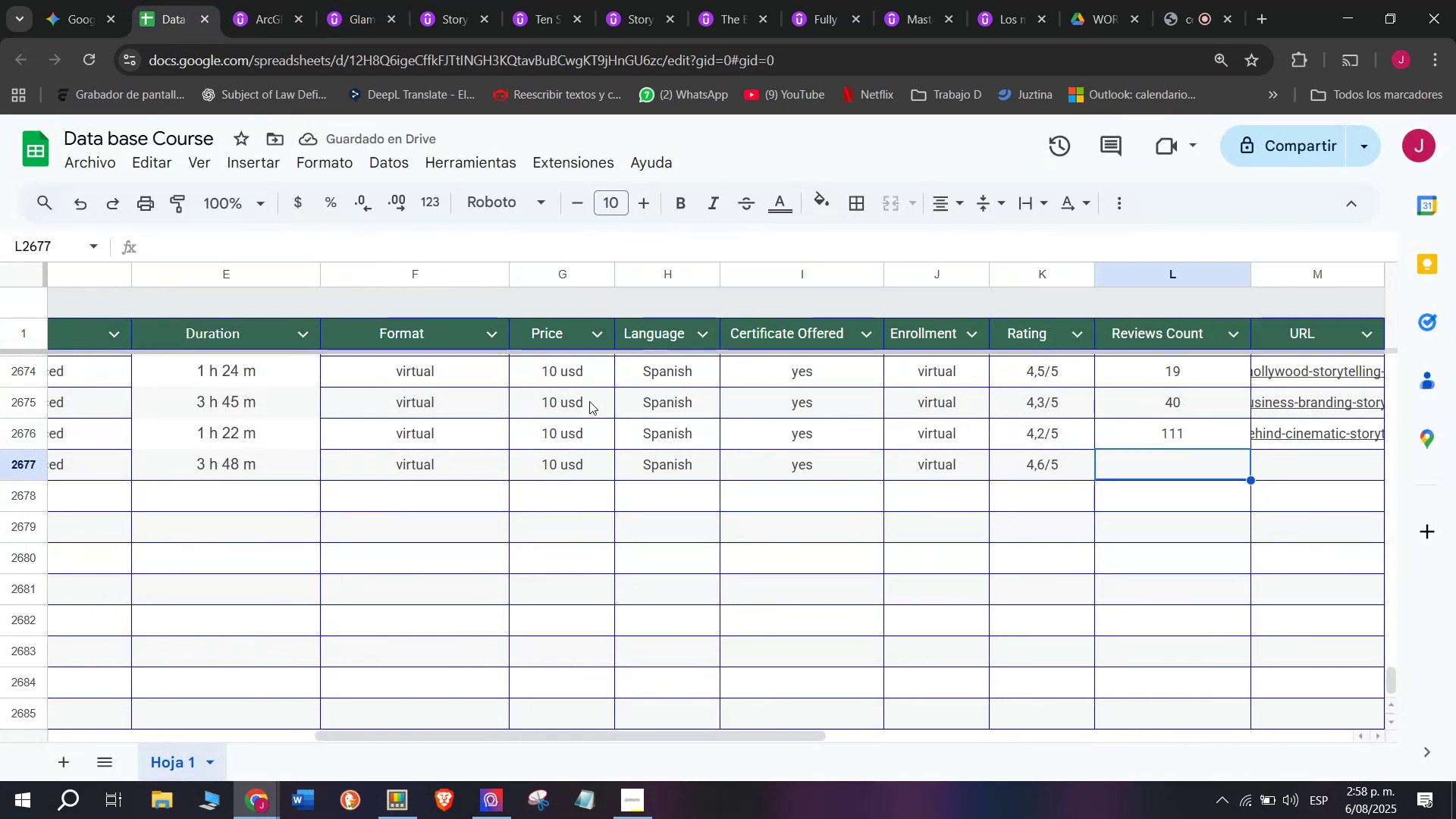 
type(25)
 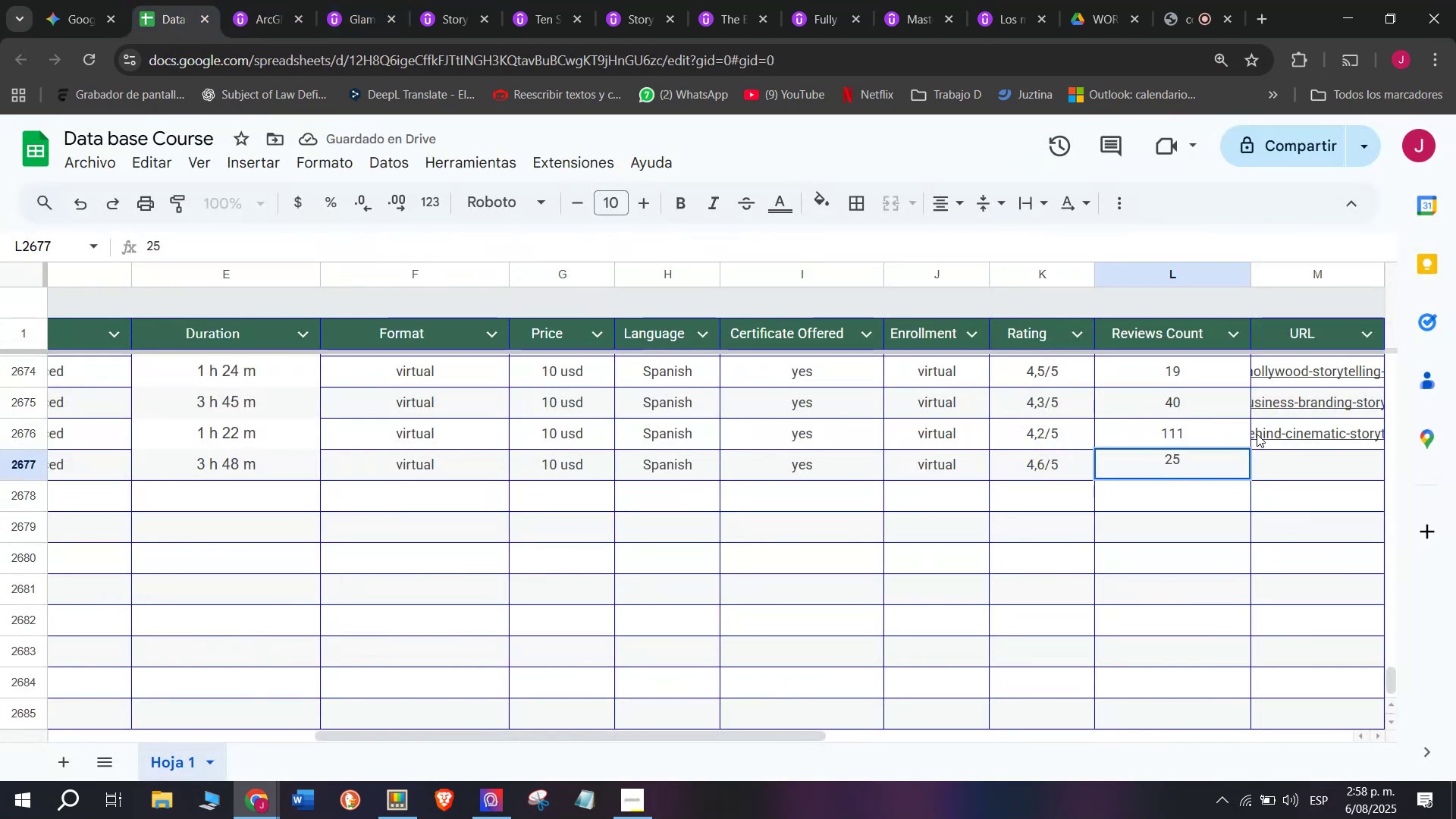 
left_click([1286, 478])
 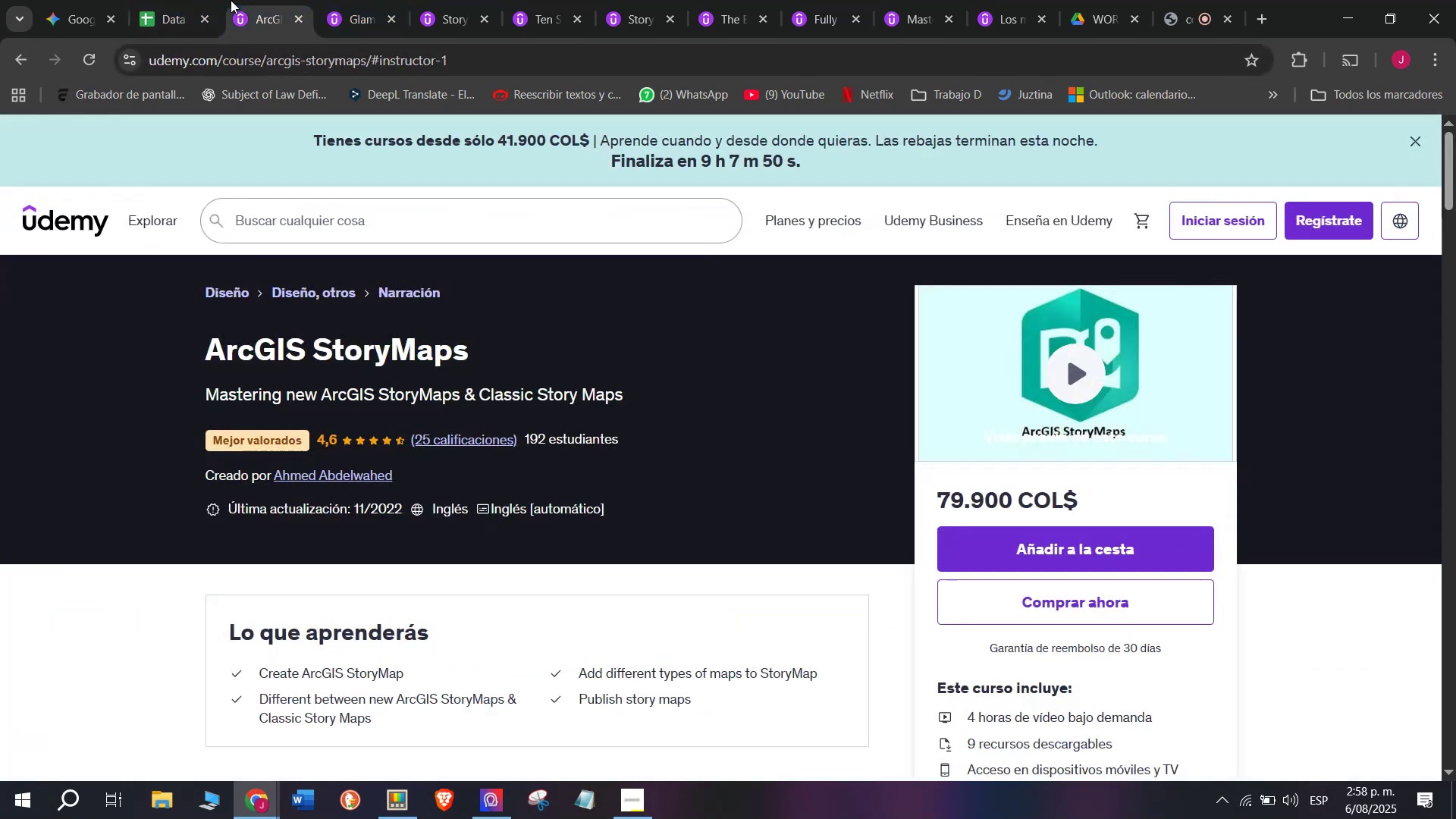 
double_click([297, 55])
 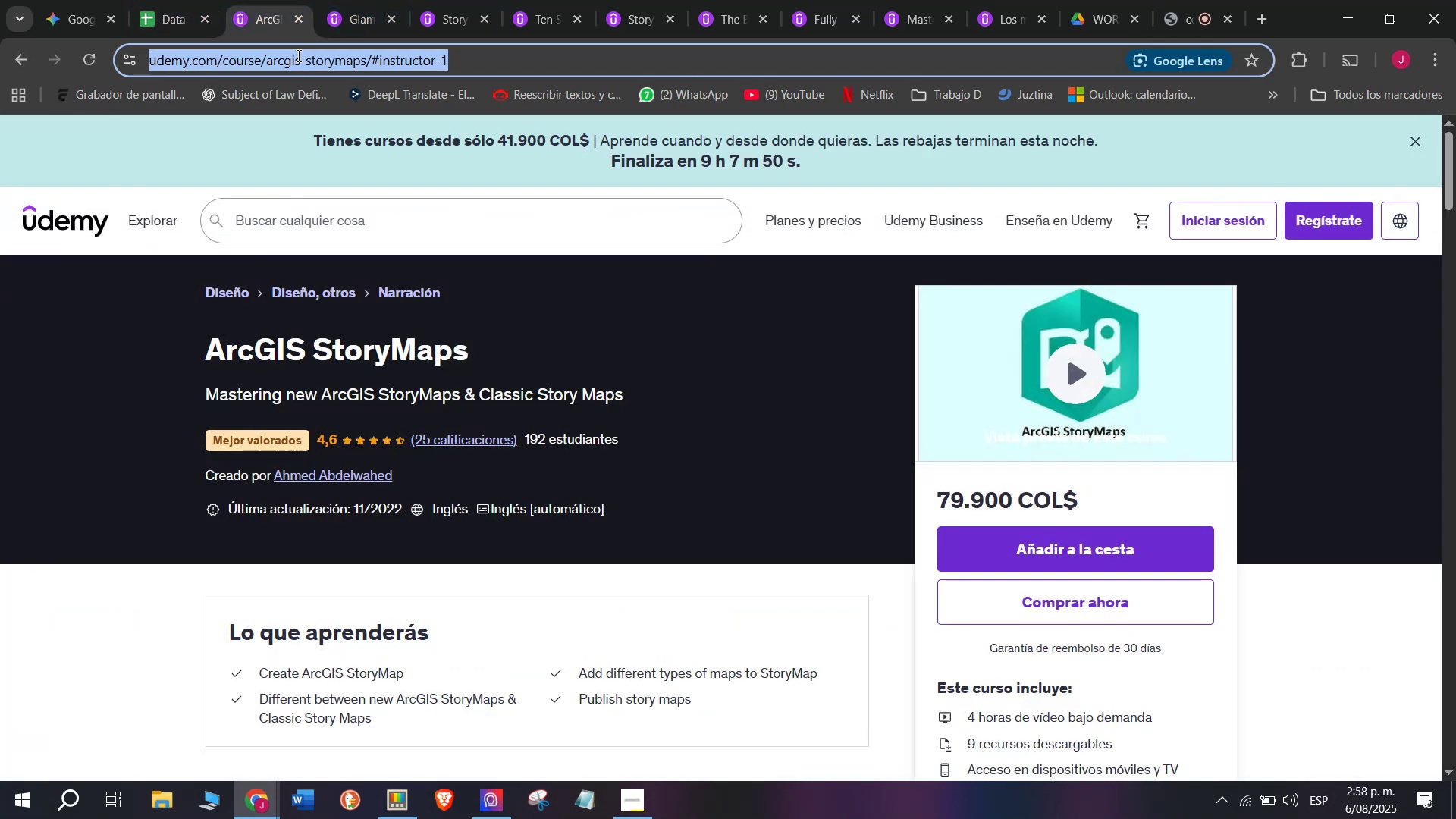 
triple_click([297, 55])
 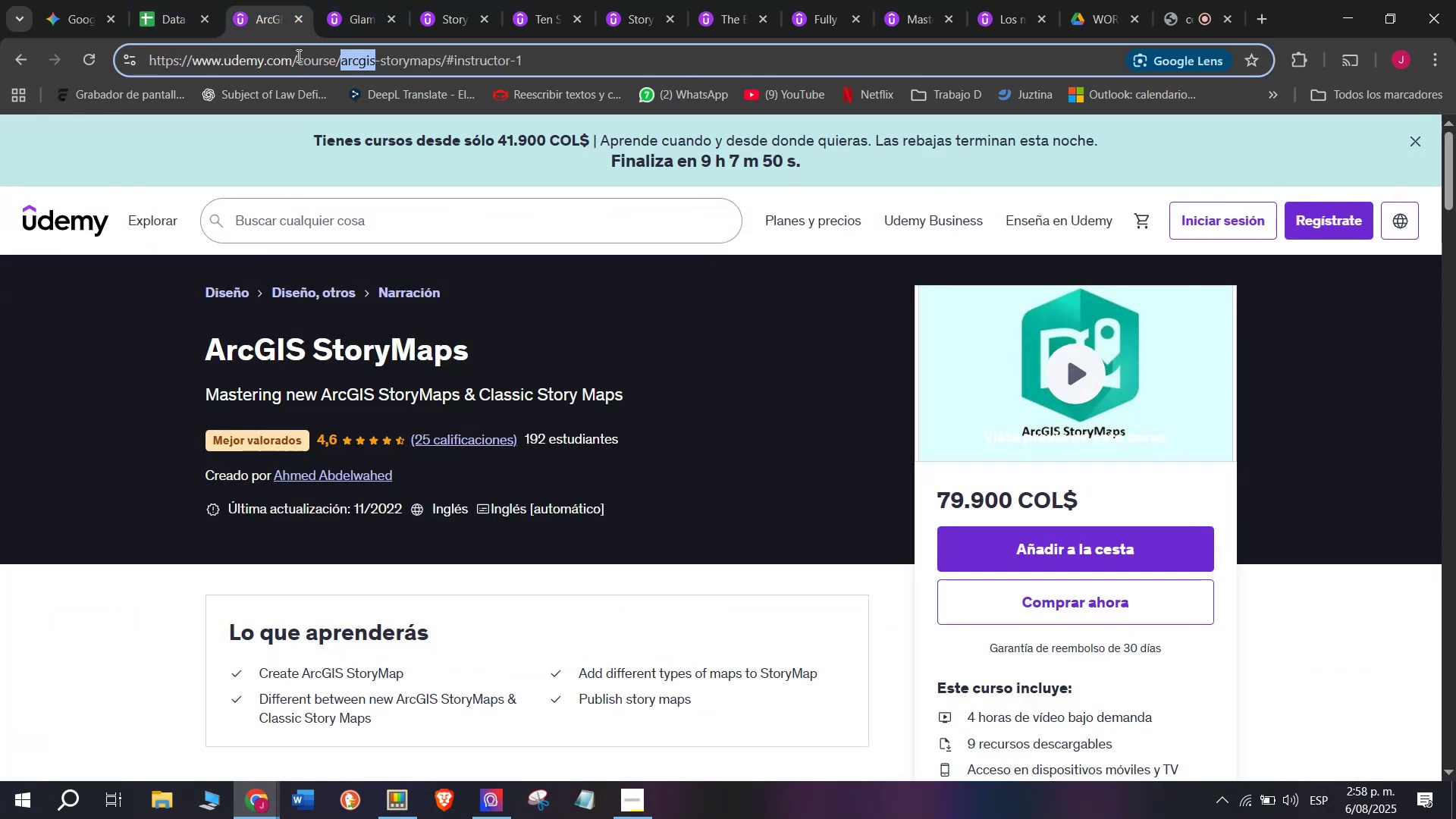 
triple_click([297, 55])
 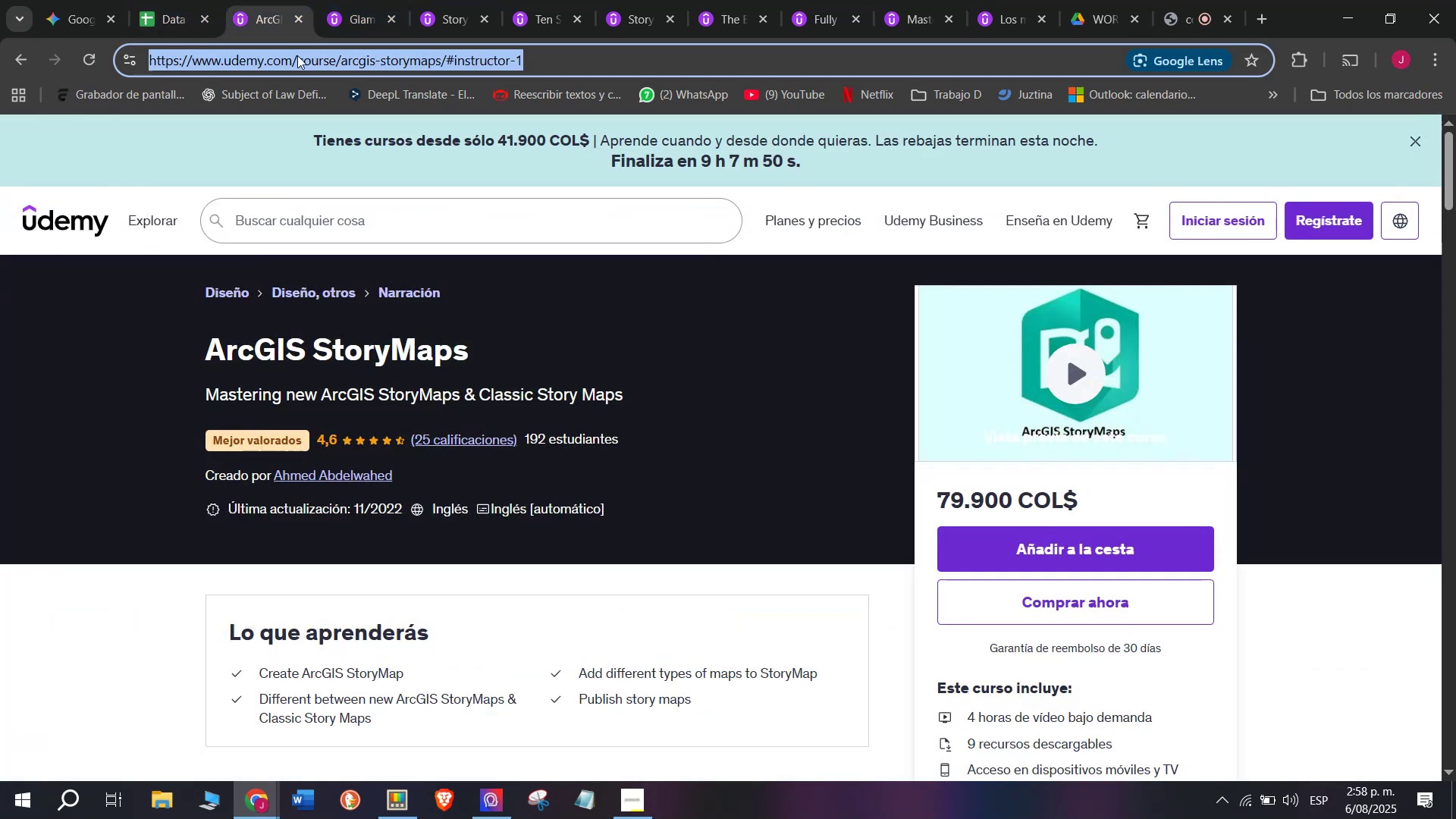 
key(Control+ControlLeft)
 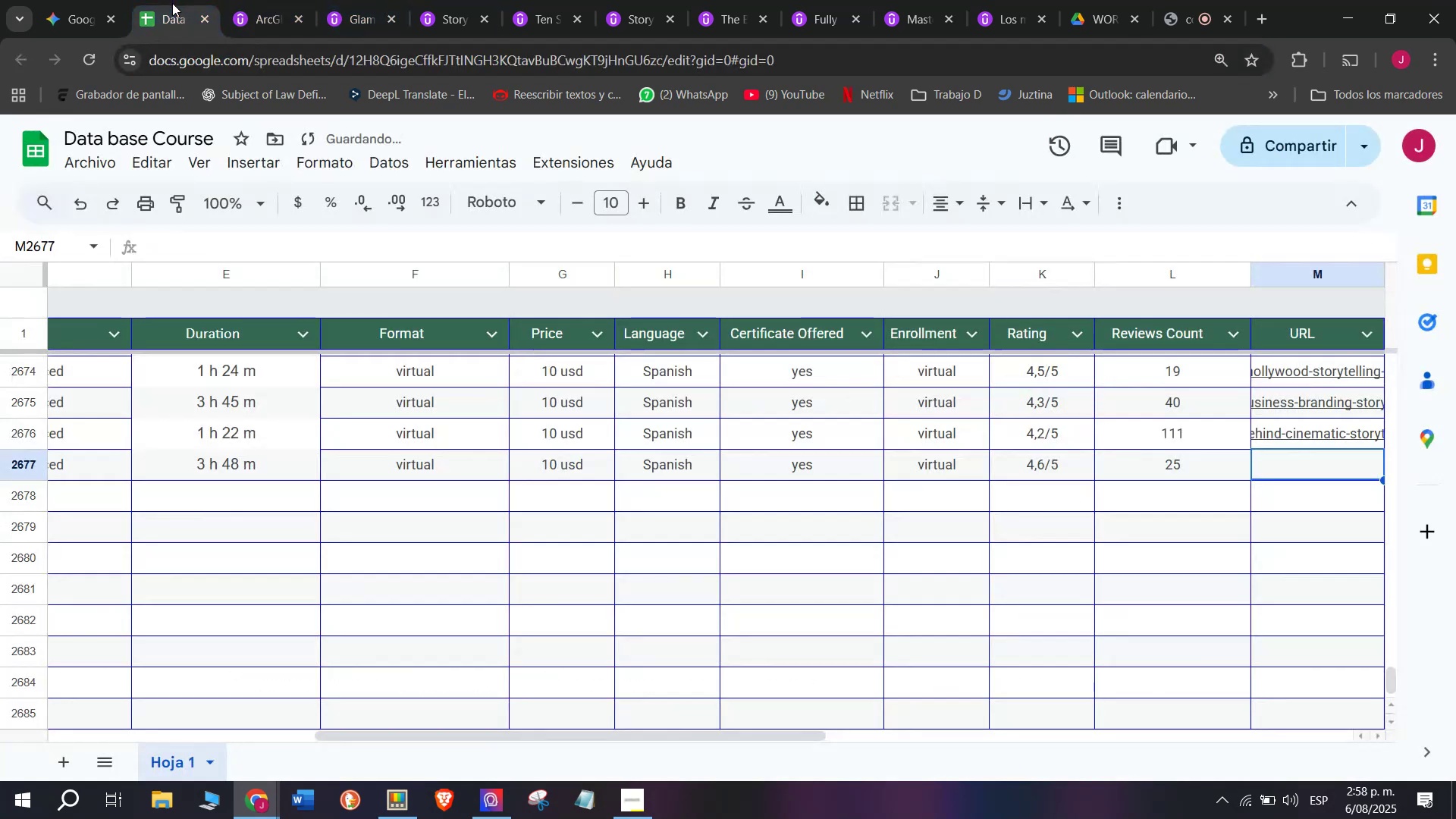 
key(Break)
 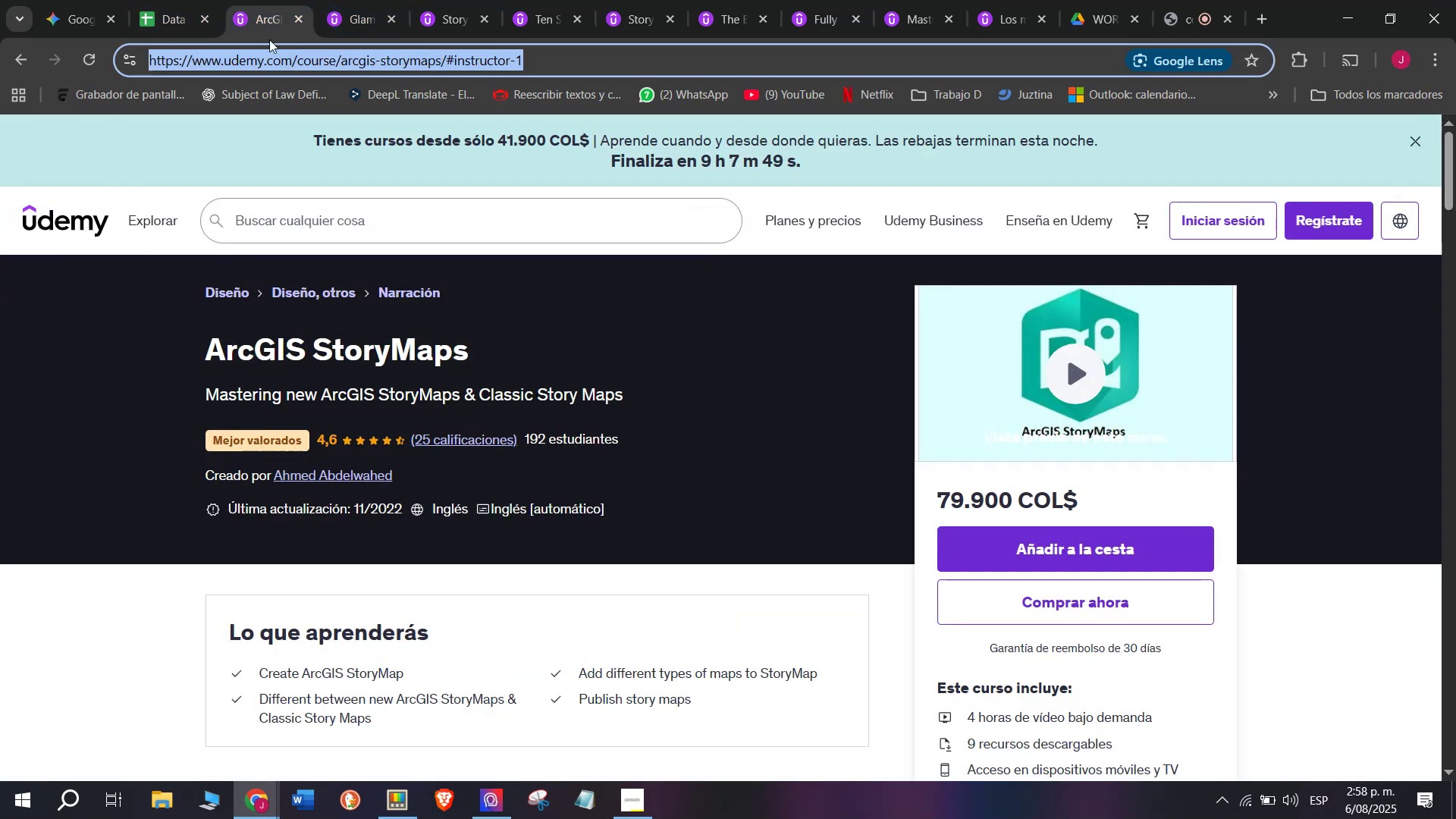 
key(Control+C)
 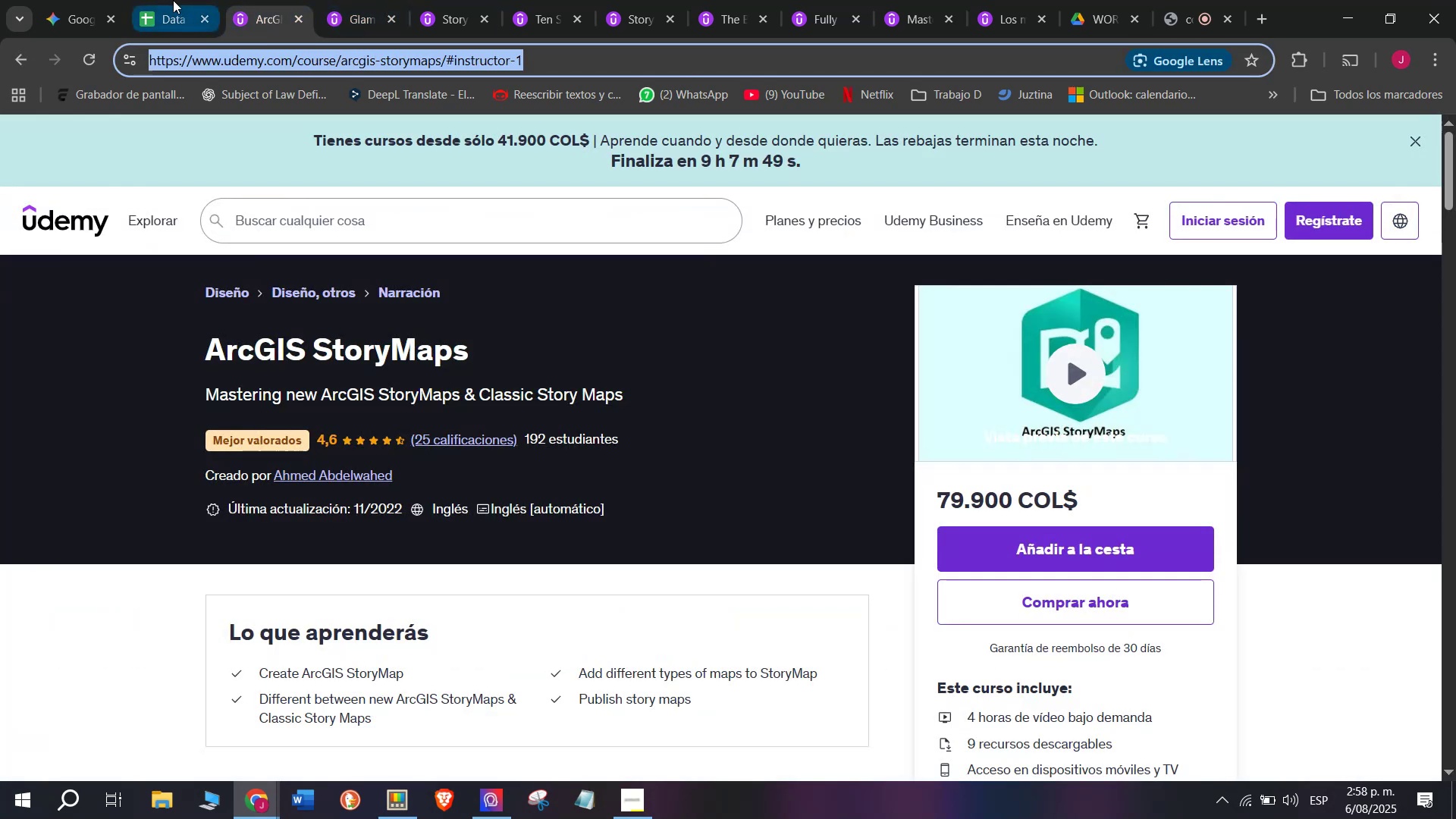 
triple_click([172, 0])
 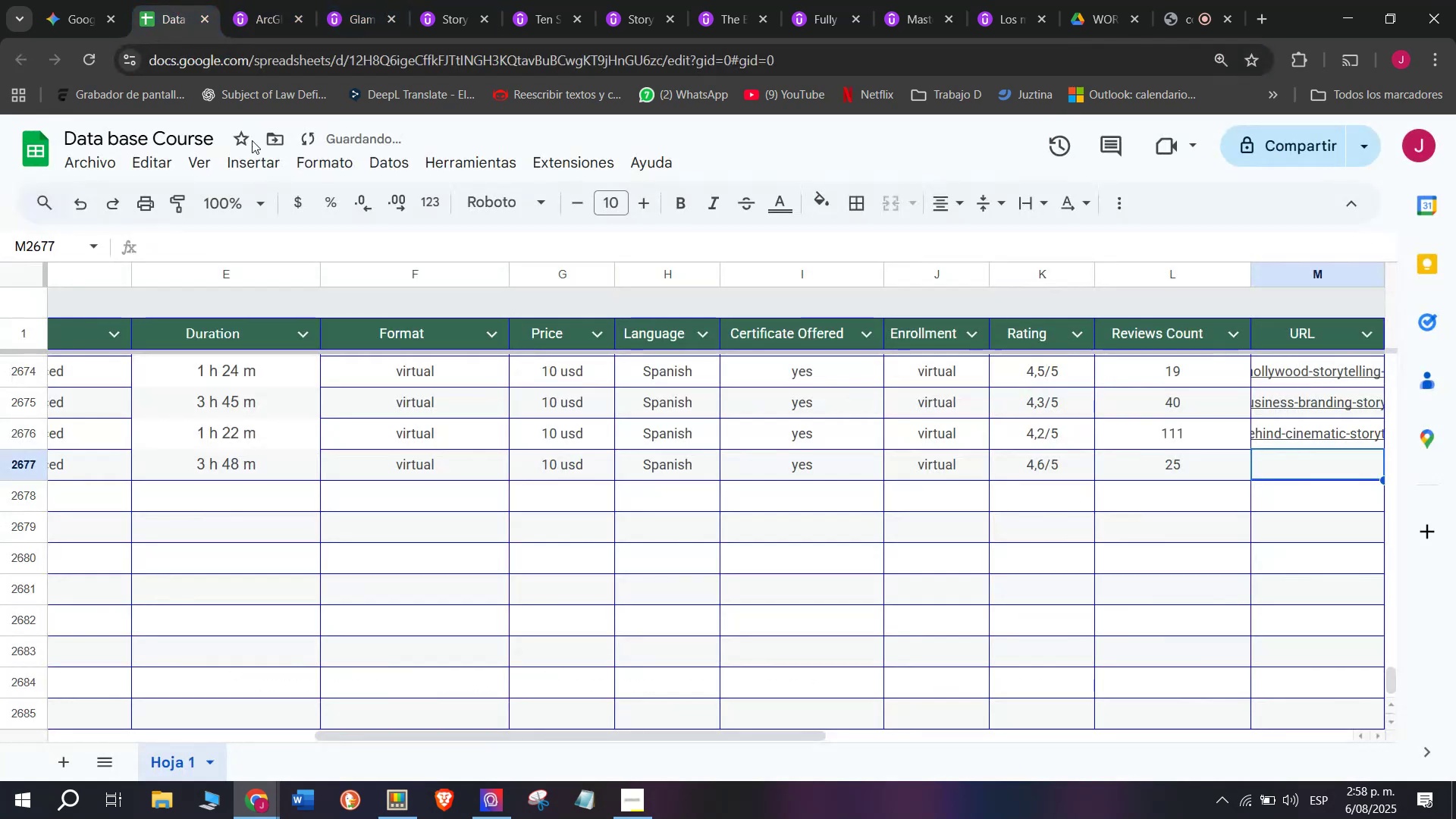 
key(Control+ControlLeft)
 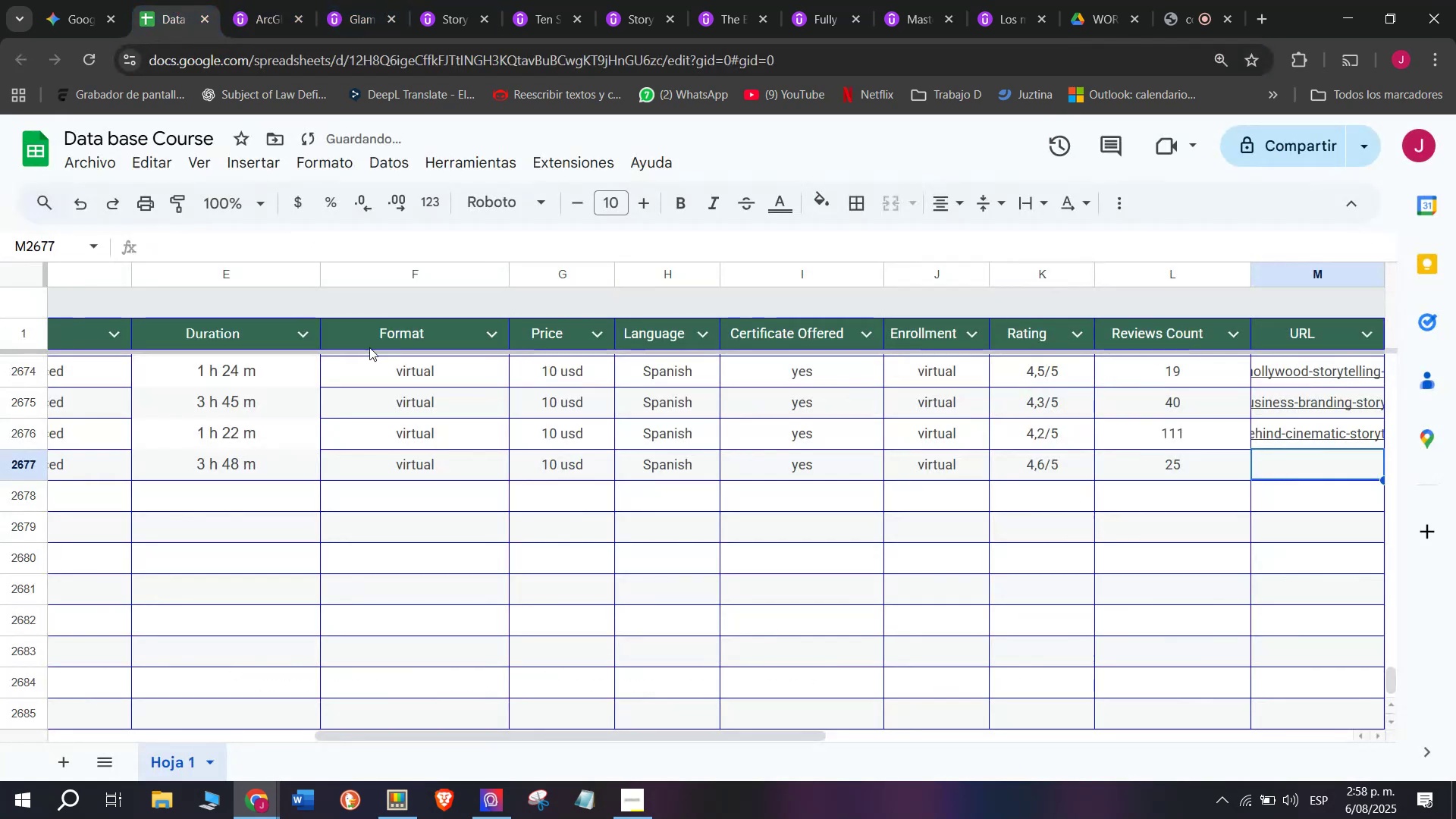 
key(Z)
 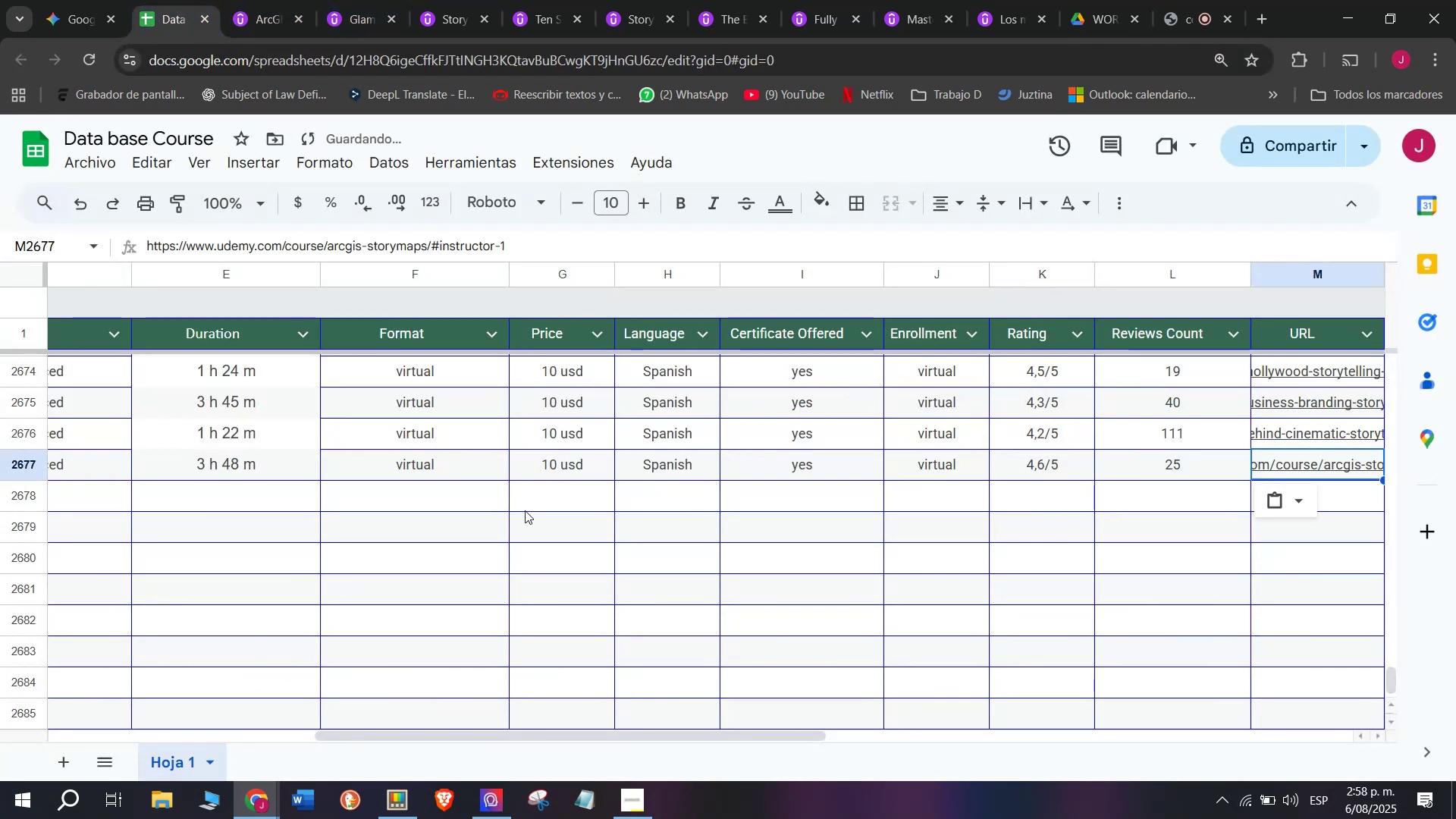 
key(Control+V)
 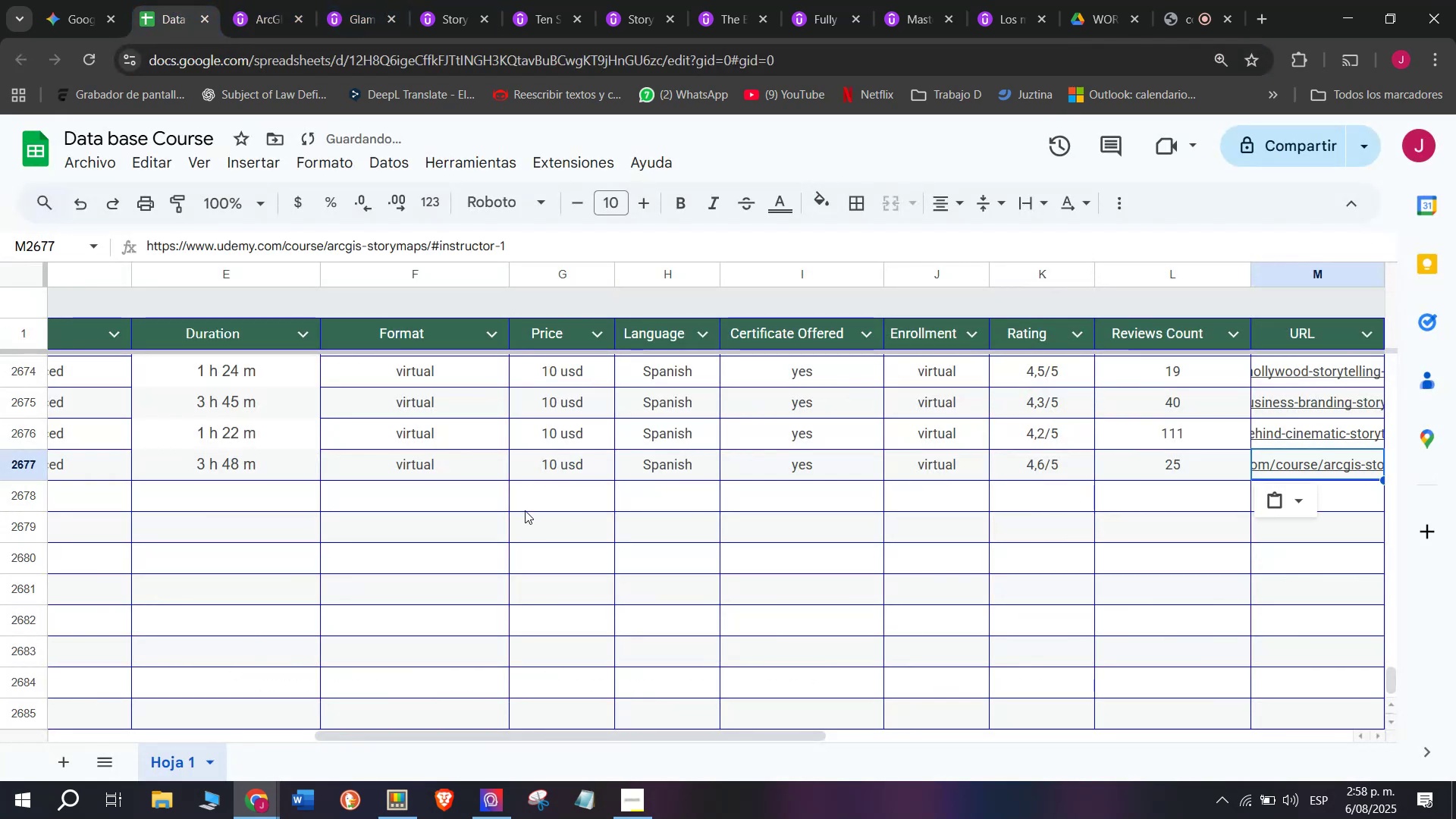 
scroll: coordinate [127, 491], scroll_direction: up, amount: 4.0
 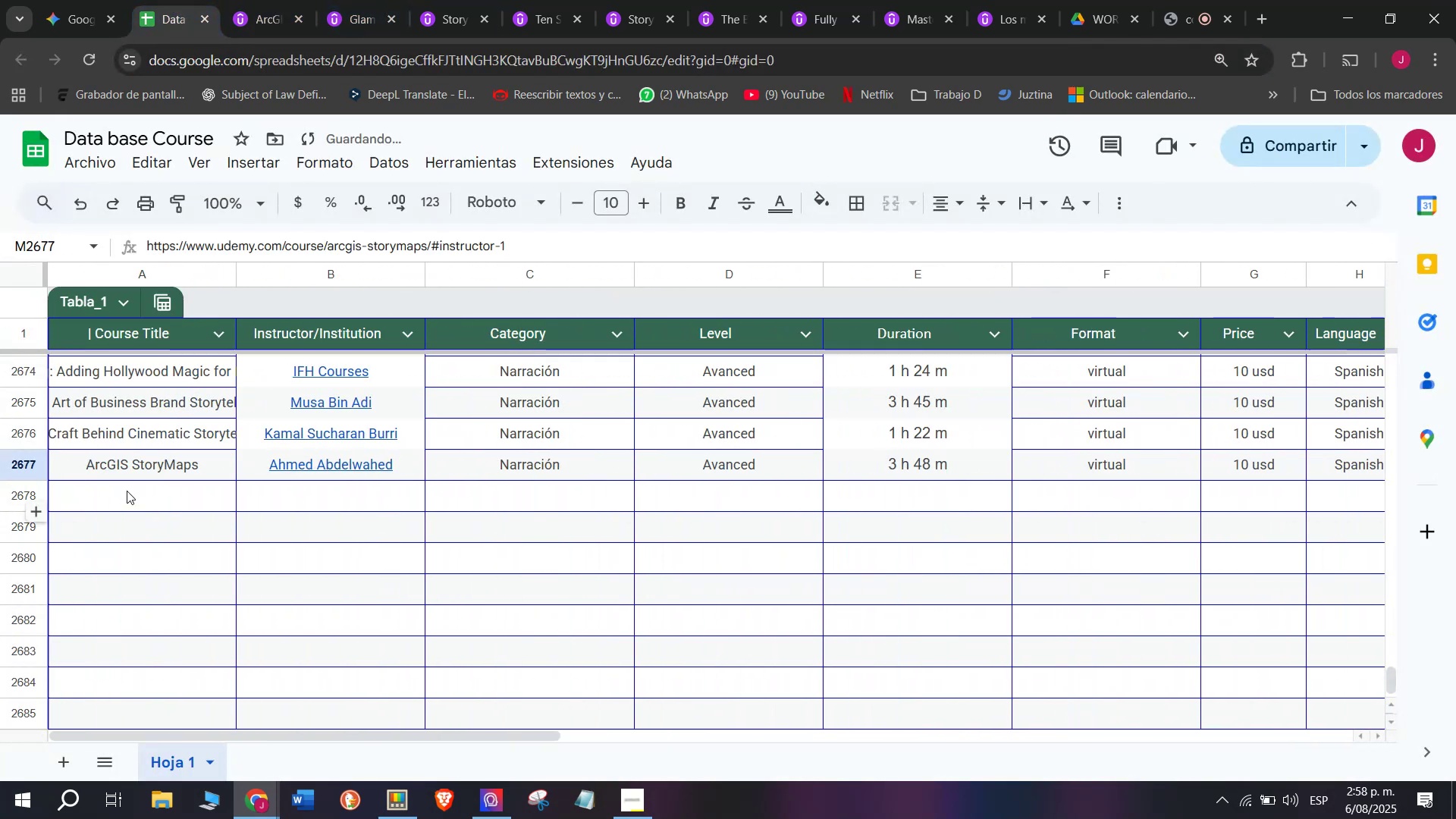 
left_click([127, 491])
 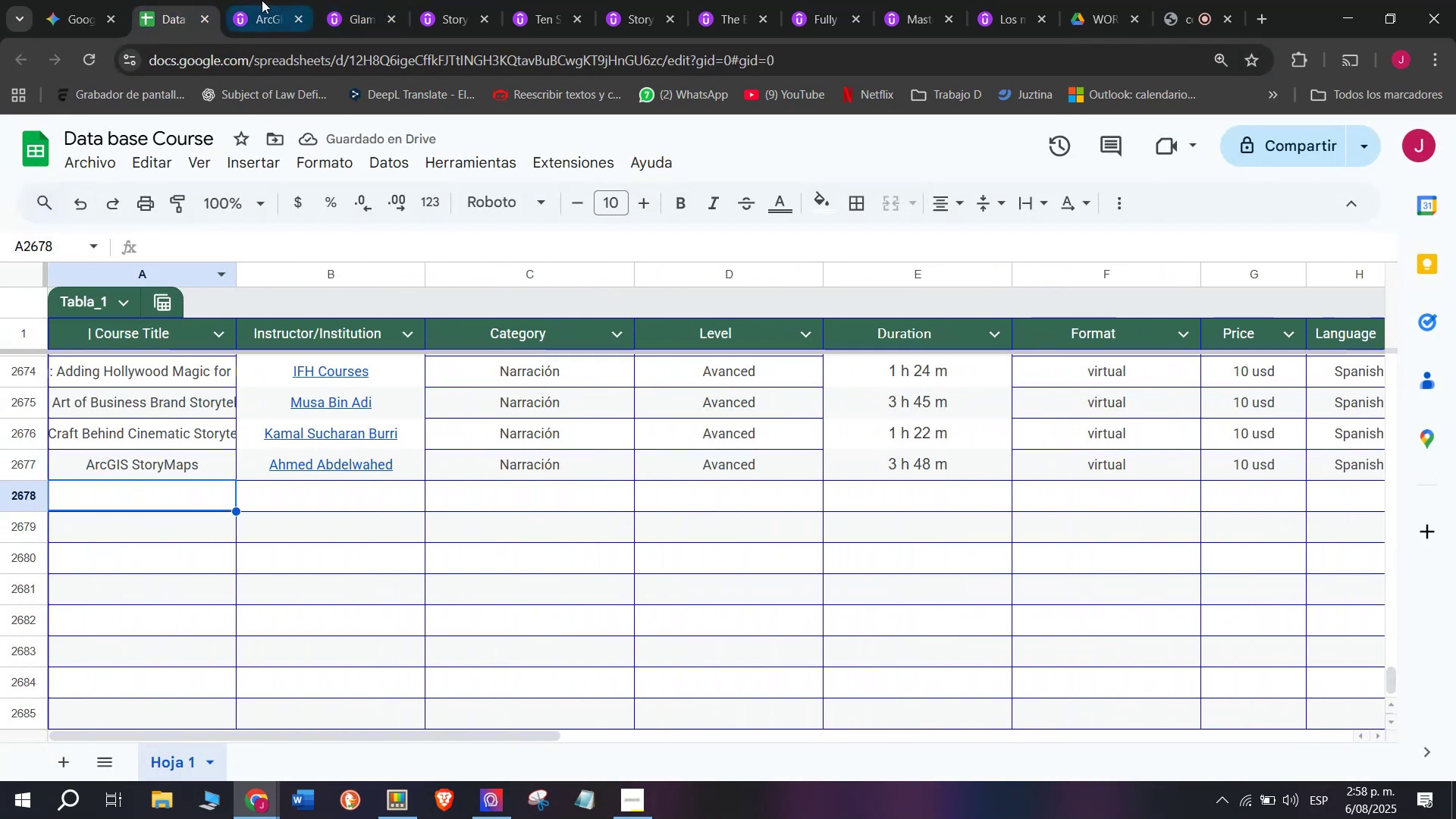 
left_click([281, 0])
 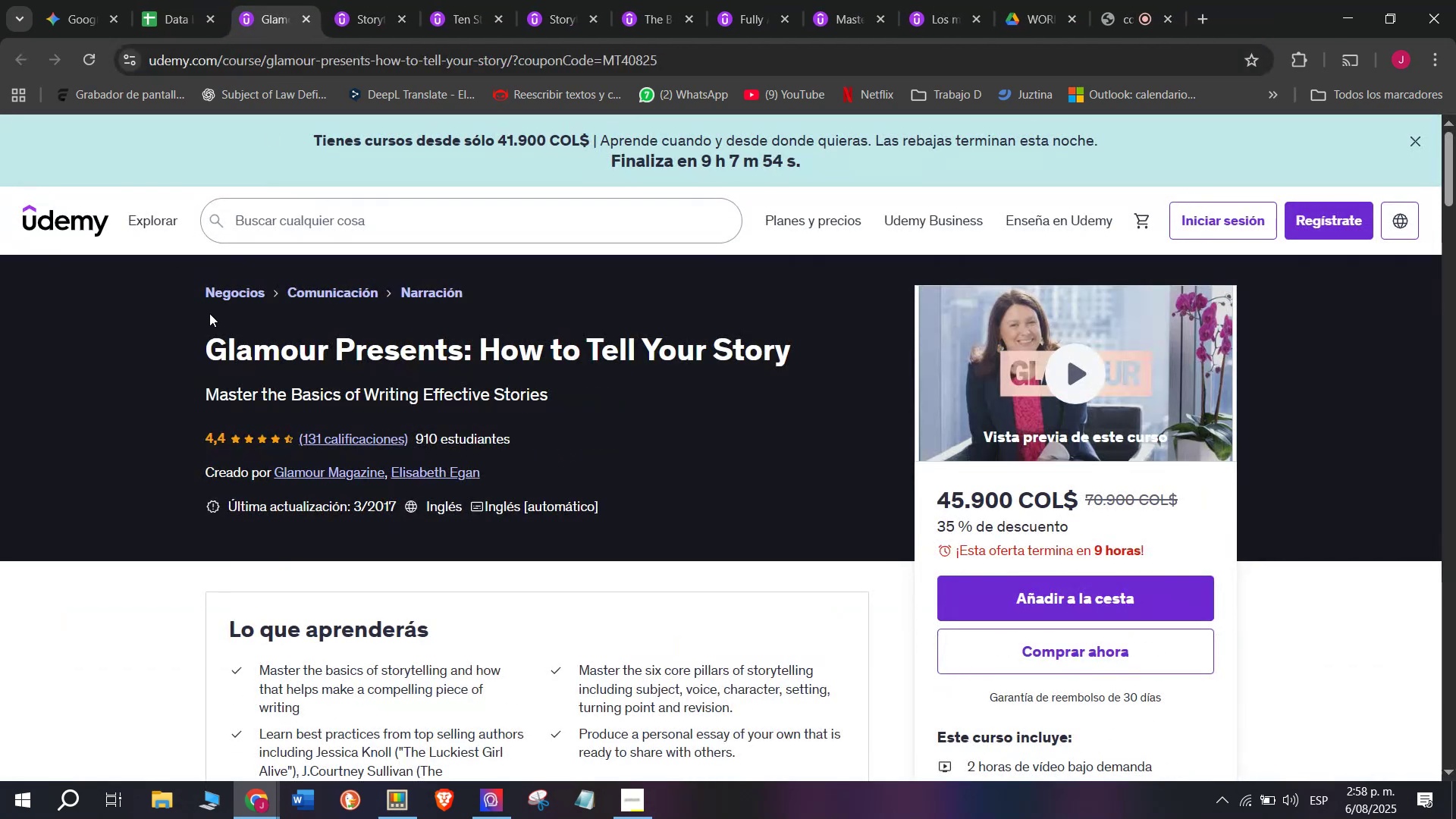 
left_click_drag(start_coordinate=[185, 334], to_coordinate=[824, 356])
 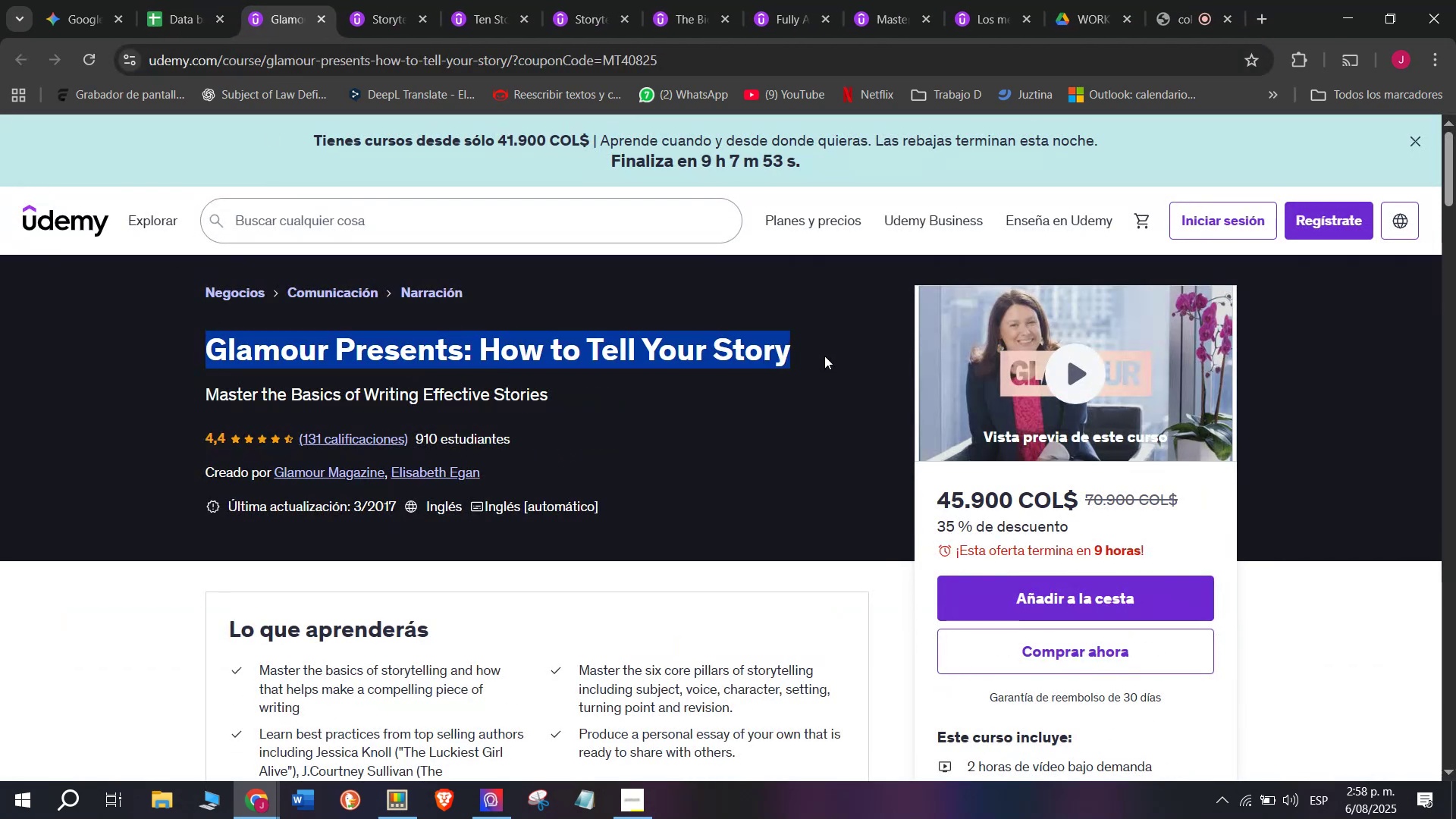 
key(Control+ControlLeft)
 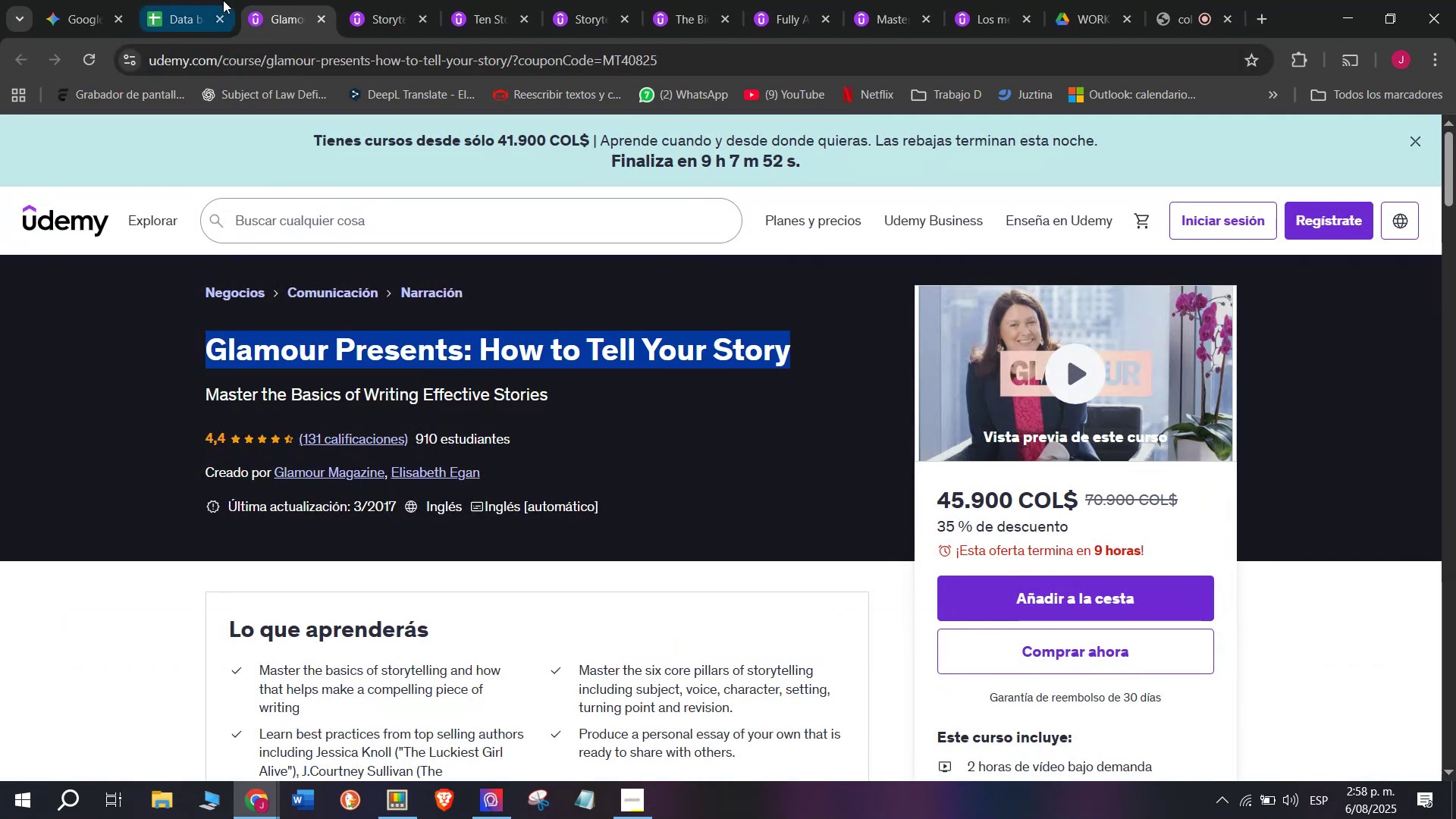 
key(Break)
 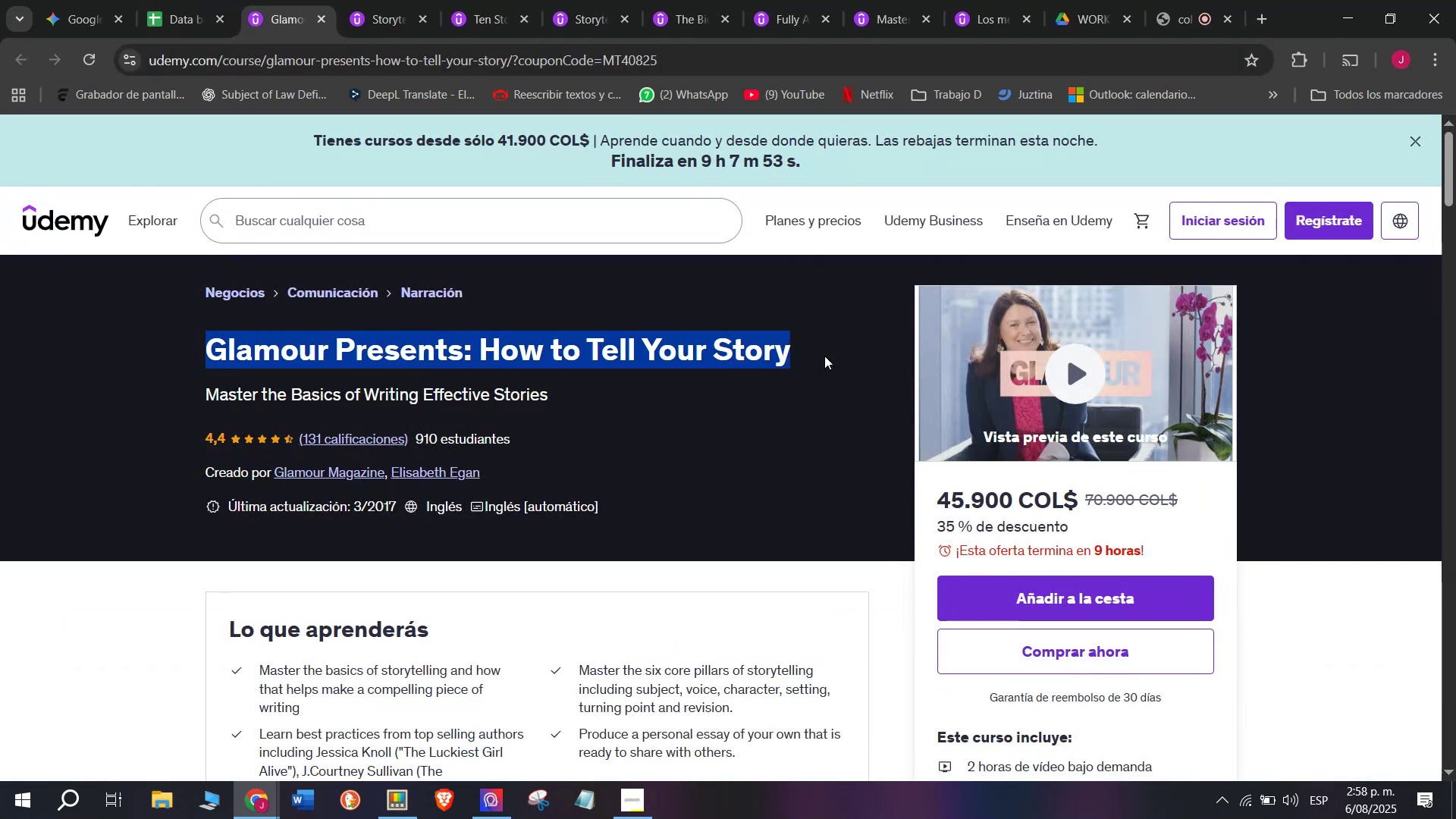 
key(Control+C)
 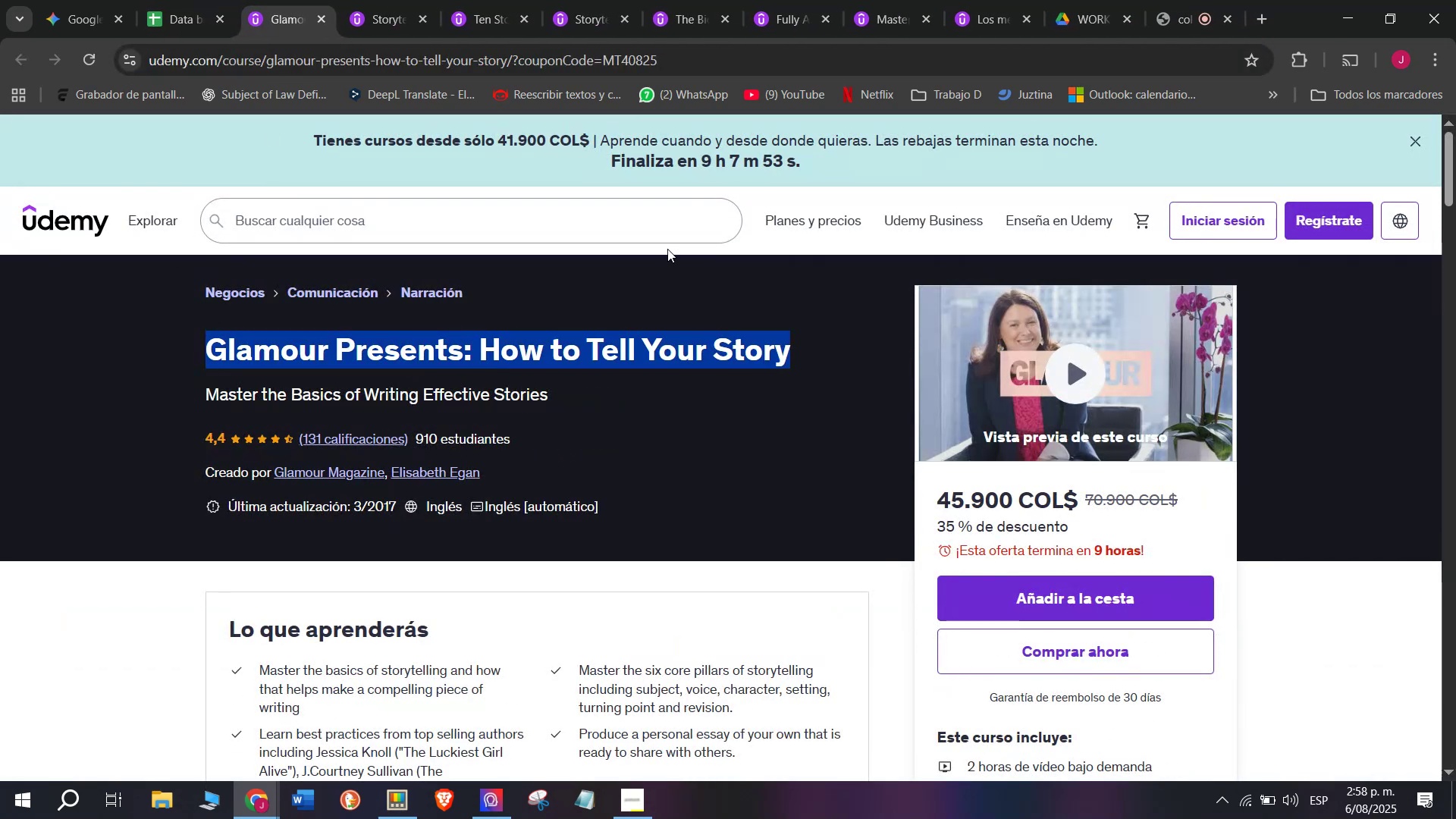 
key(Break)
 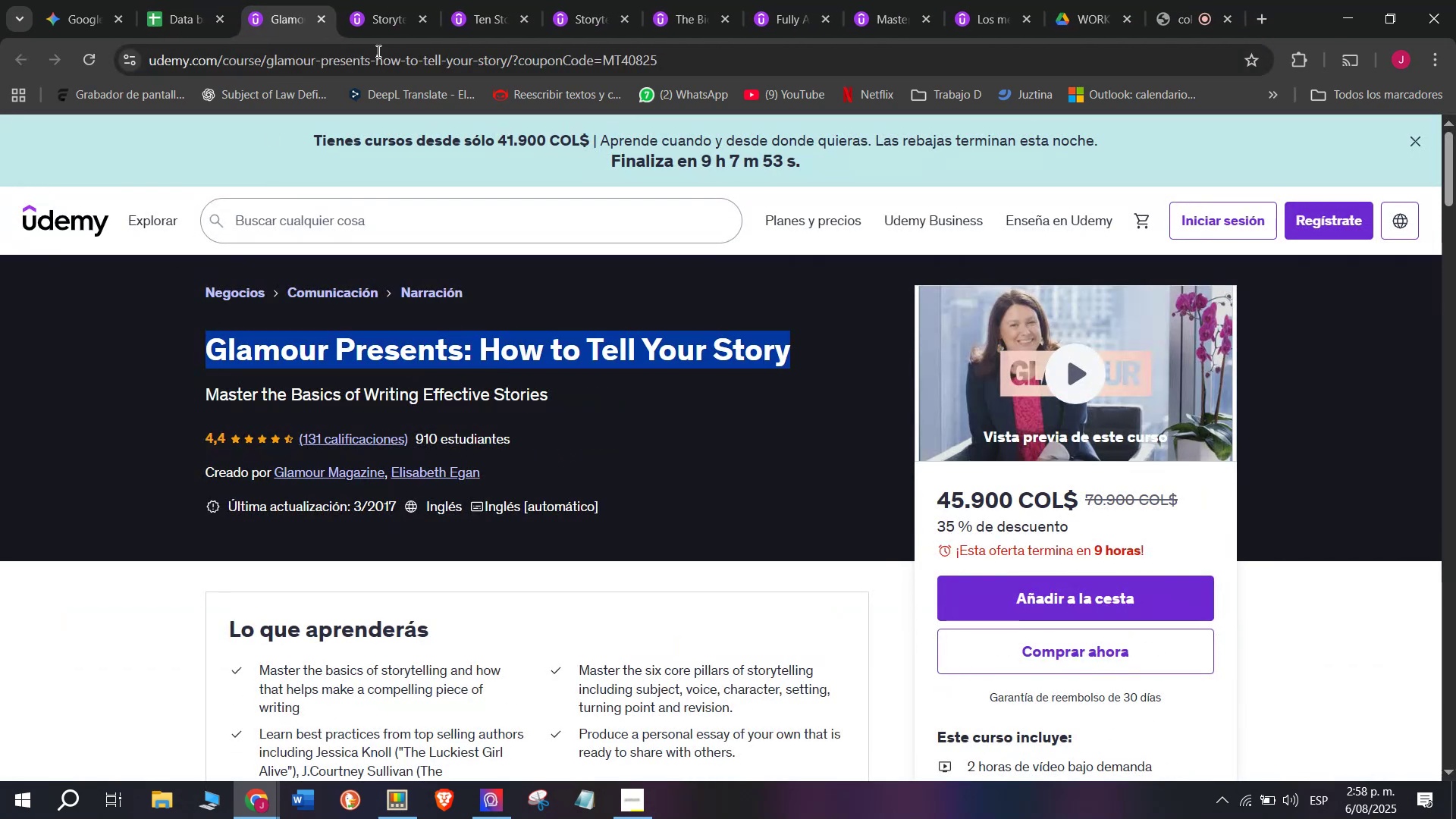 
key(Control+ControlLeft)
 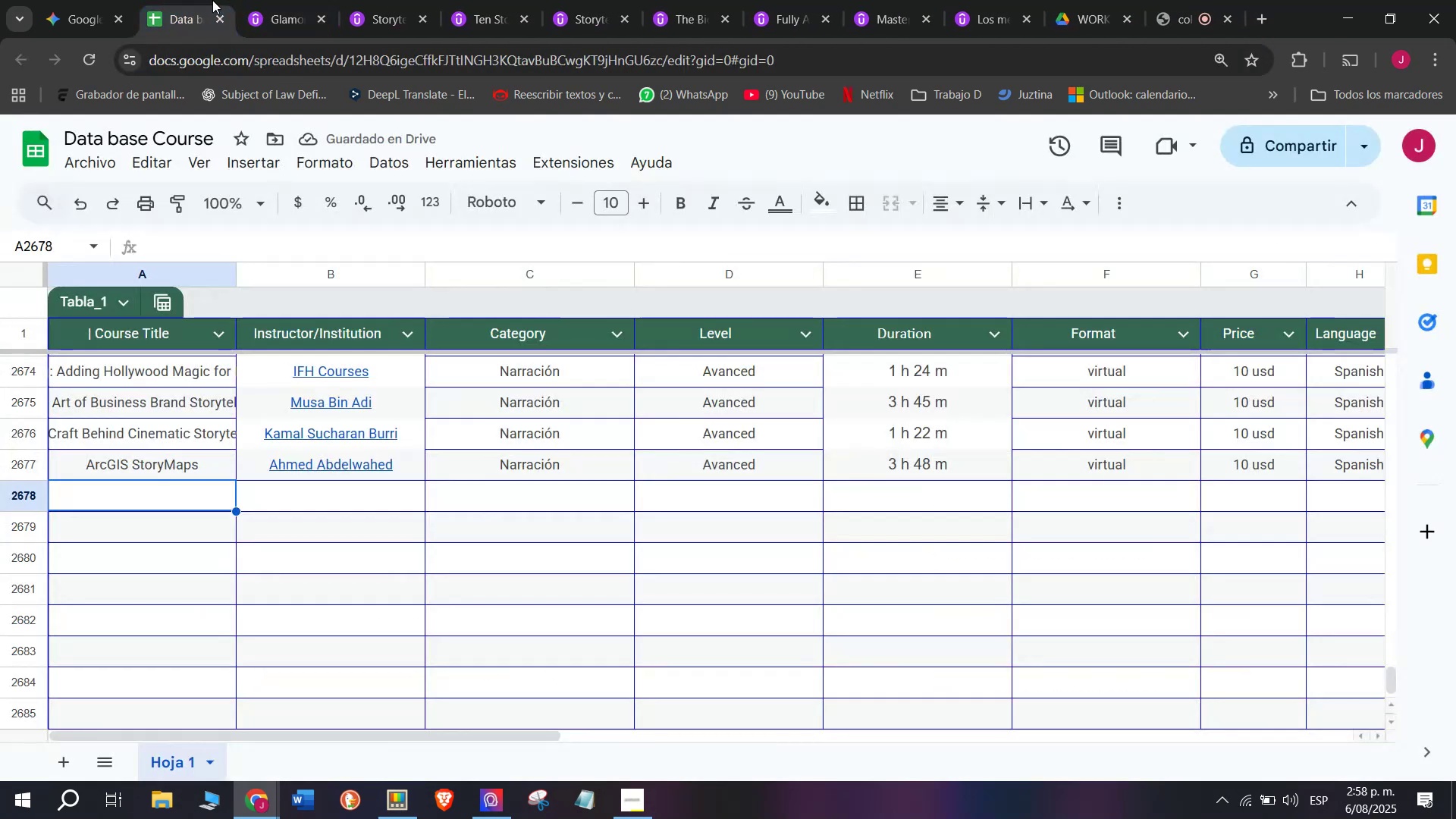 
key(Control+C)
 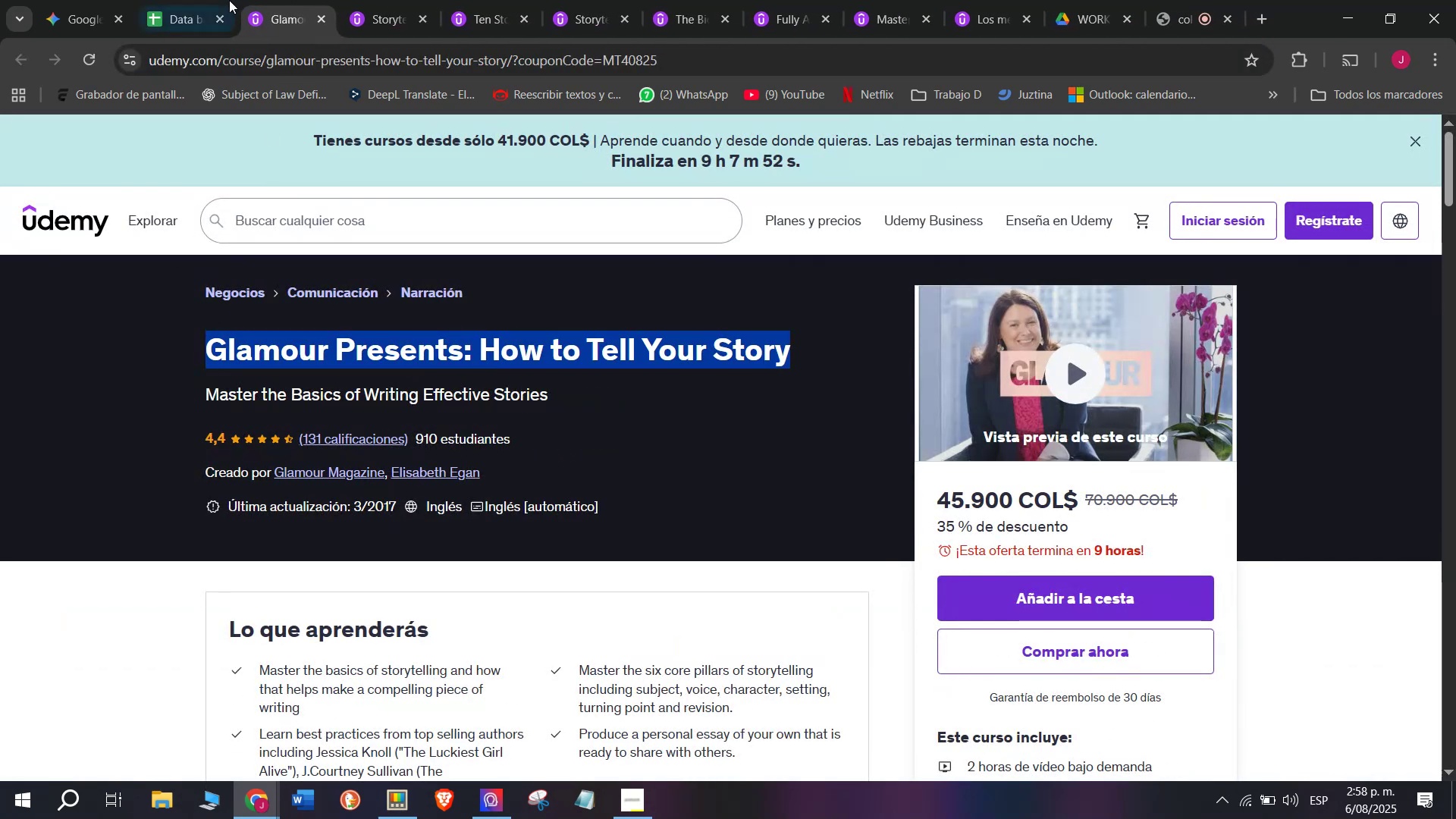 
left_click_drag(start_coordinate=[223, 0], to_coordinate=[218, 0])
 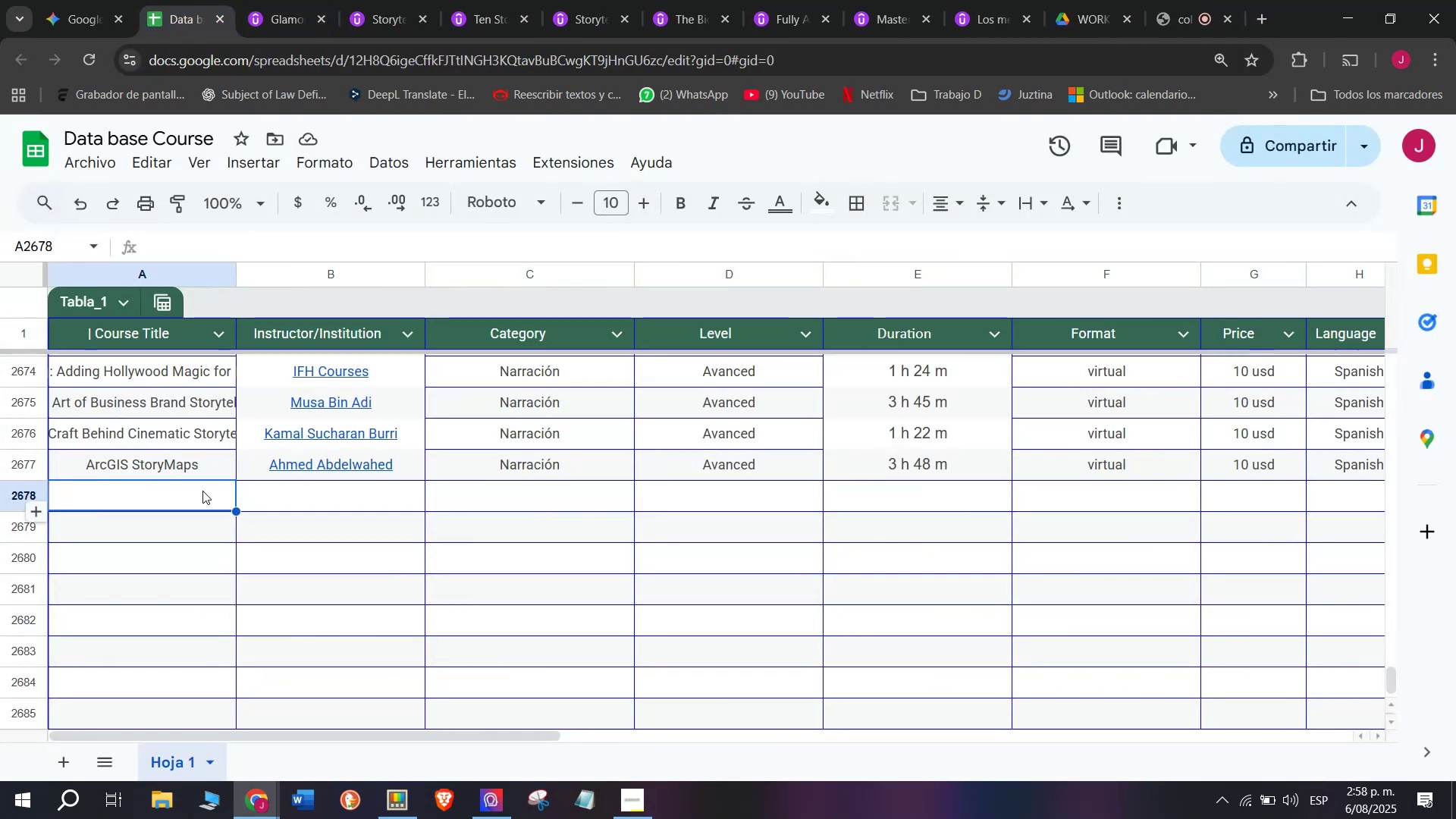 
double_click([202, 491])
 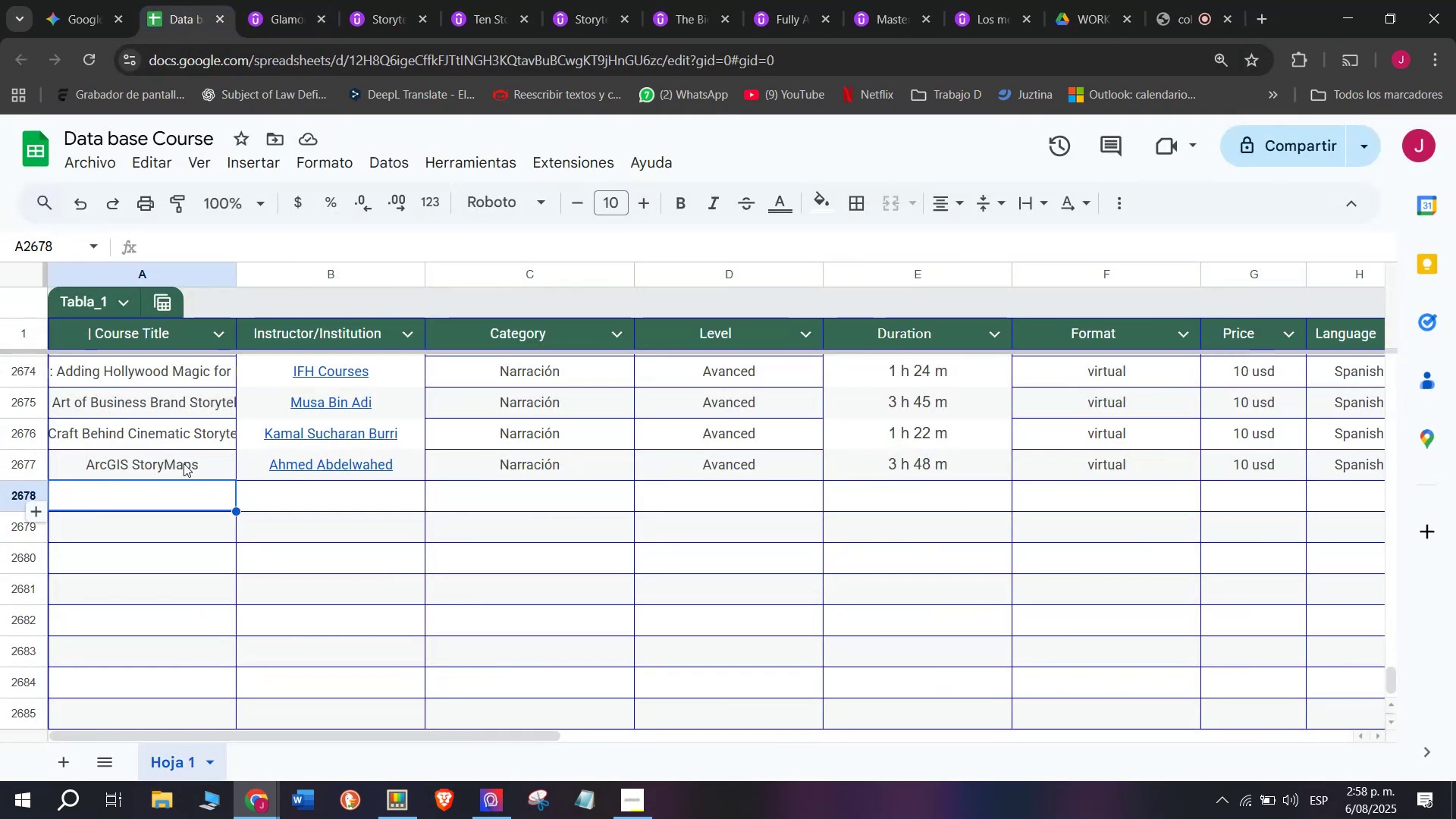 
key(Z)
 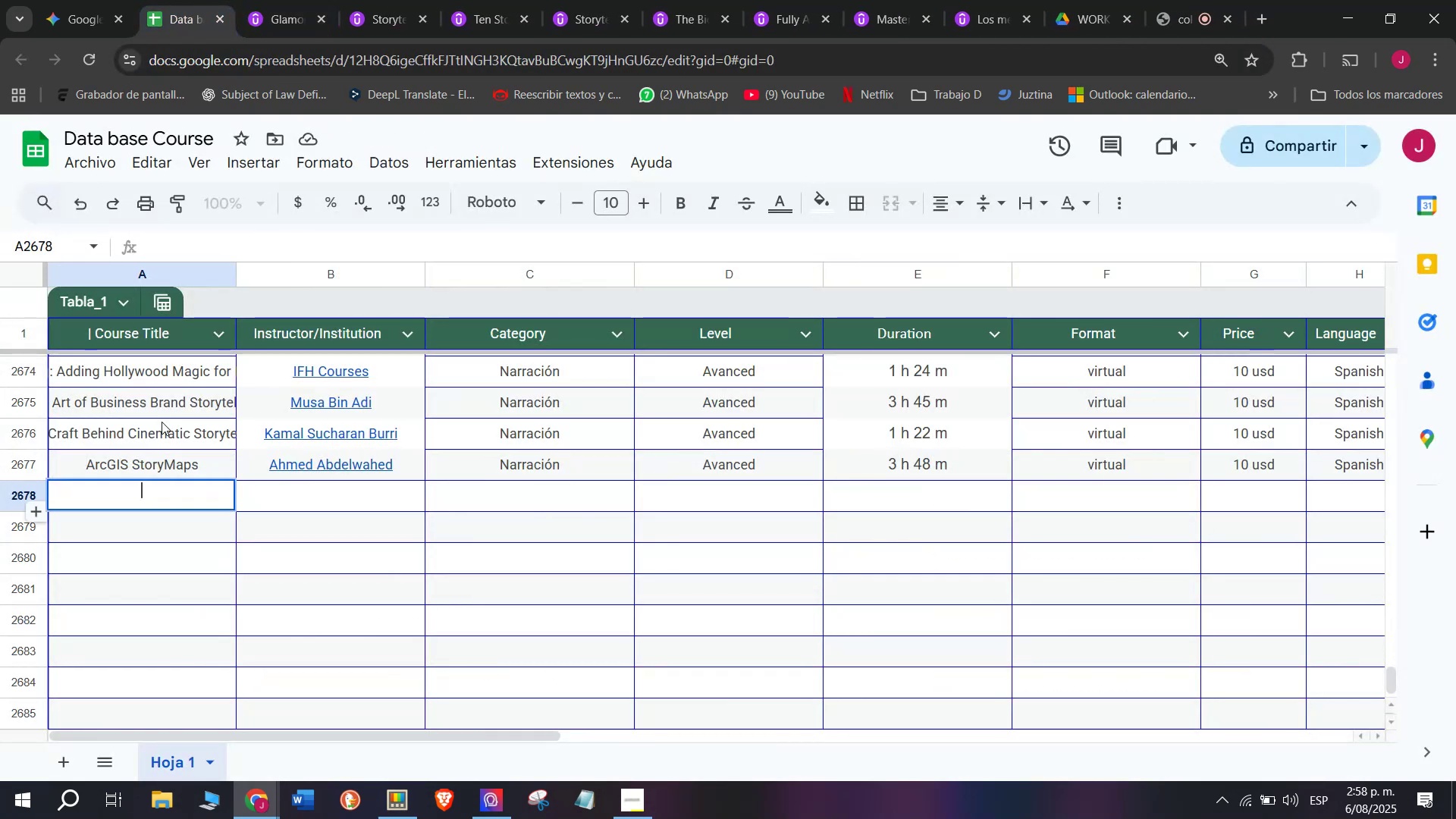 
key(Control+ControlLeft)
 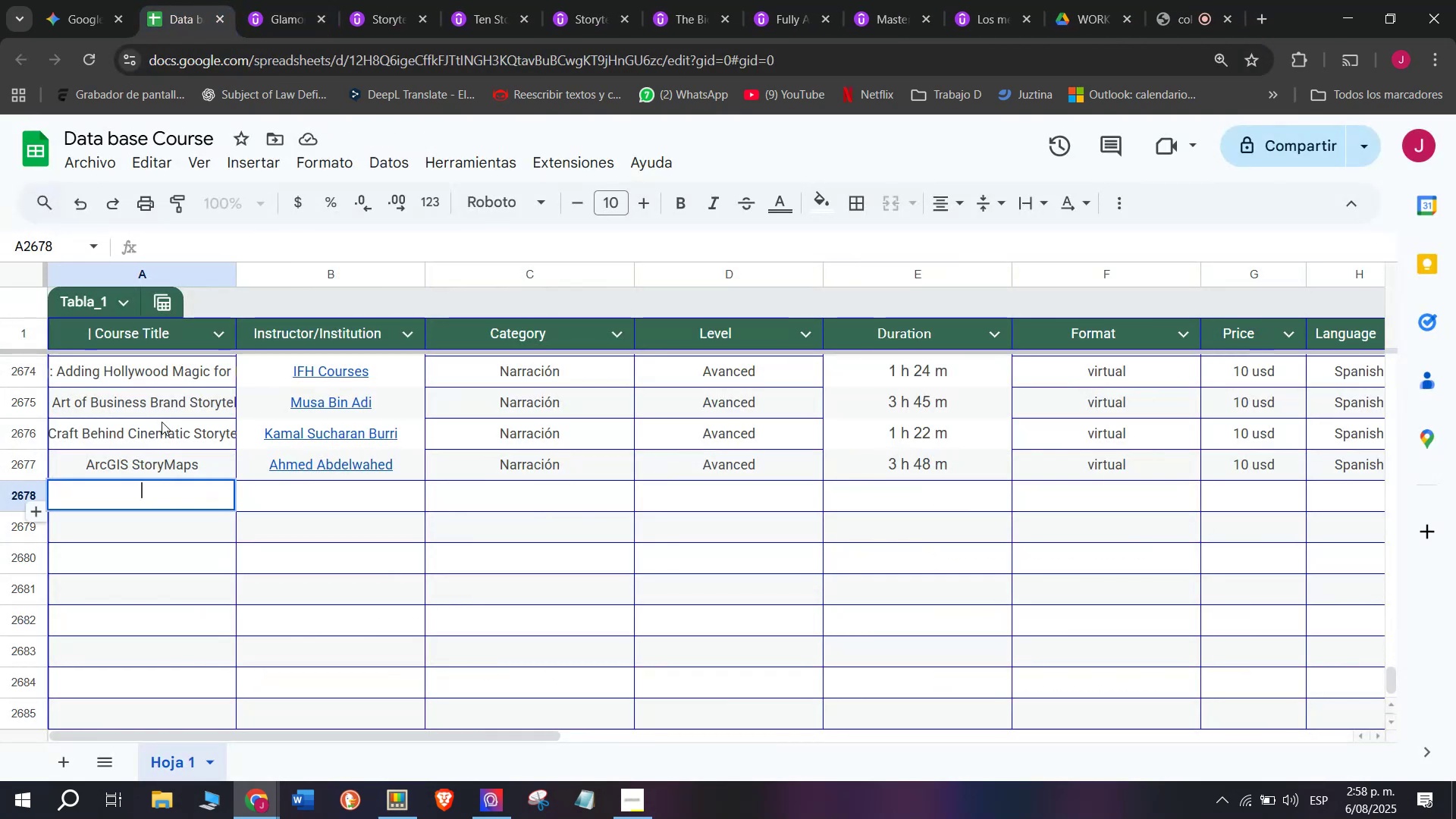 
key(Control+V)
 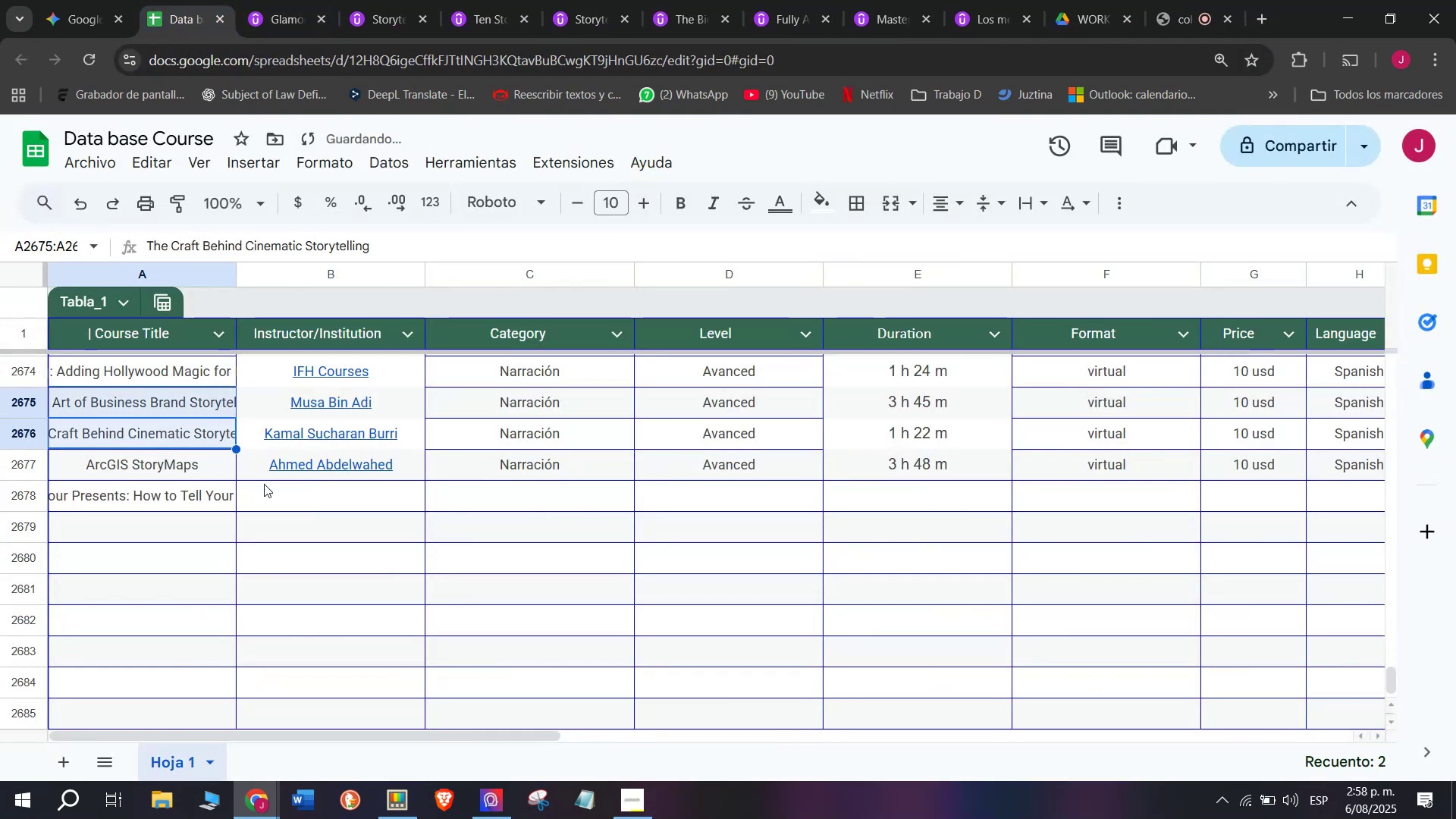 
triple_click([268, 485])
 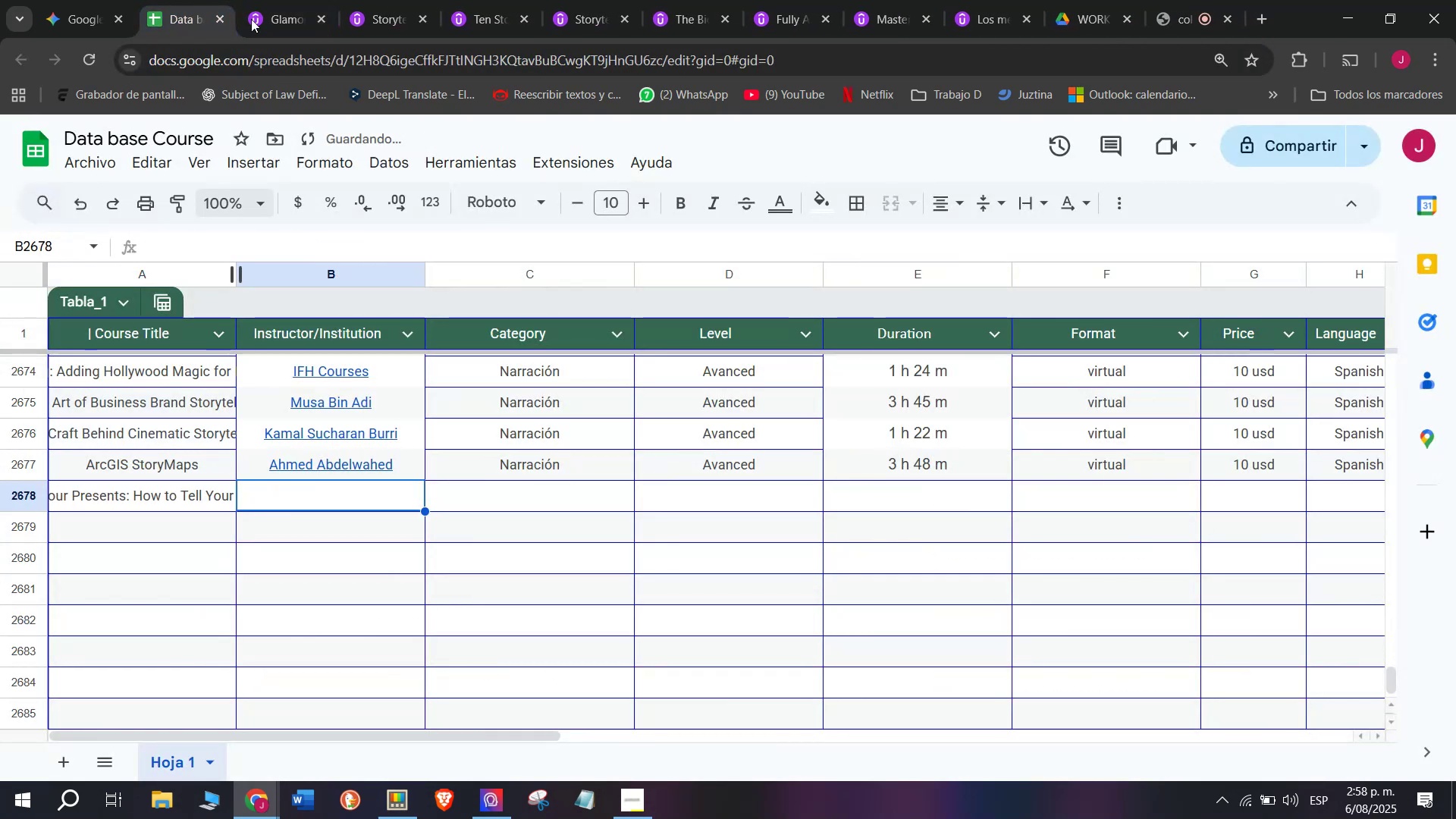 
left_click([289, 0])
 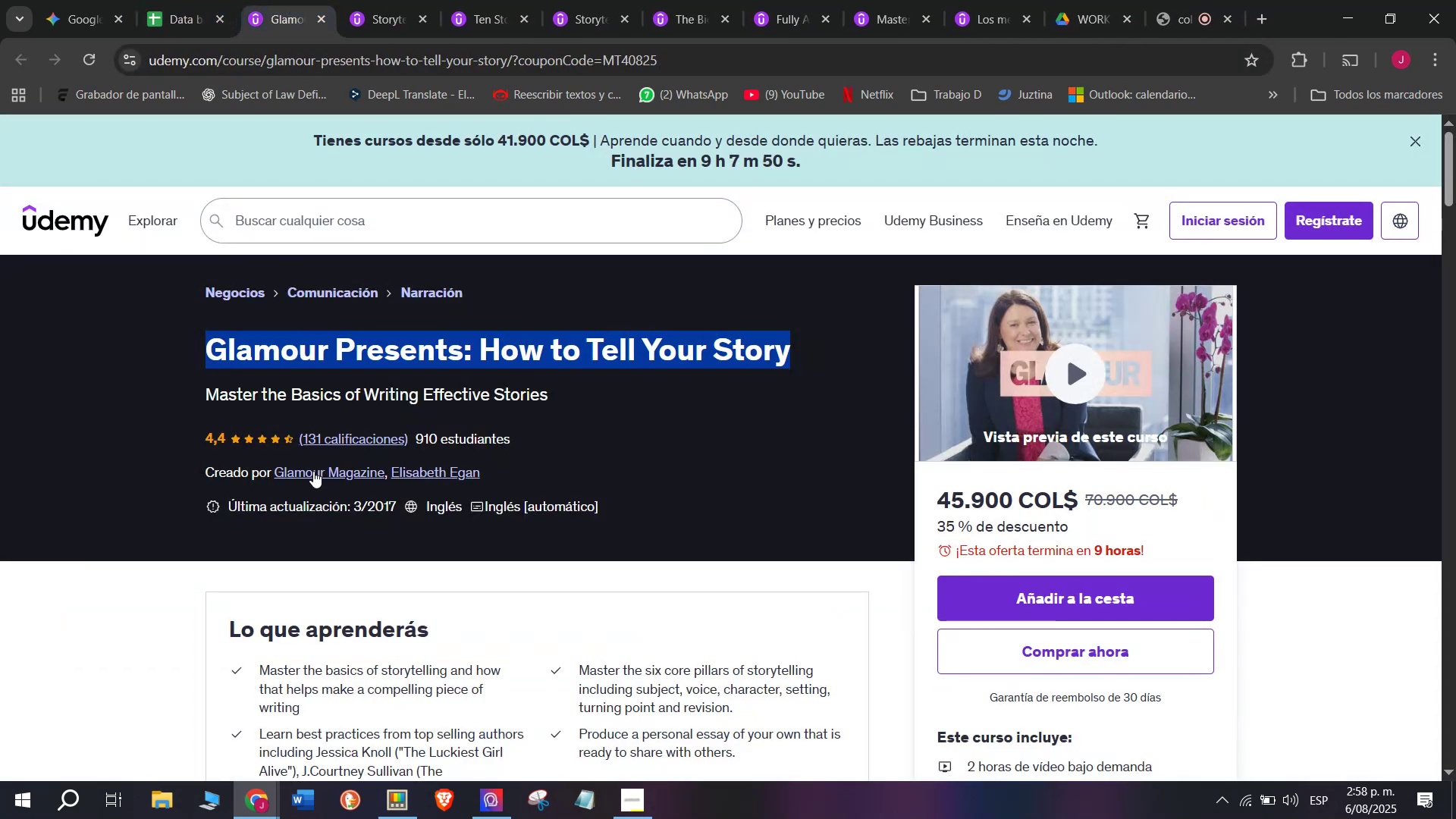 
left_click([313, 471])
 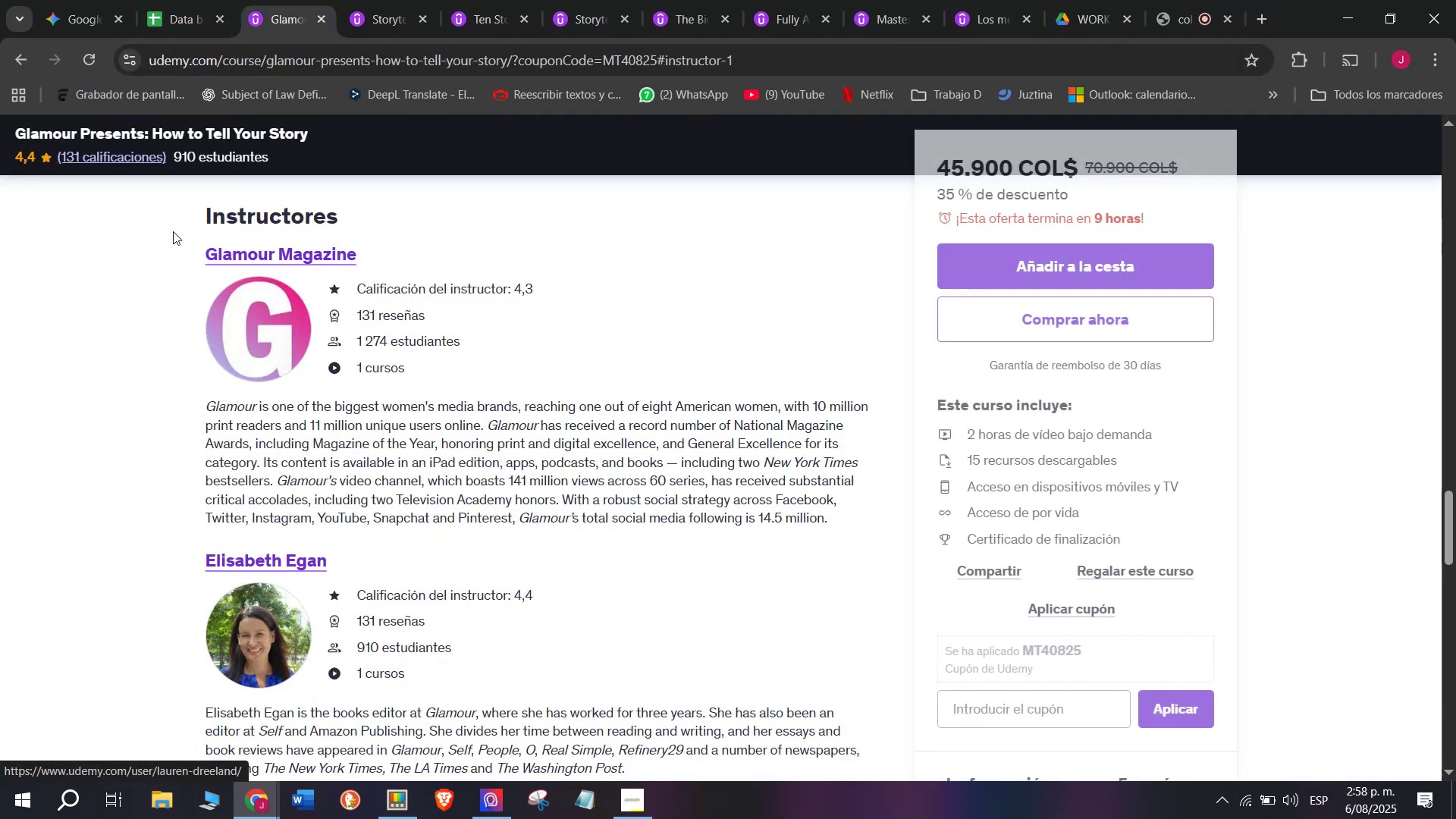 
left_click_drag(start_coordinate=[175, 237], to_coordinate=[373, 242])
 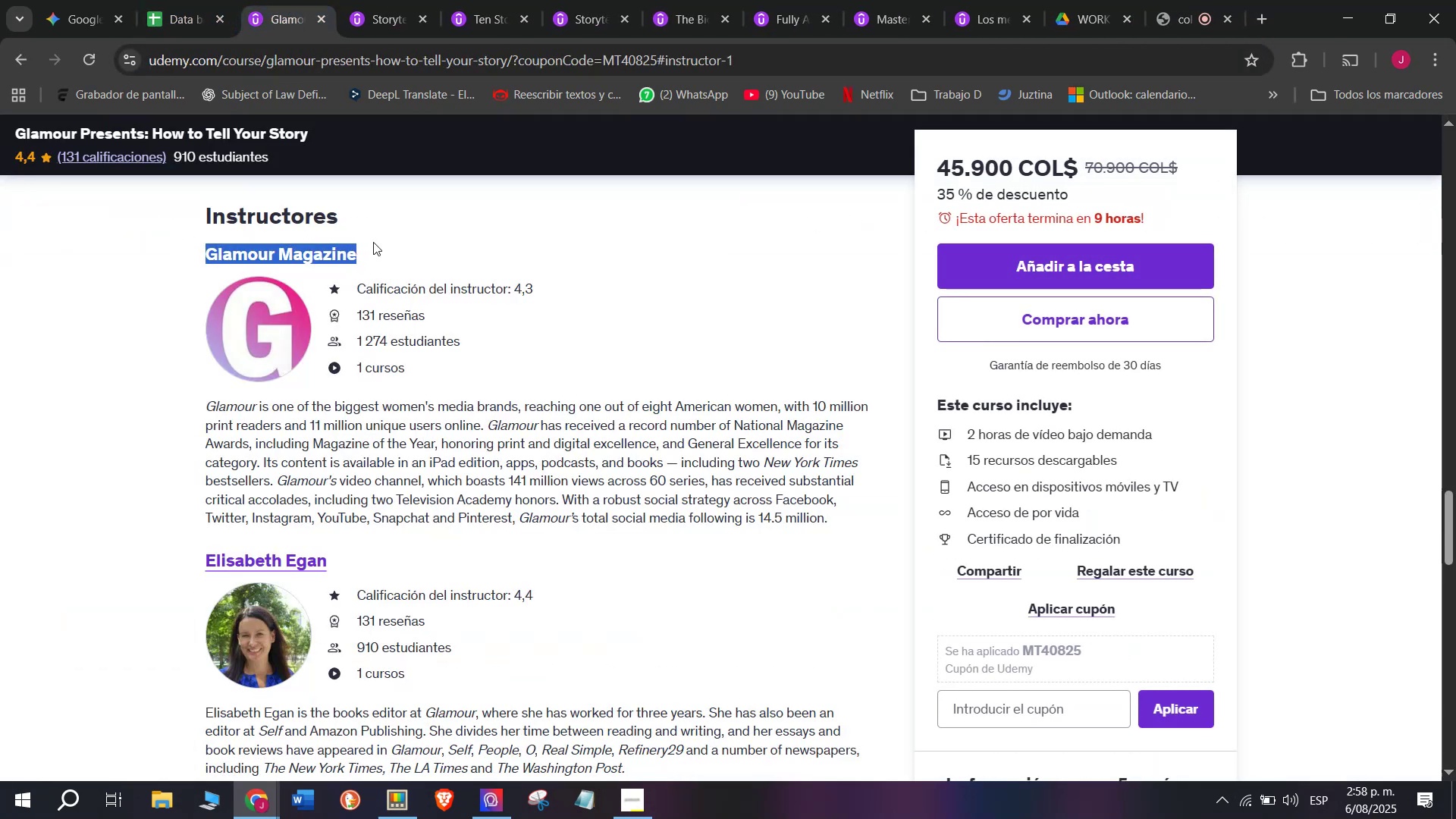 
key(Control+ControlLeft)
 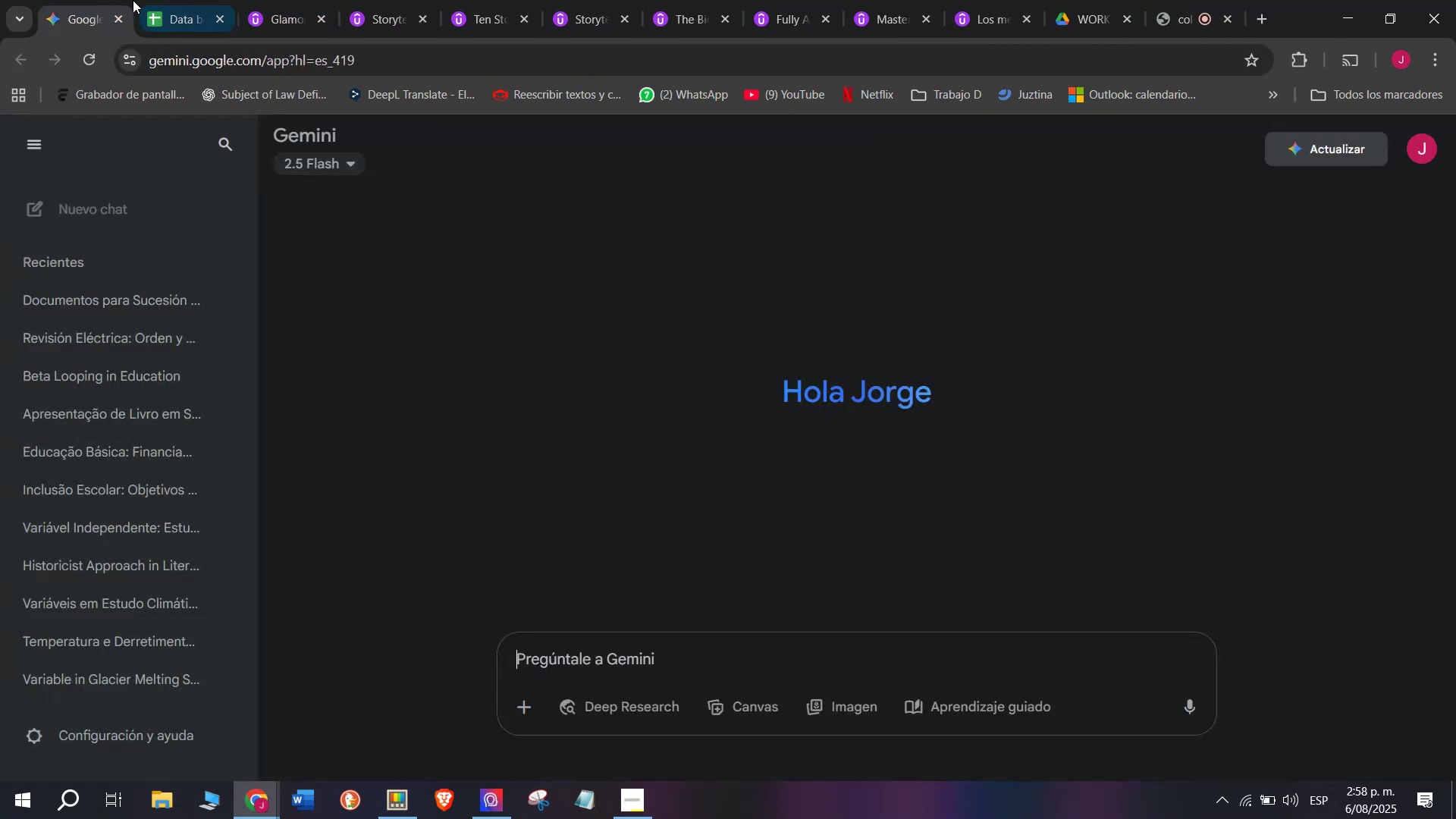 
key(Break)
 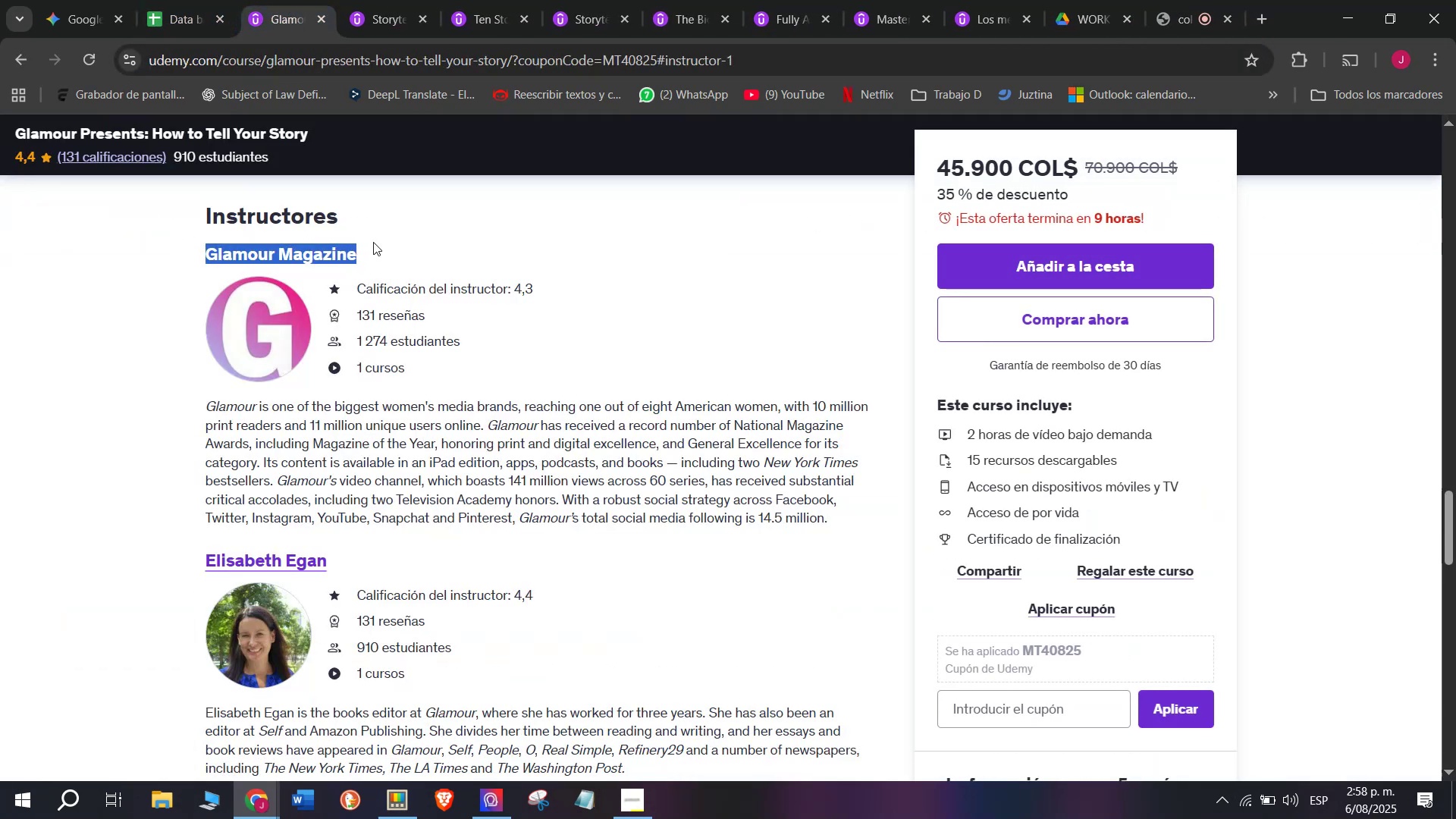 
key(Control+C)
 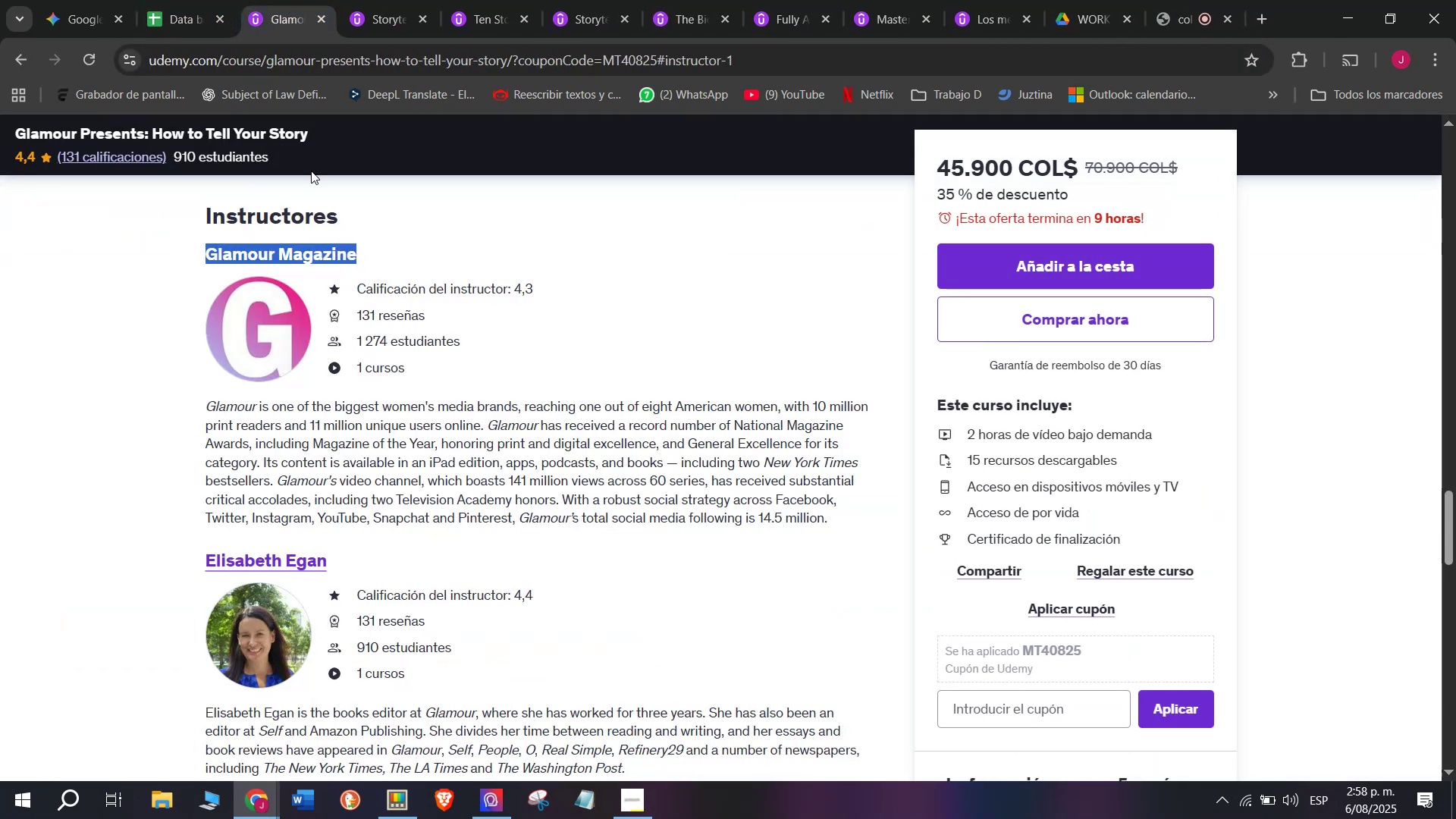 
key(Break)
 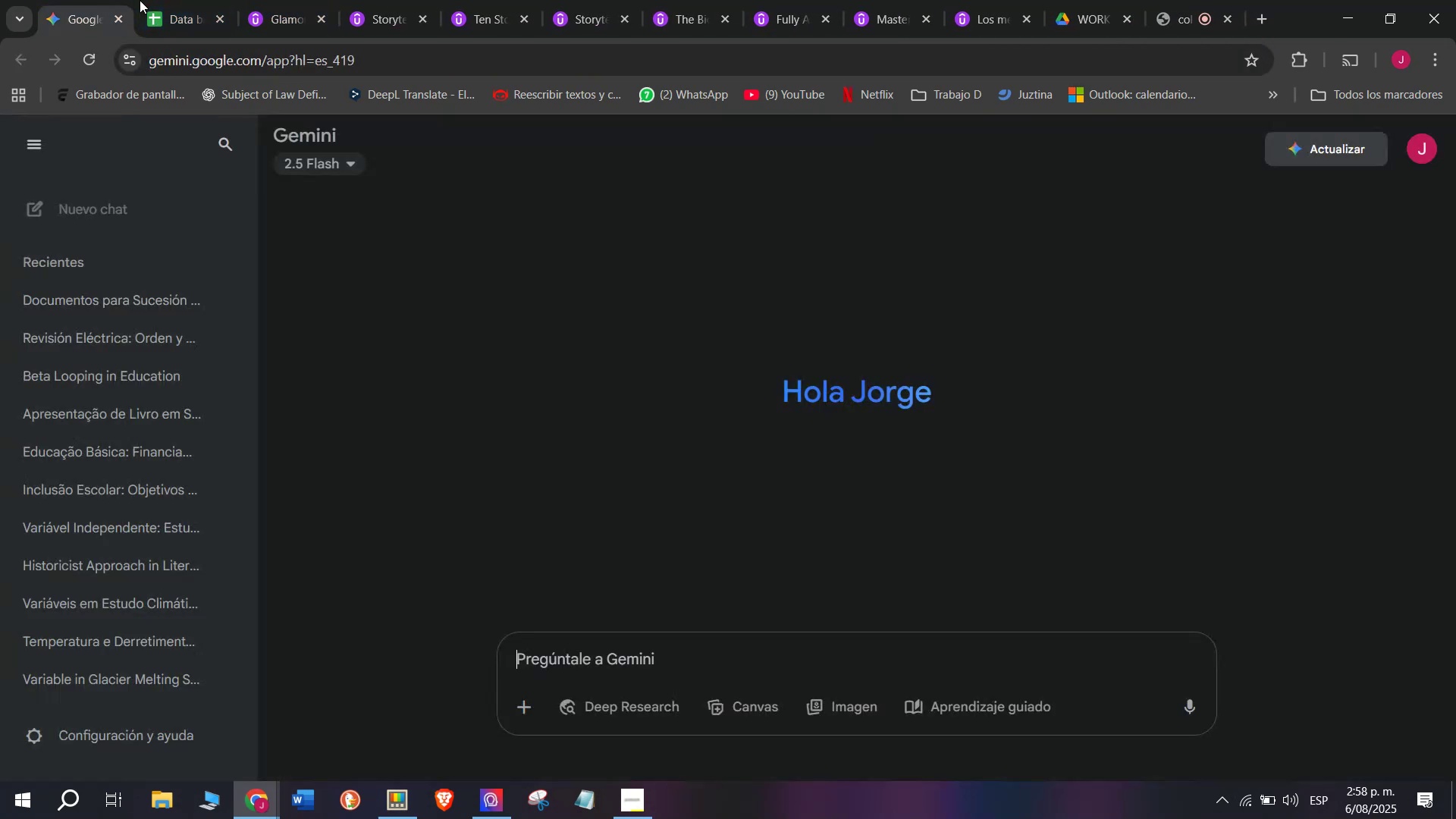 
key(Control+ControlLeft)
 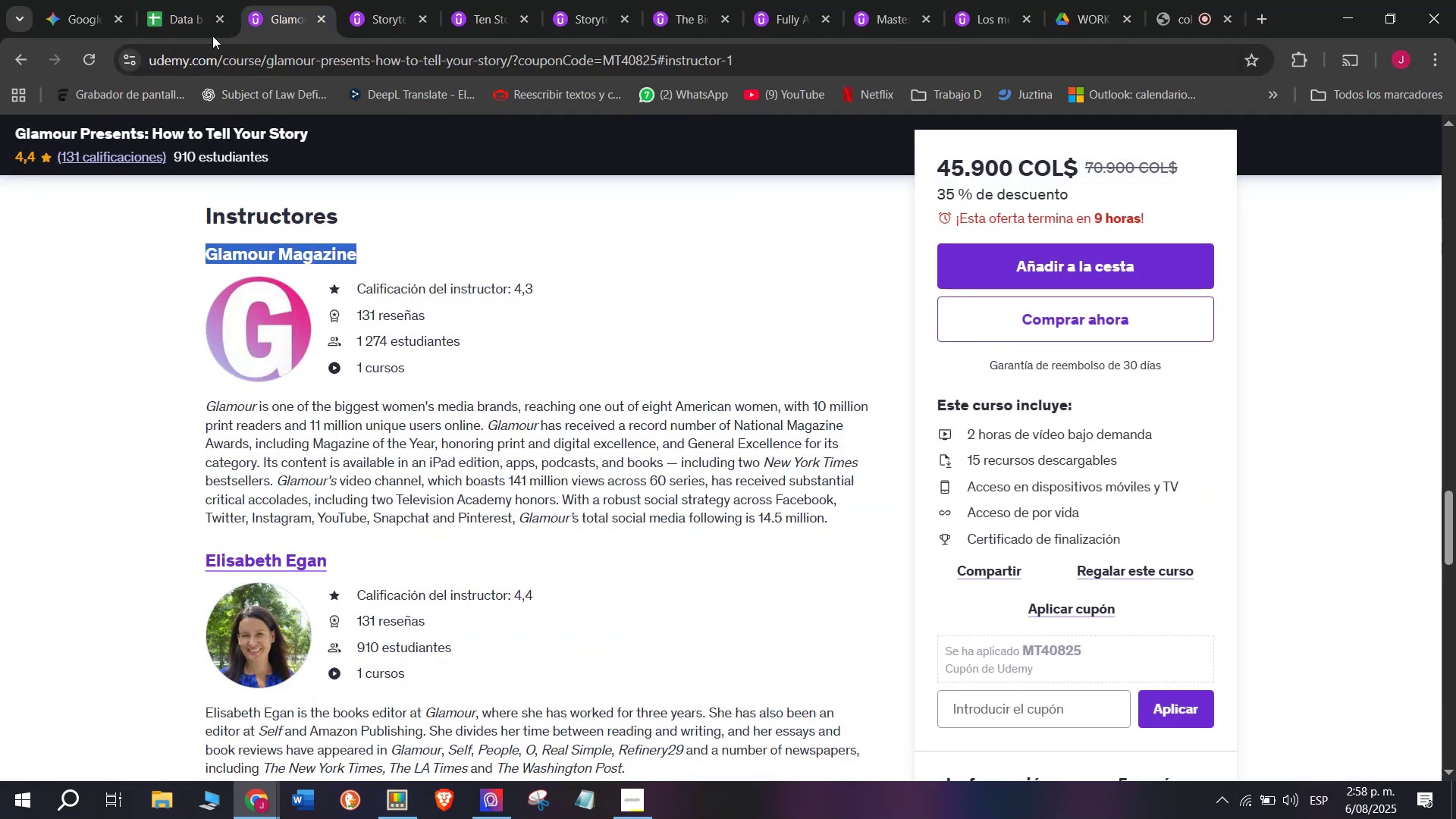 
key(Control+C)
 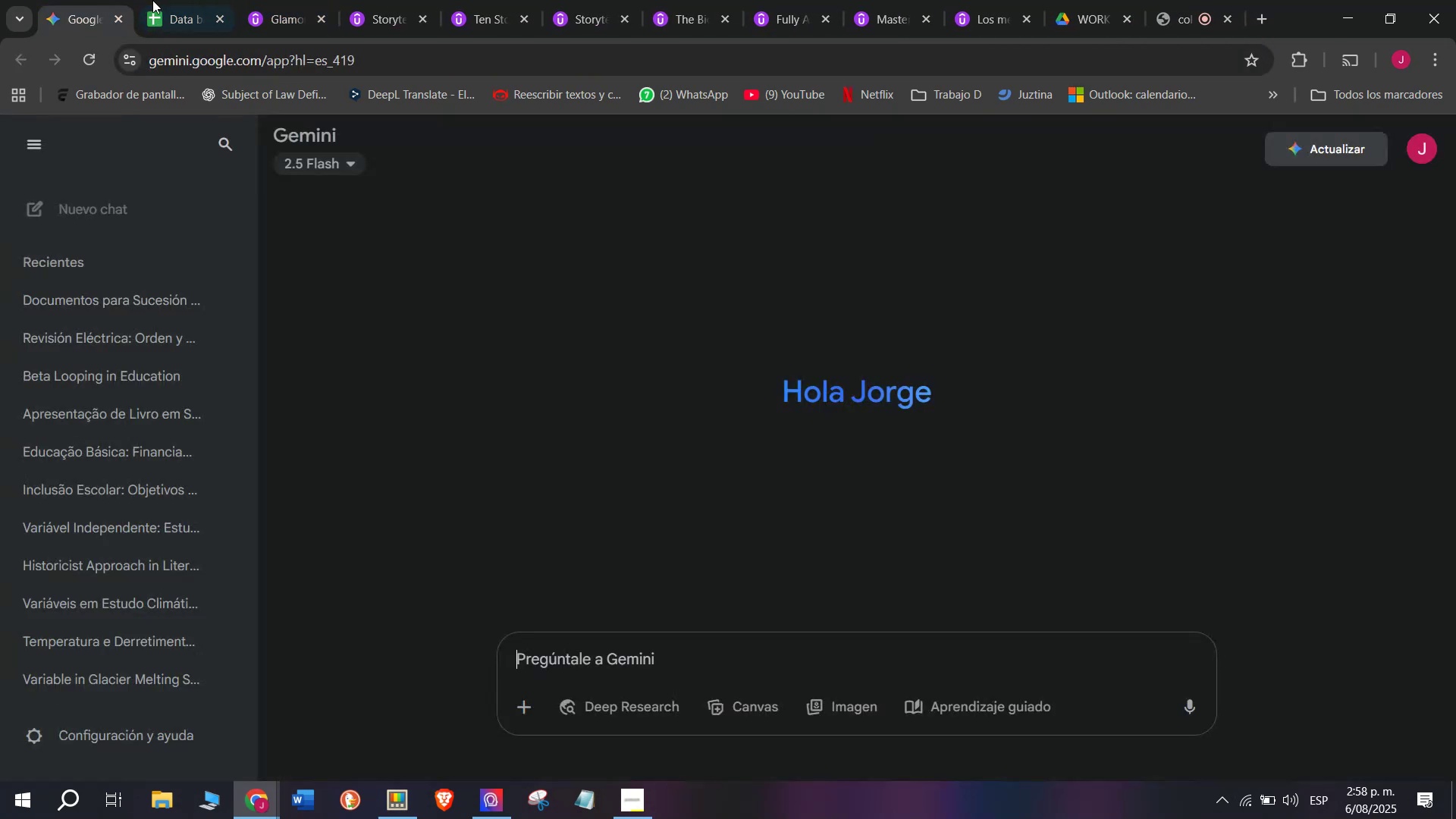 
double_click([168, 0])
 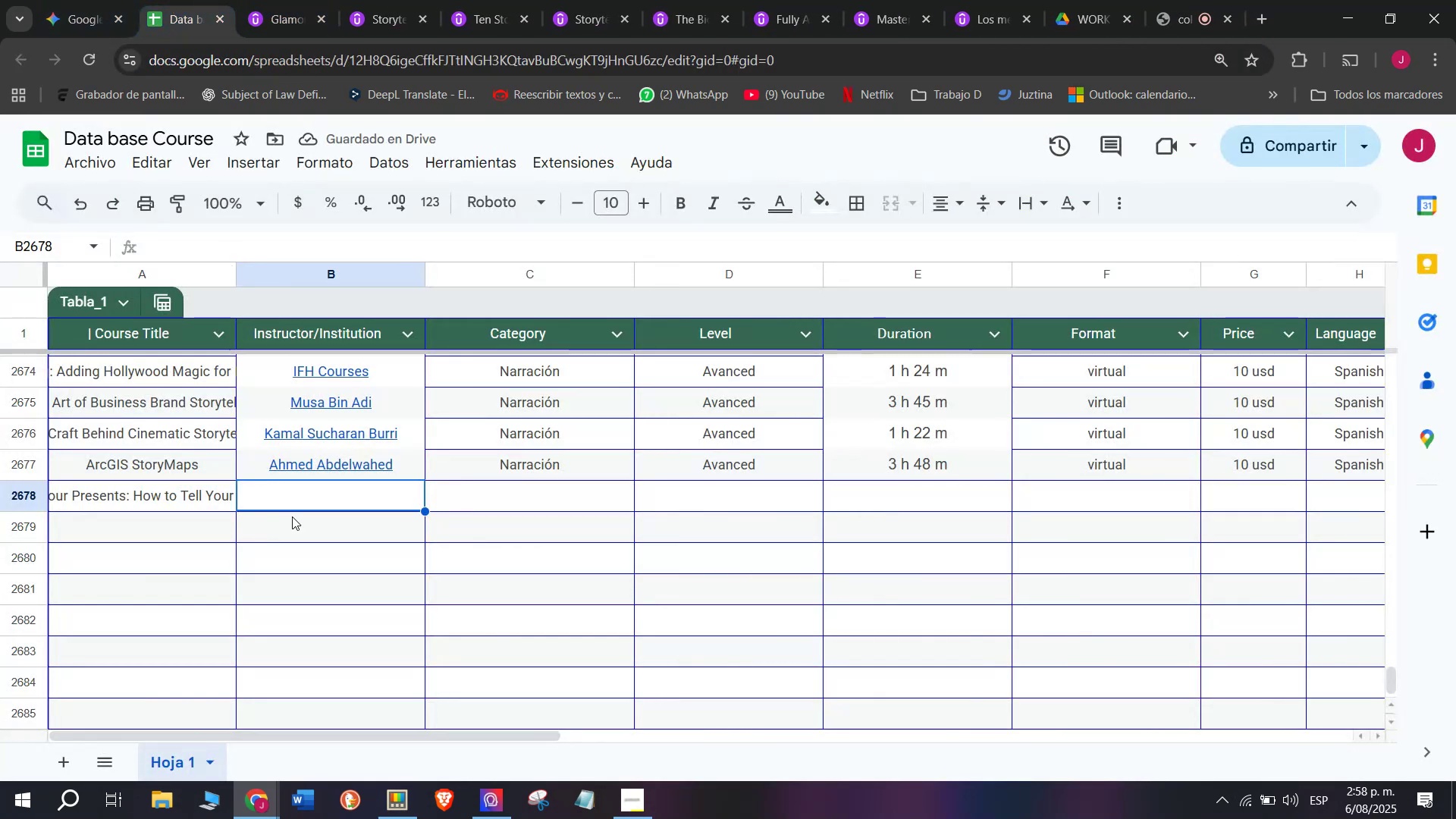 
key(Control+ControlLeft)
 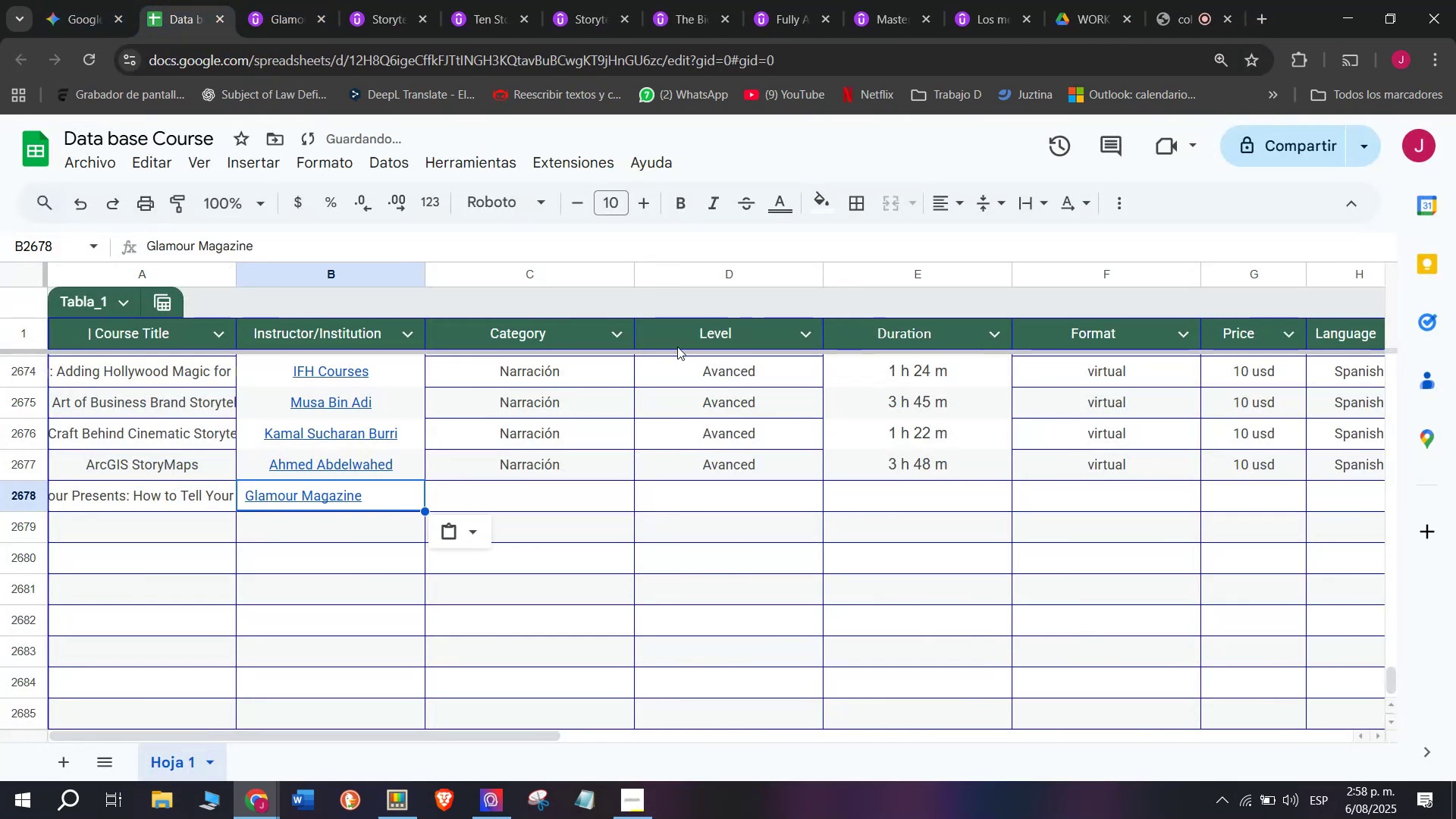 
key(Z)
 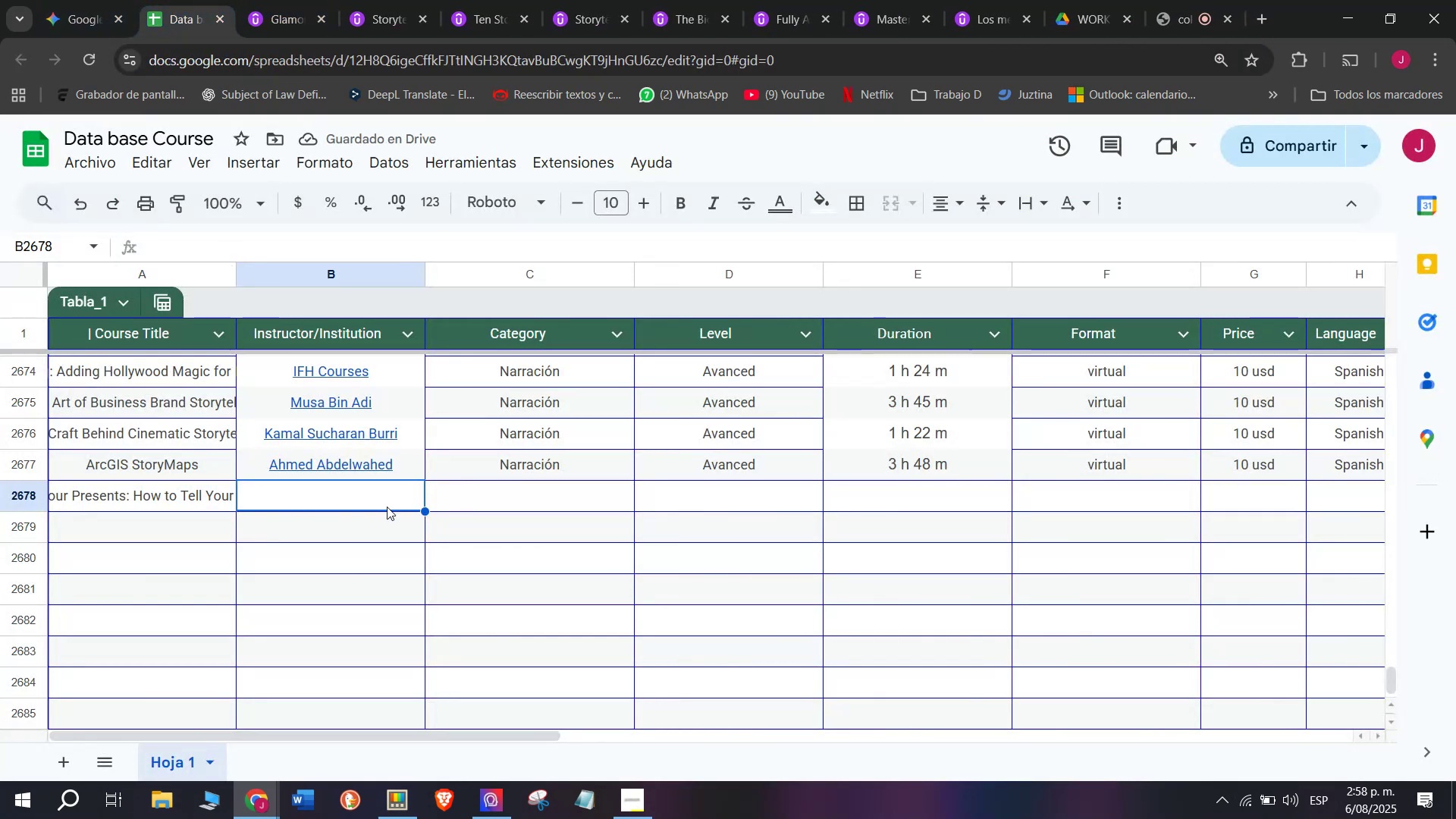 
key(Control+V)
 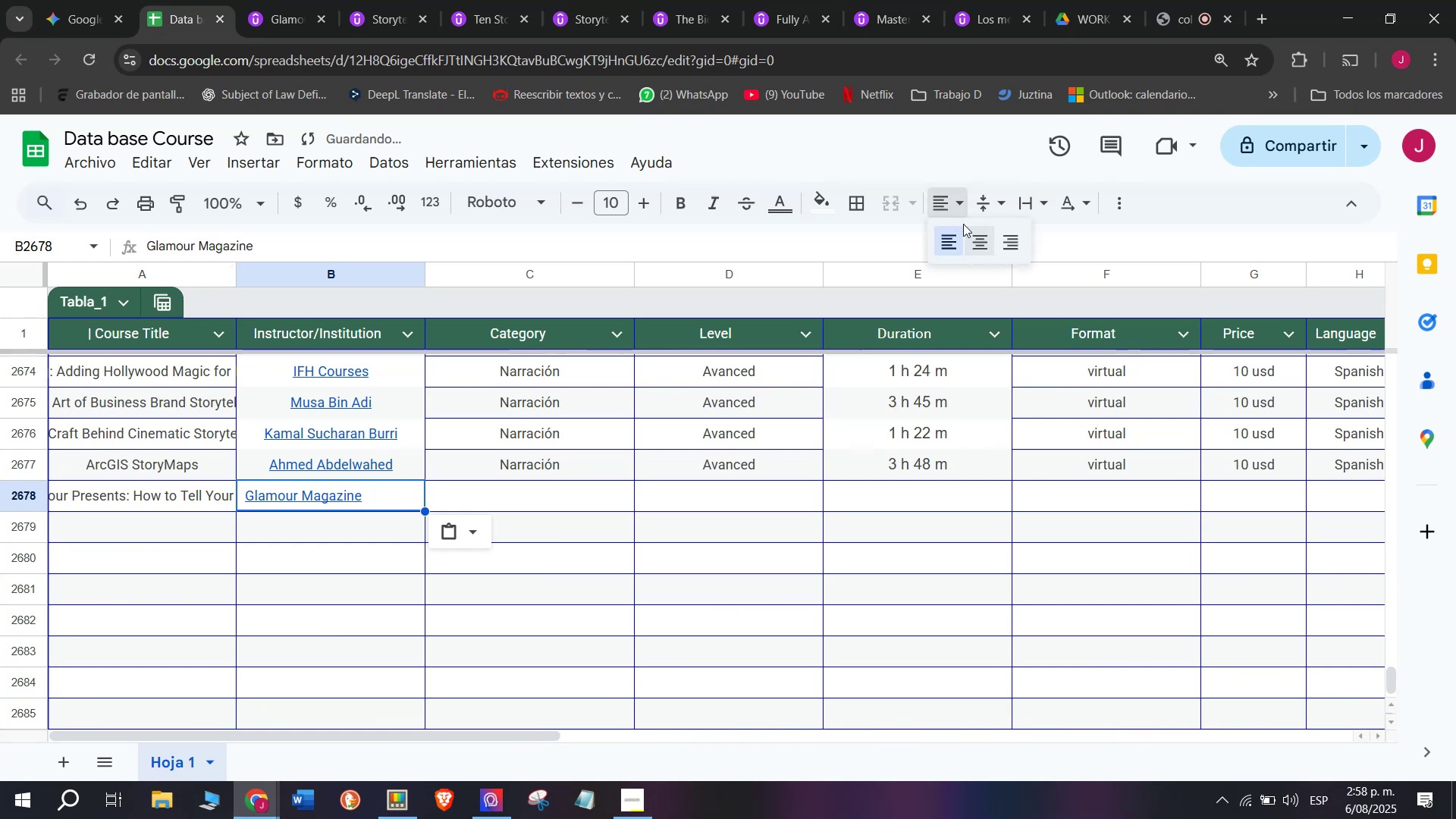 
left_click([984, 241])
 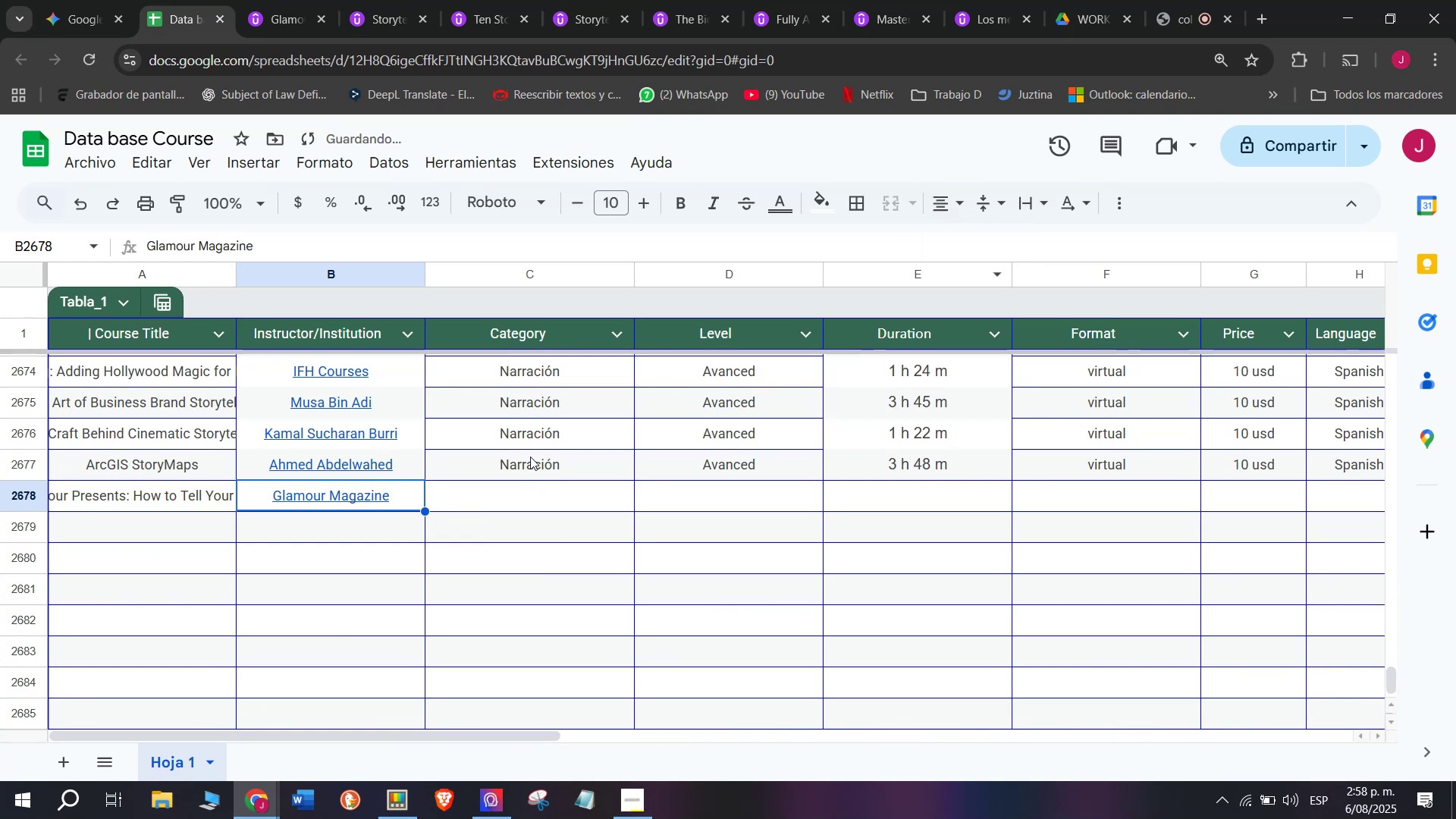 
key(Break)
 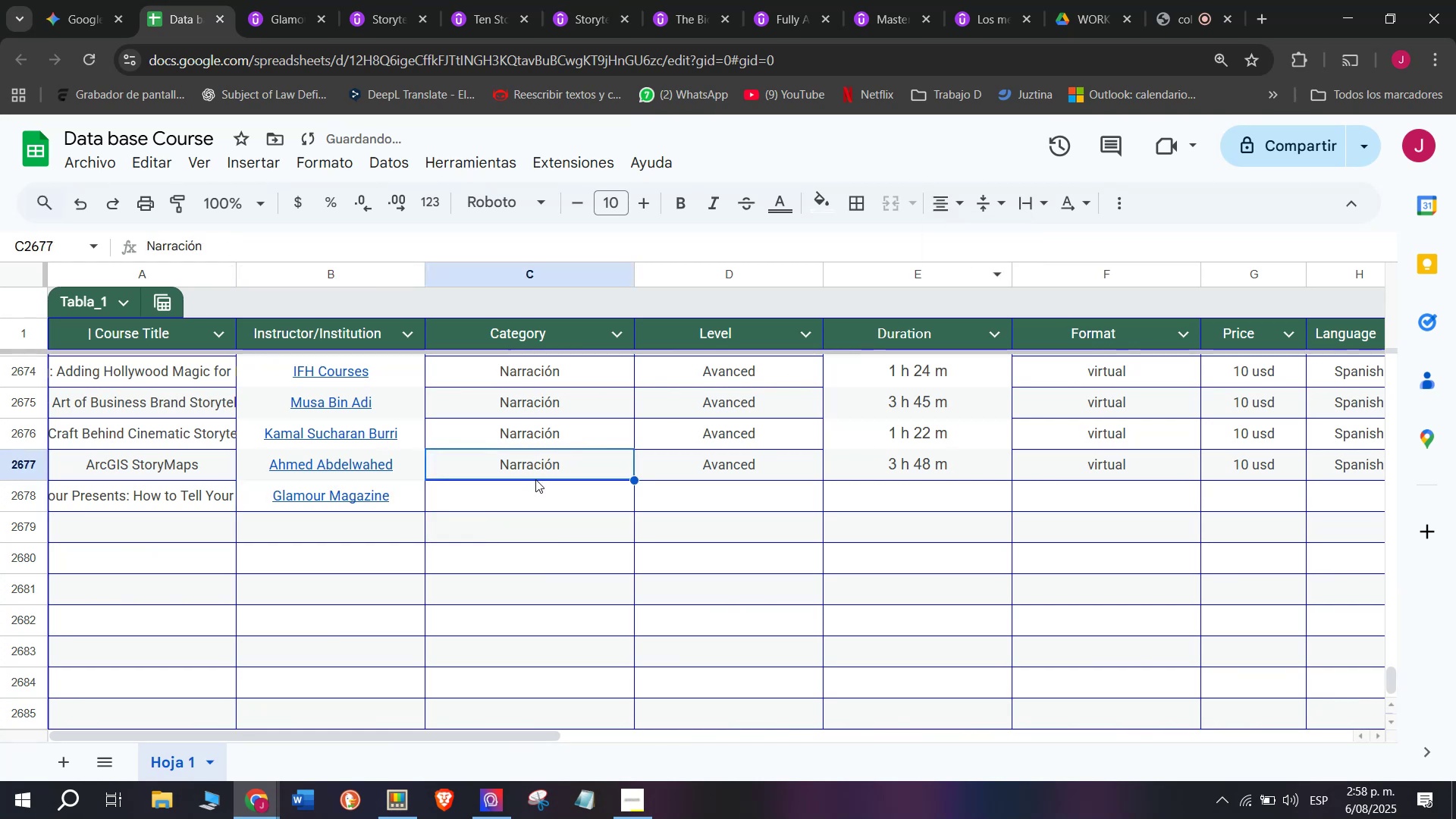 
key(Control+ControlLeft)
 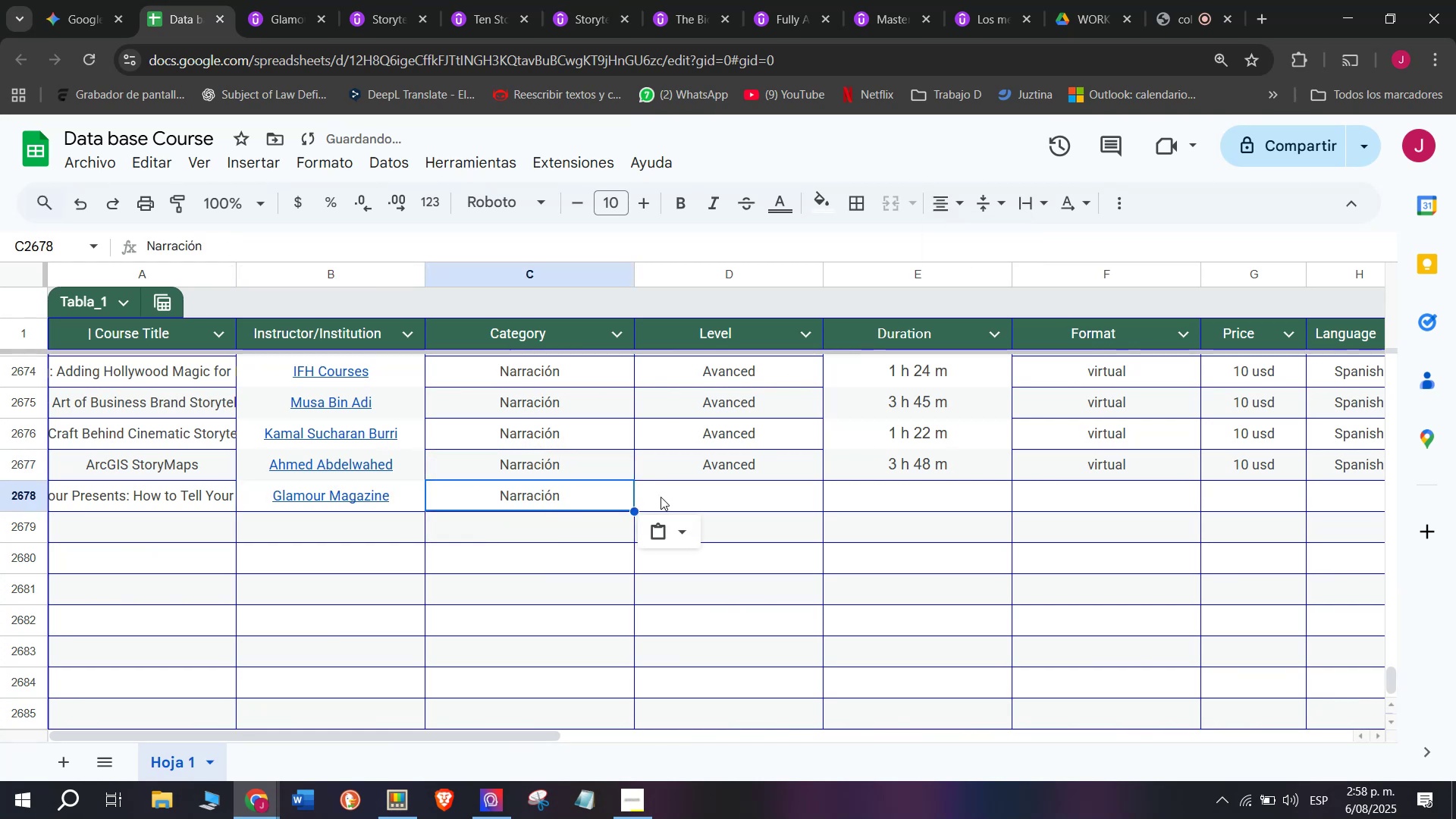 
key(Control+C)
 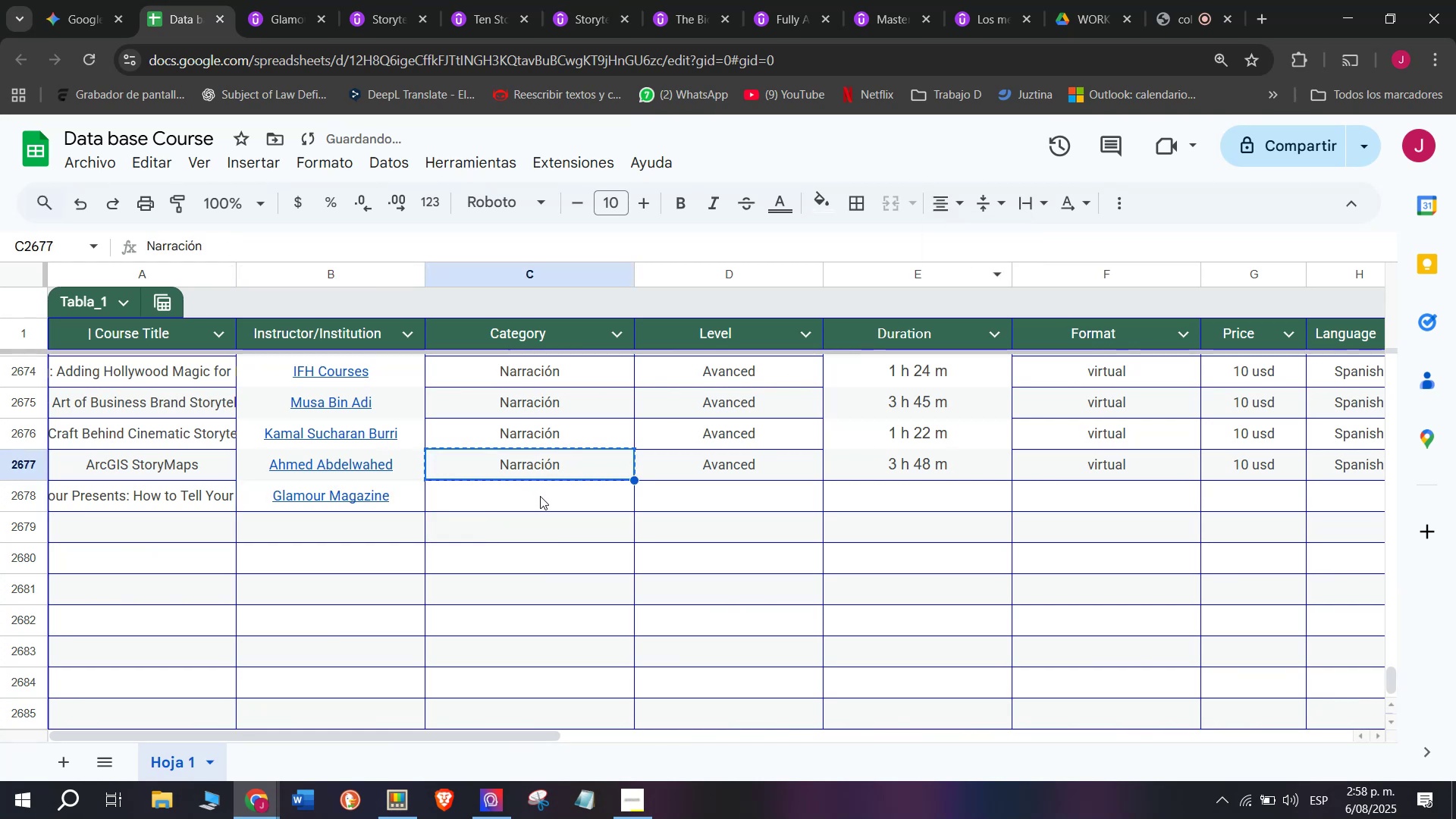 
double_click([540, 496])
 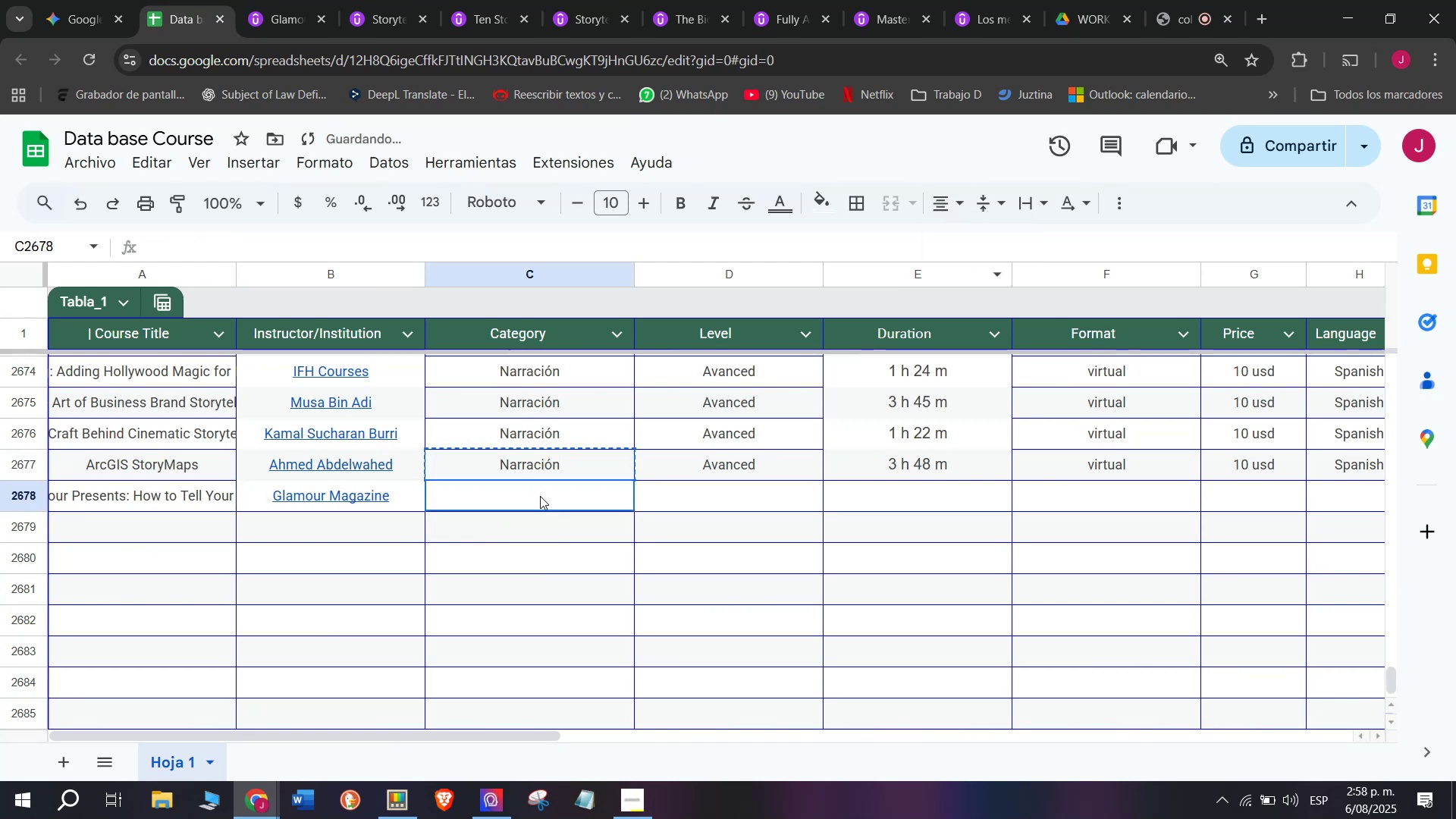 
key(Z)
 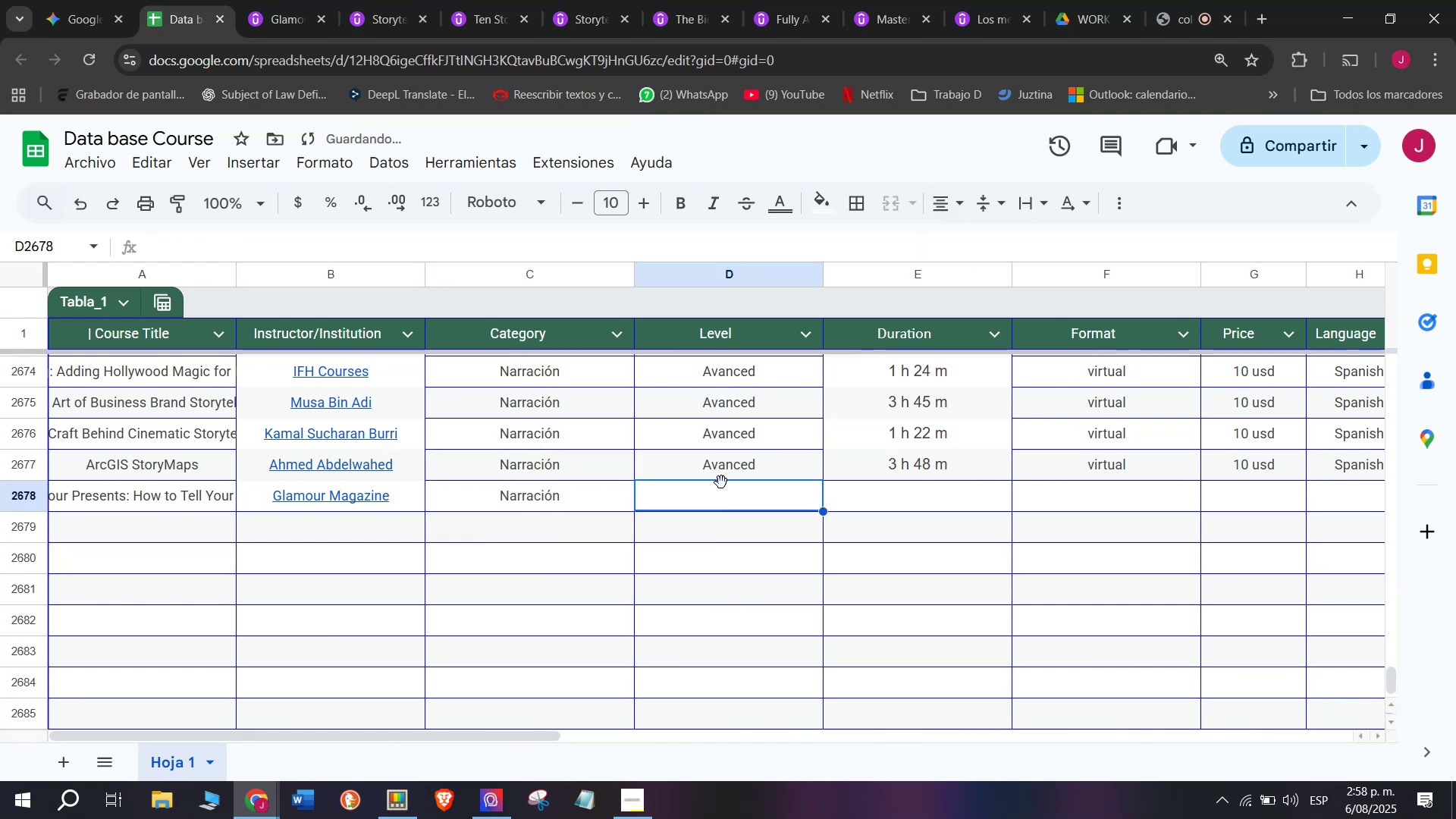 
key(Control+ControlLeft)
 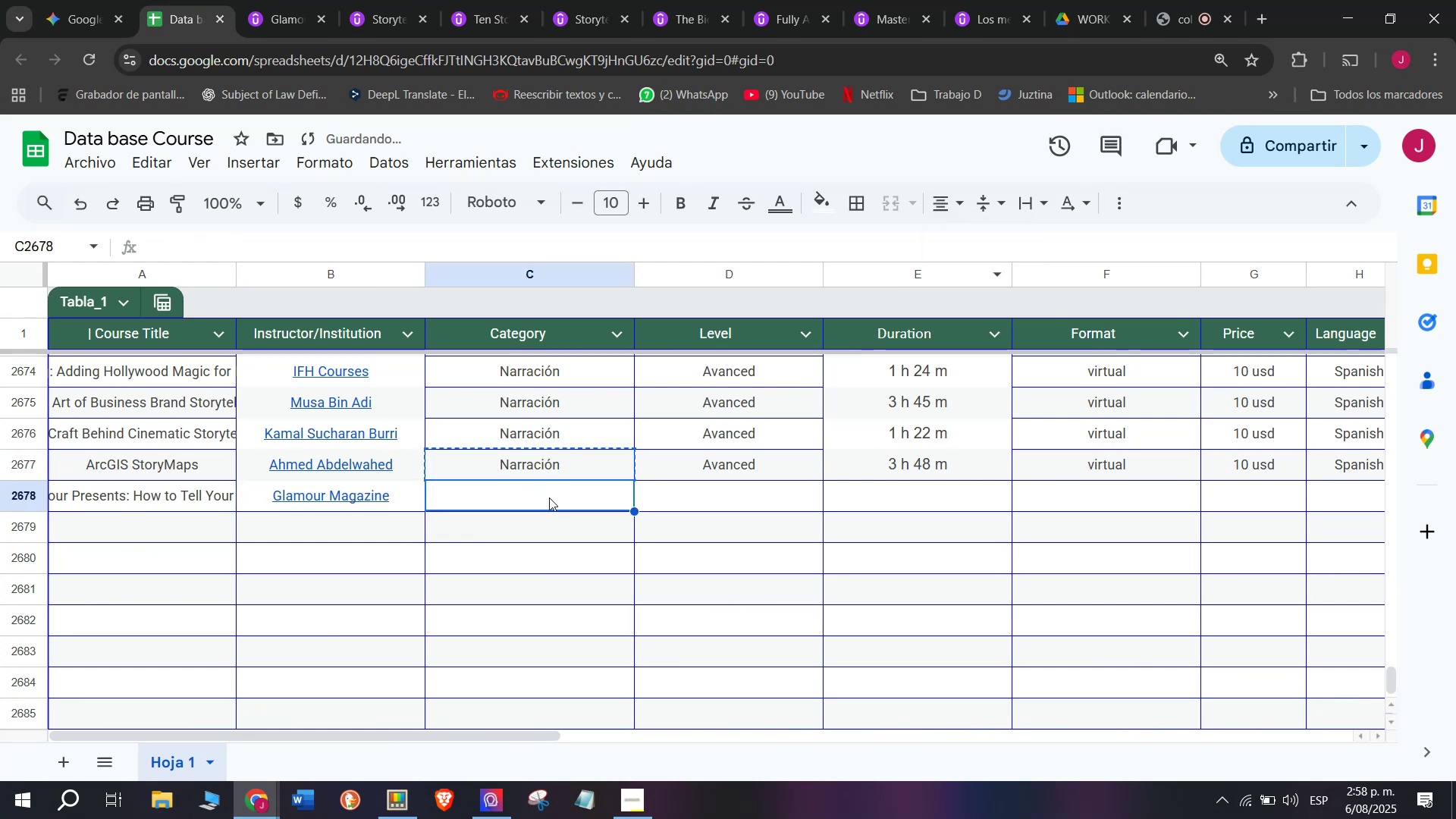 
key(Control+V)
 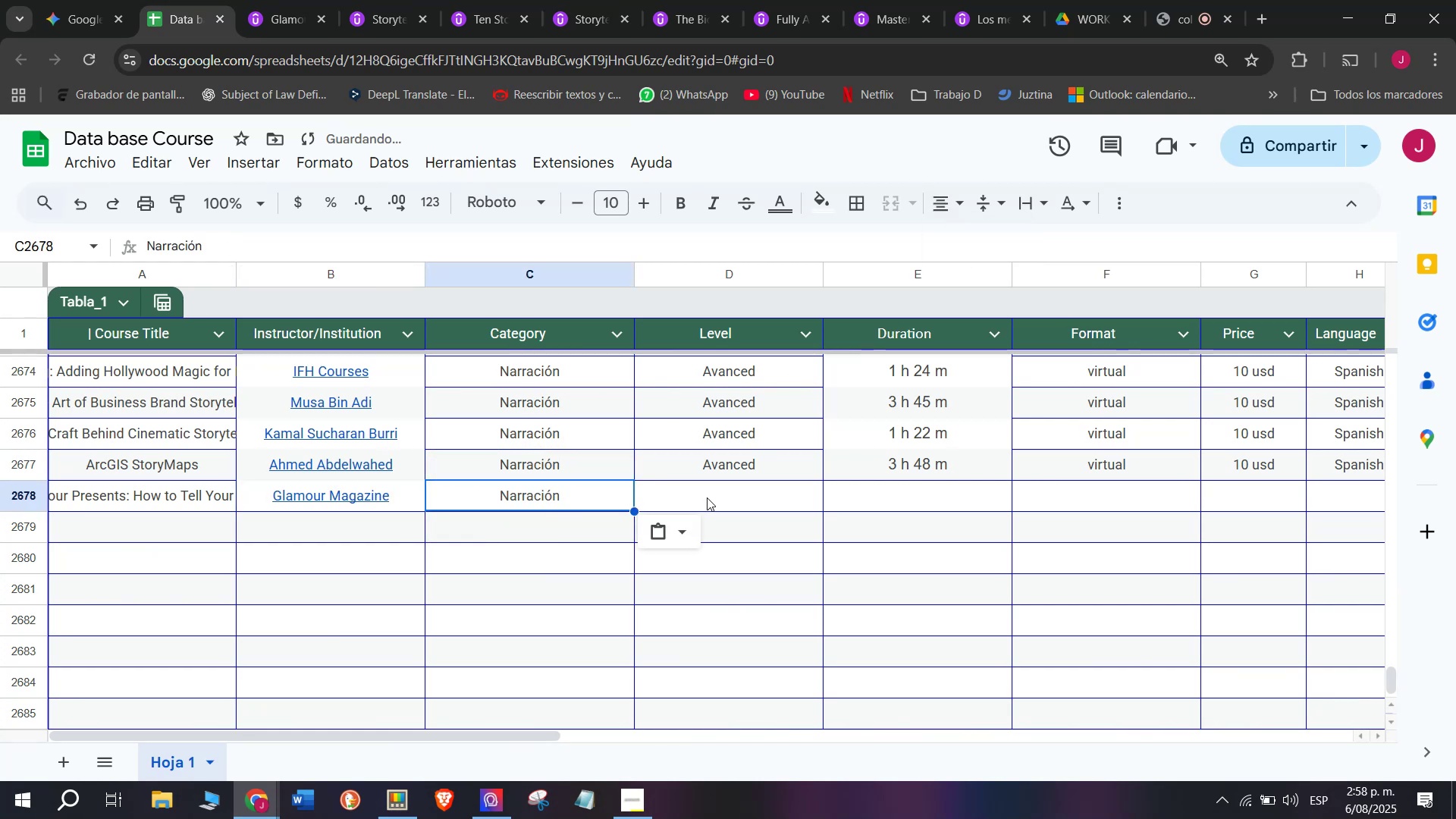 
triple_click([707, 497])
 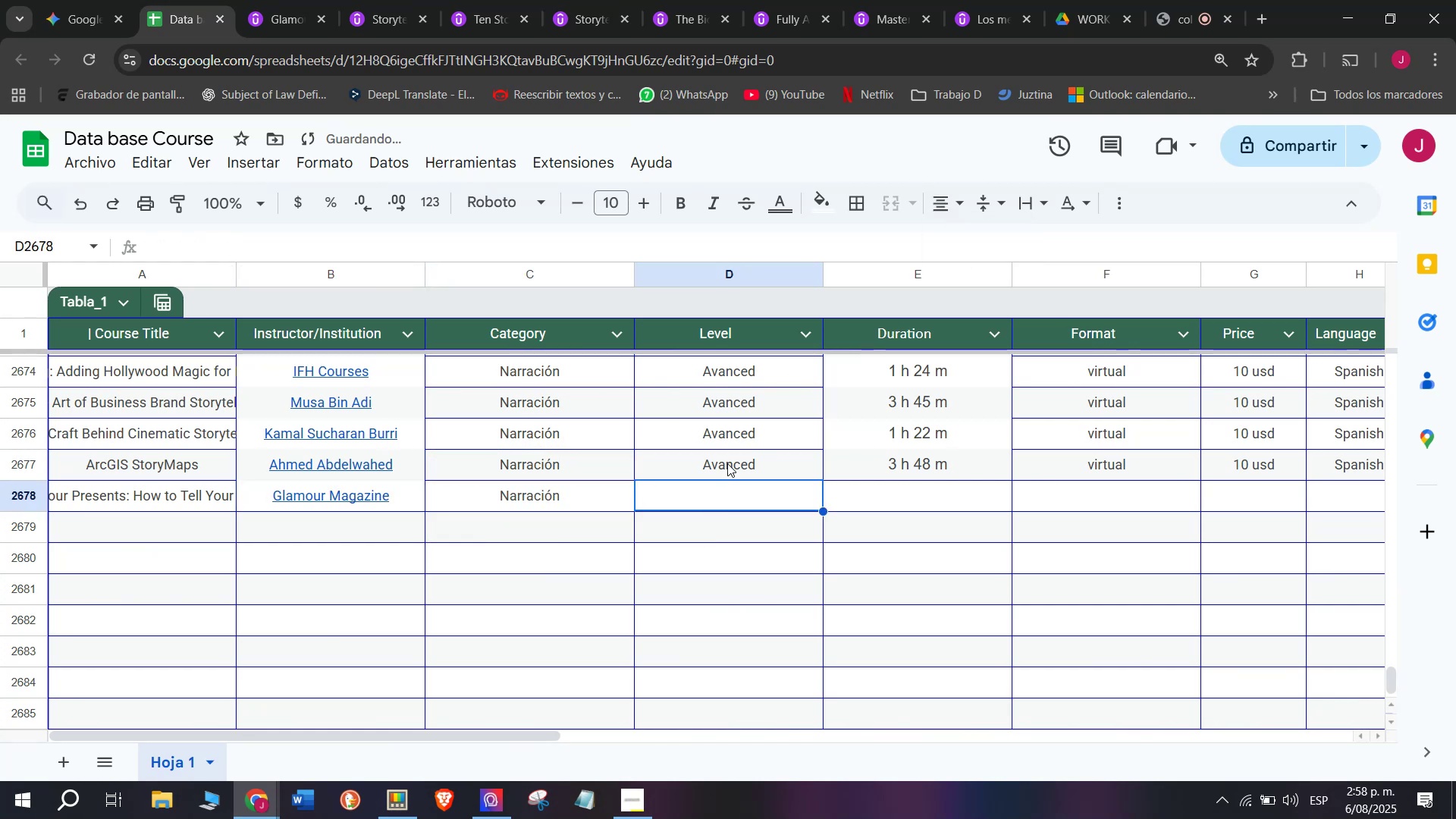 
triple_click([727, 463])
 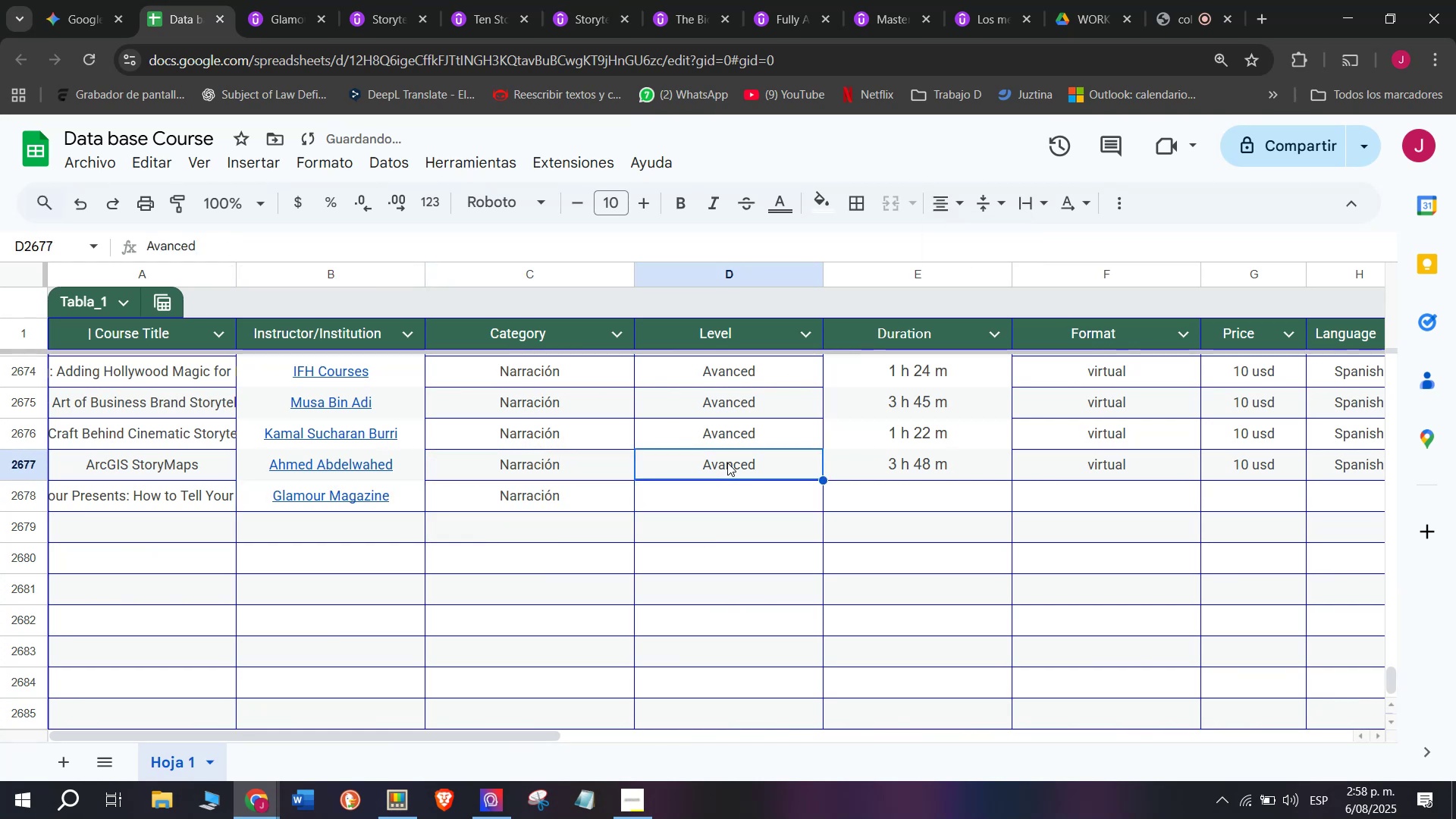 
key(Control+ControlLeft)
 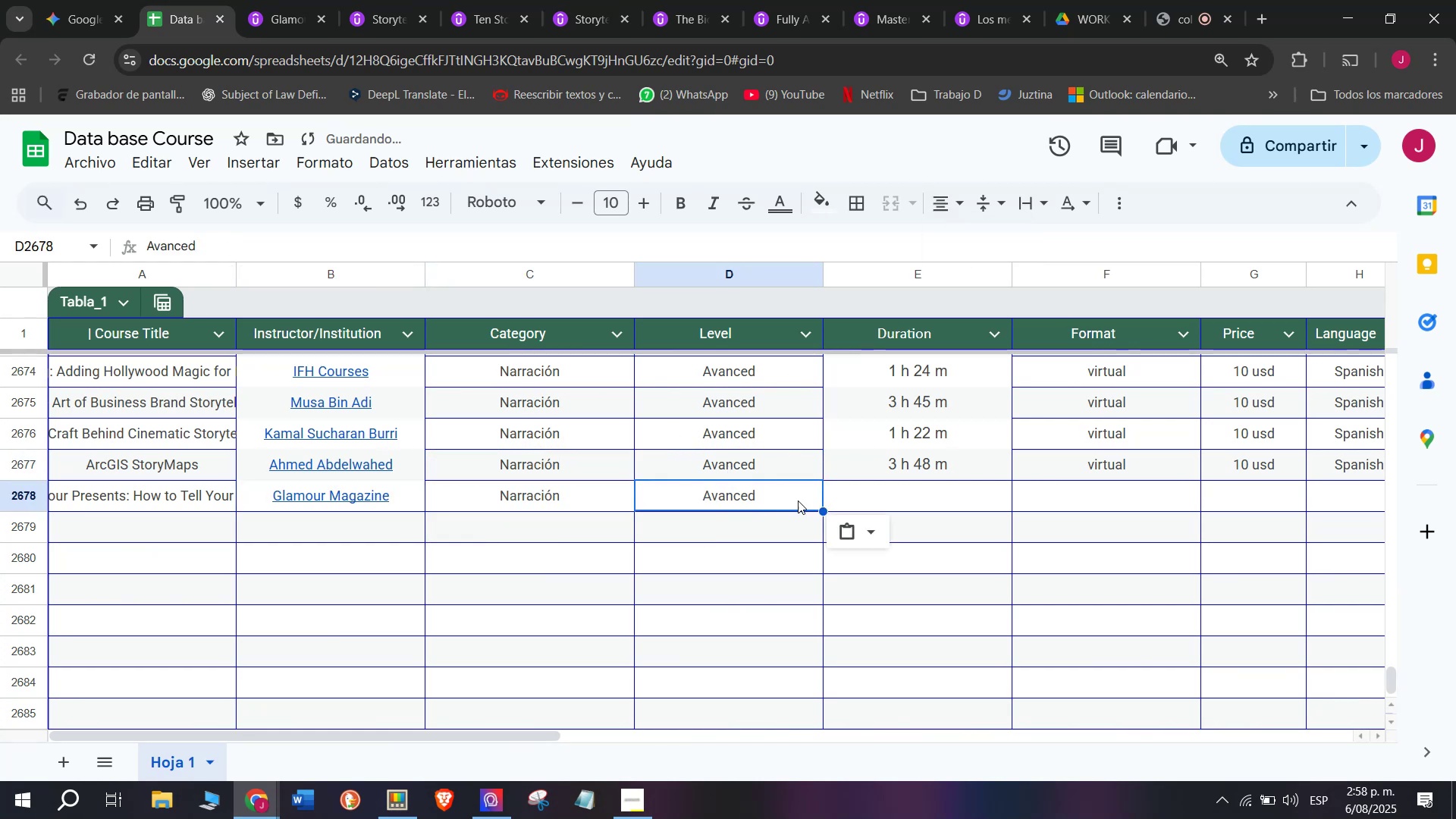 
key(Break)
 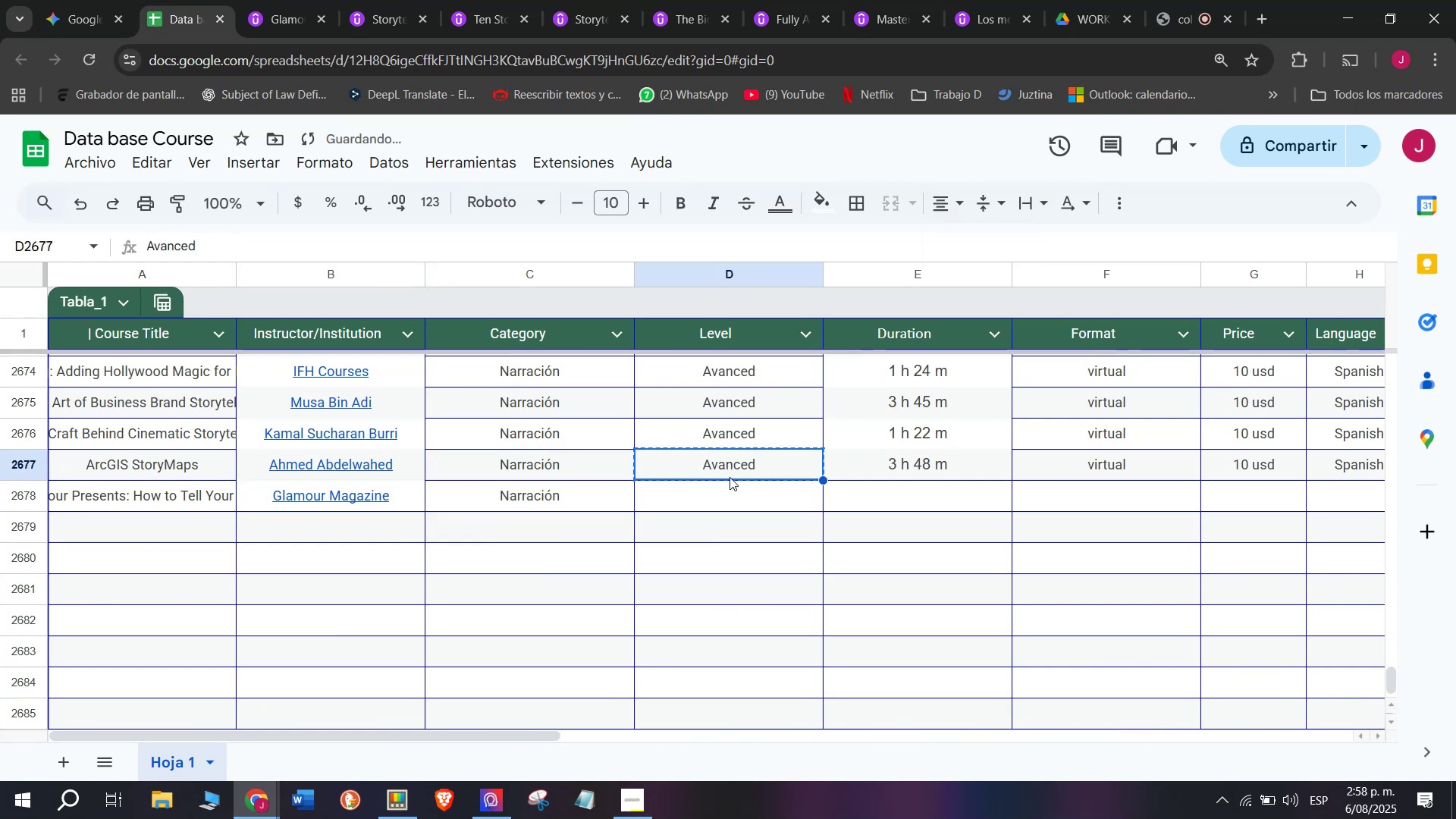 
key(Control+C)
 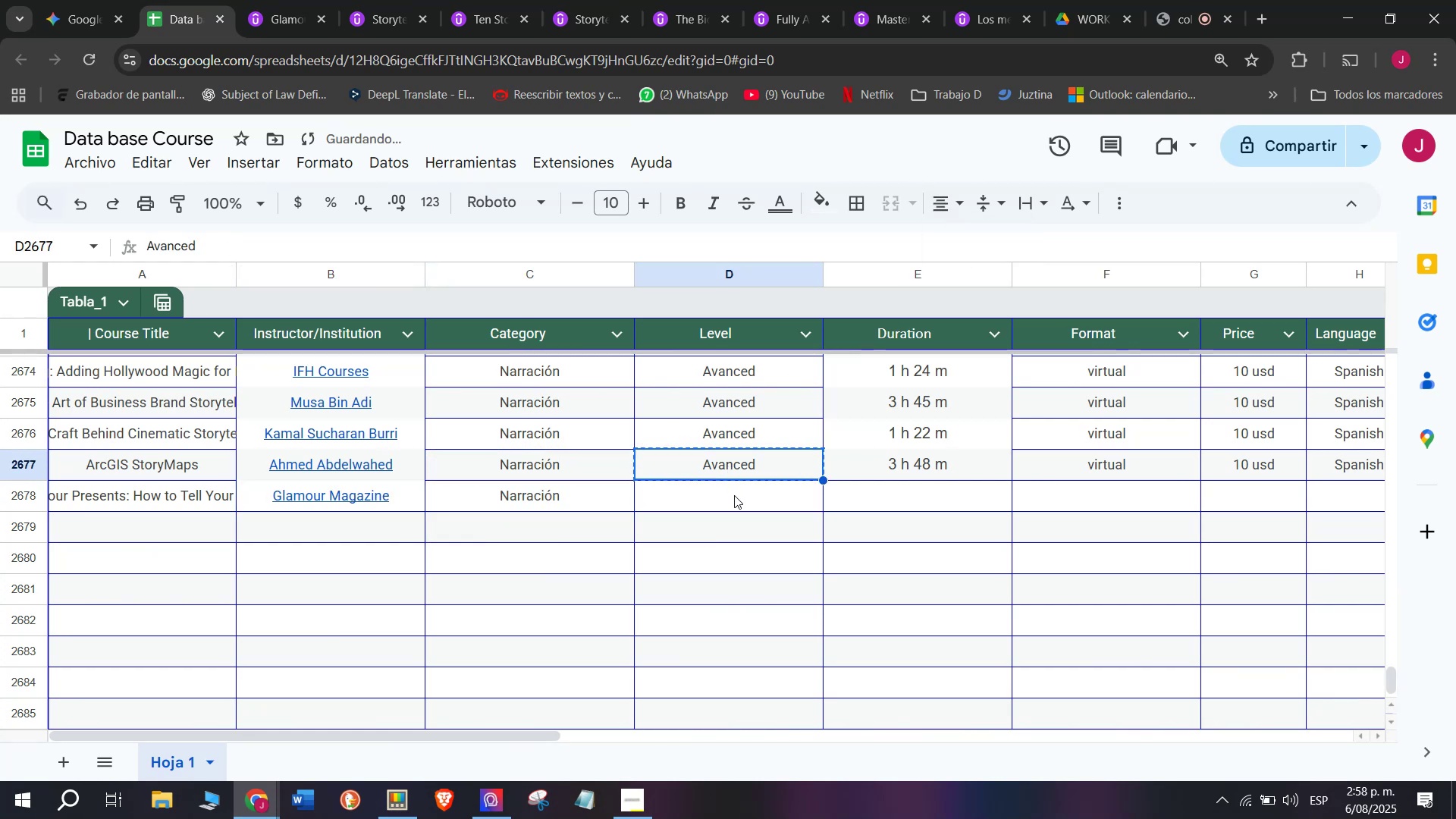 
triple_click([734, 495])
 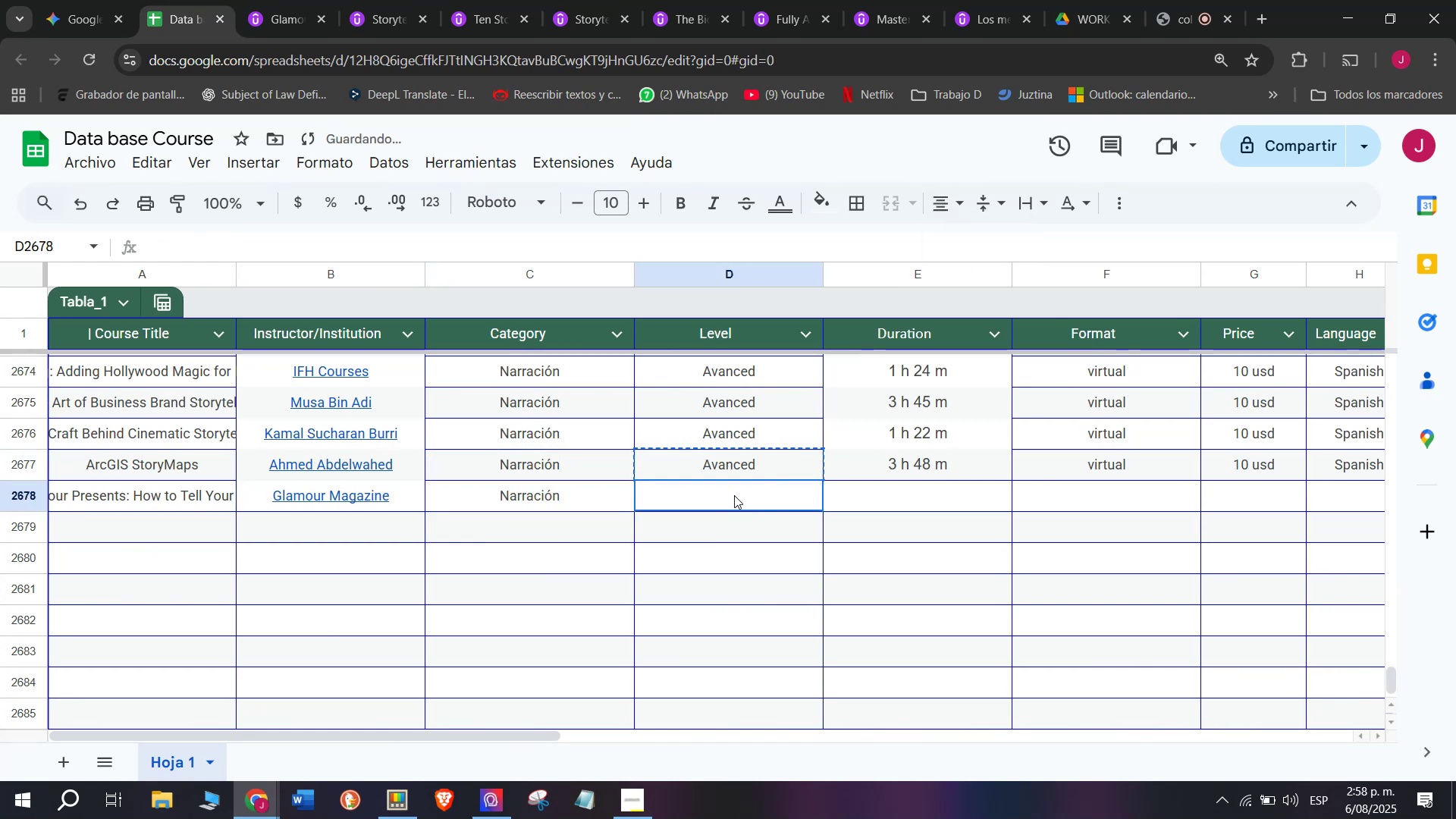 
key(Z)
 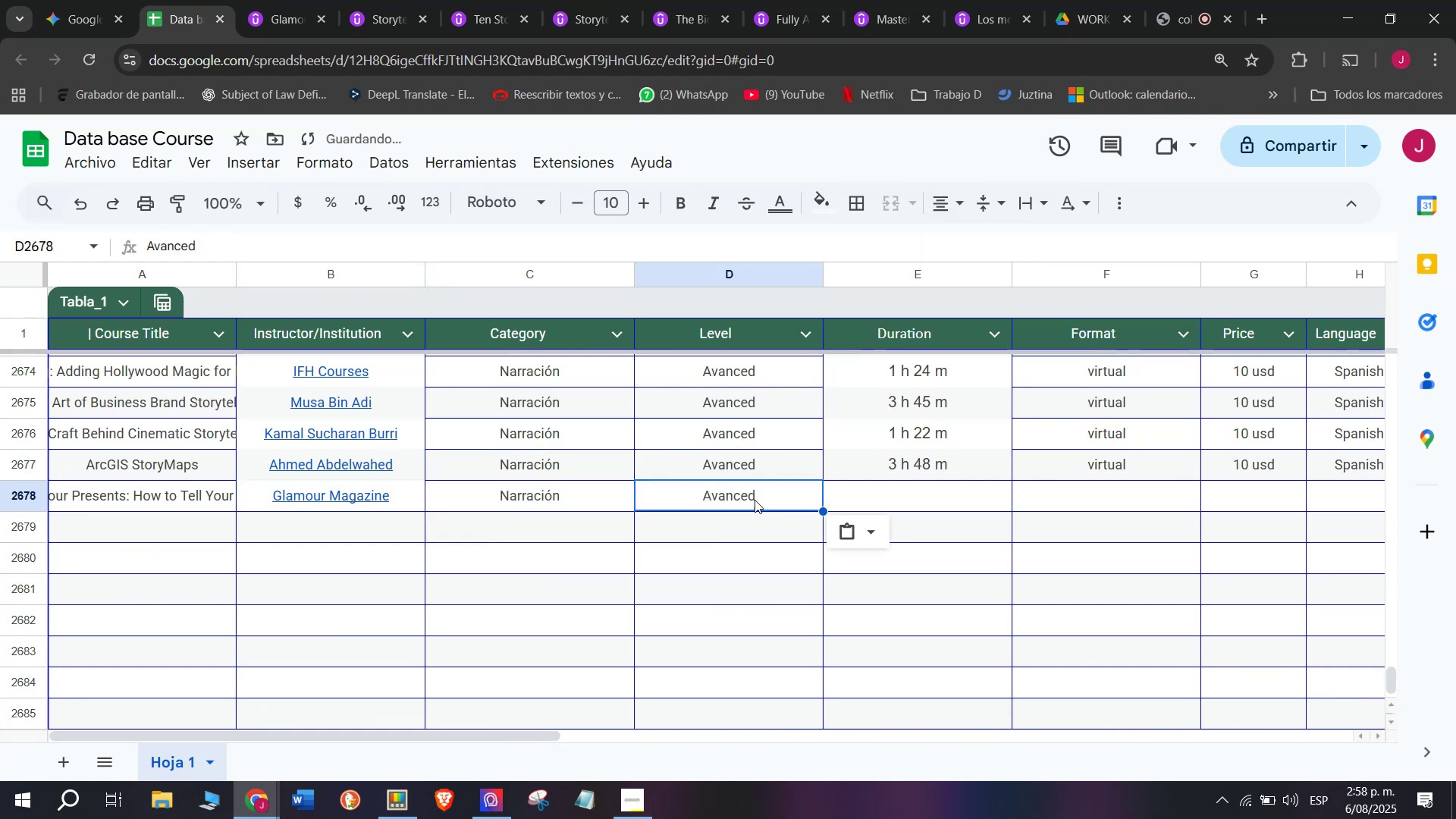 
key(Control+V)
 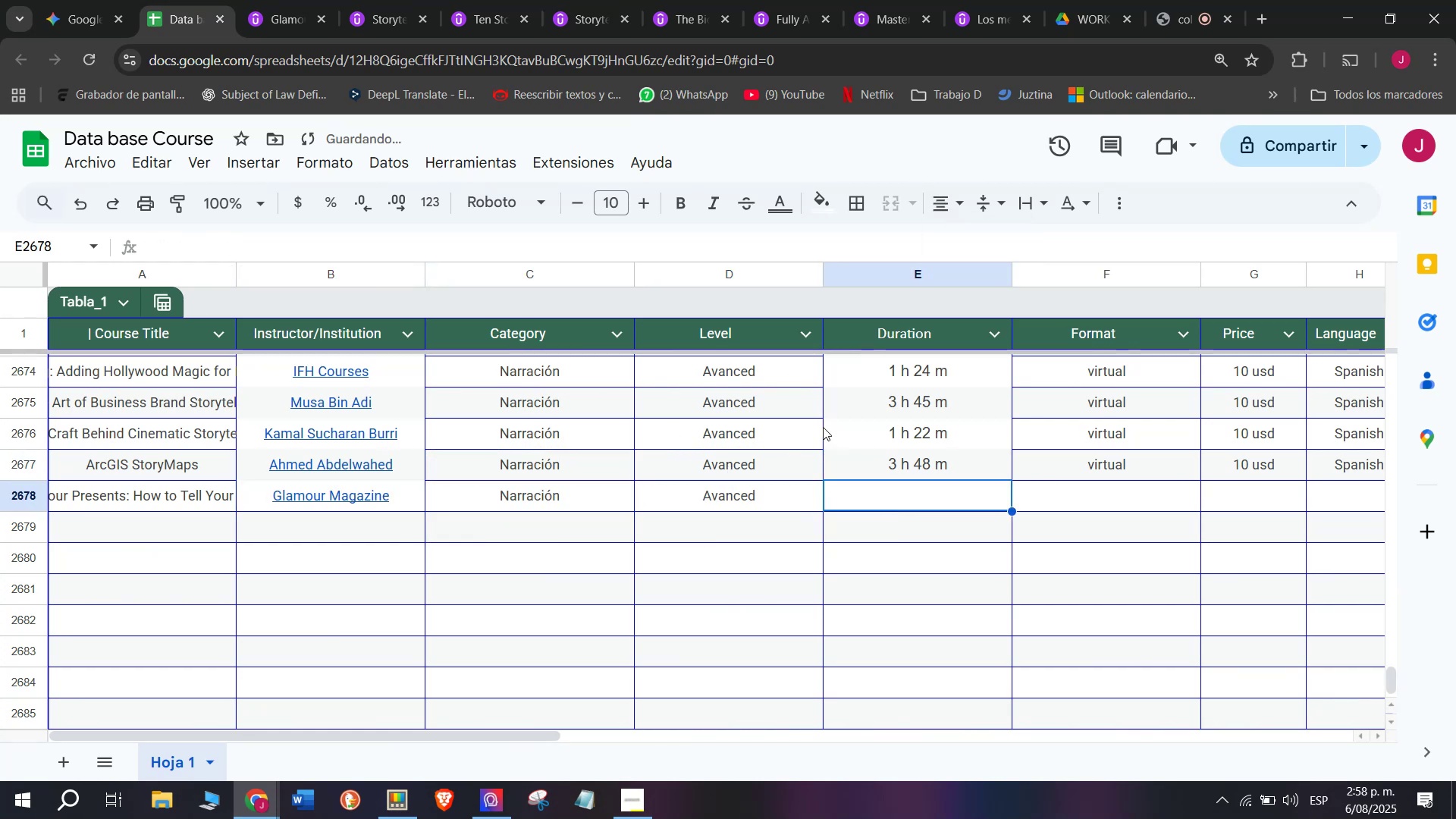 
key(Control+ControlLeft)
 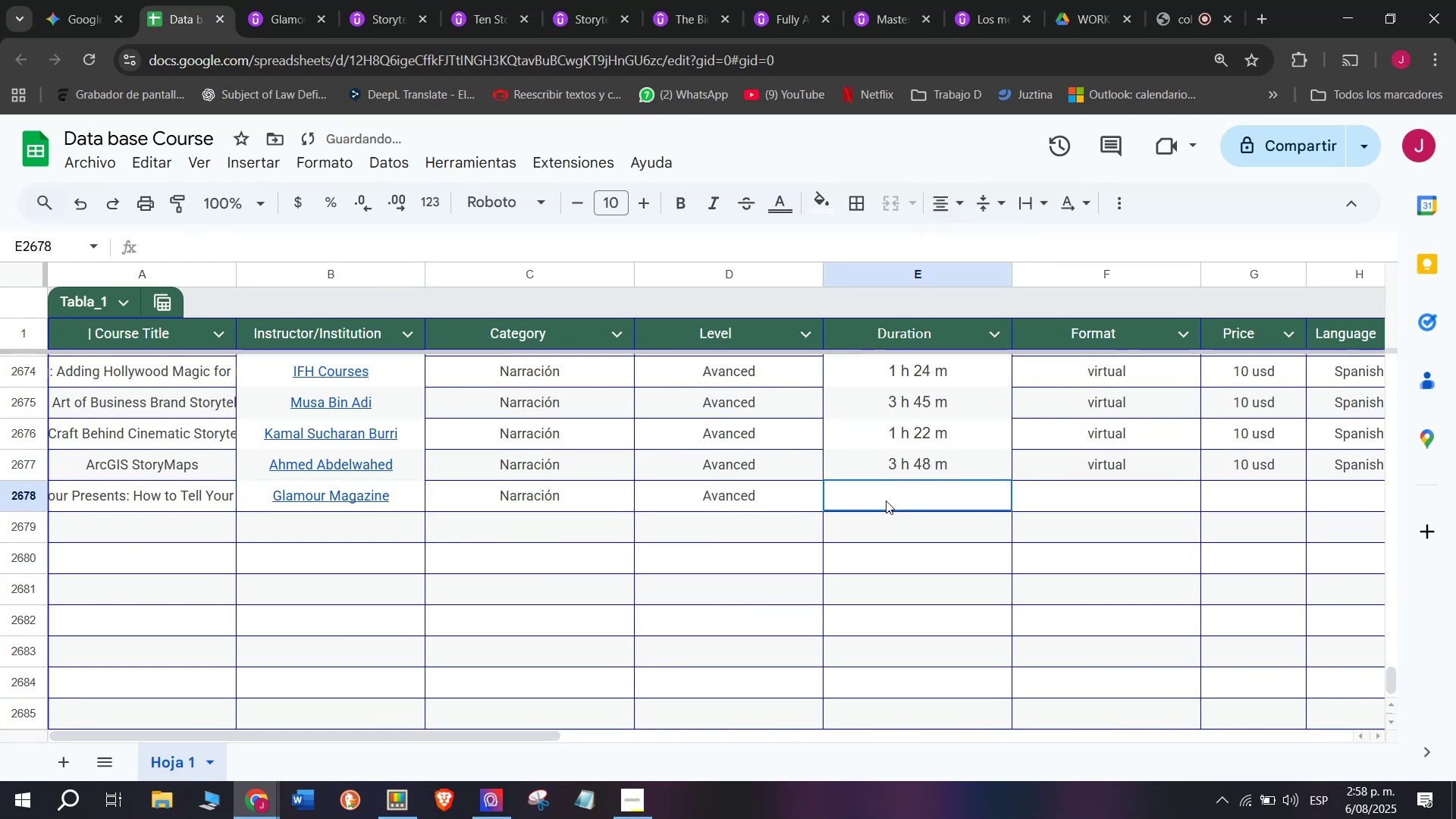 
triple_click([886, 500])
 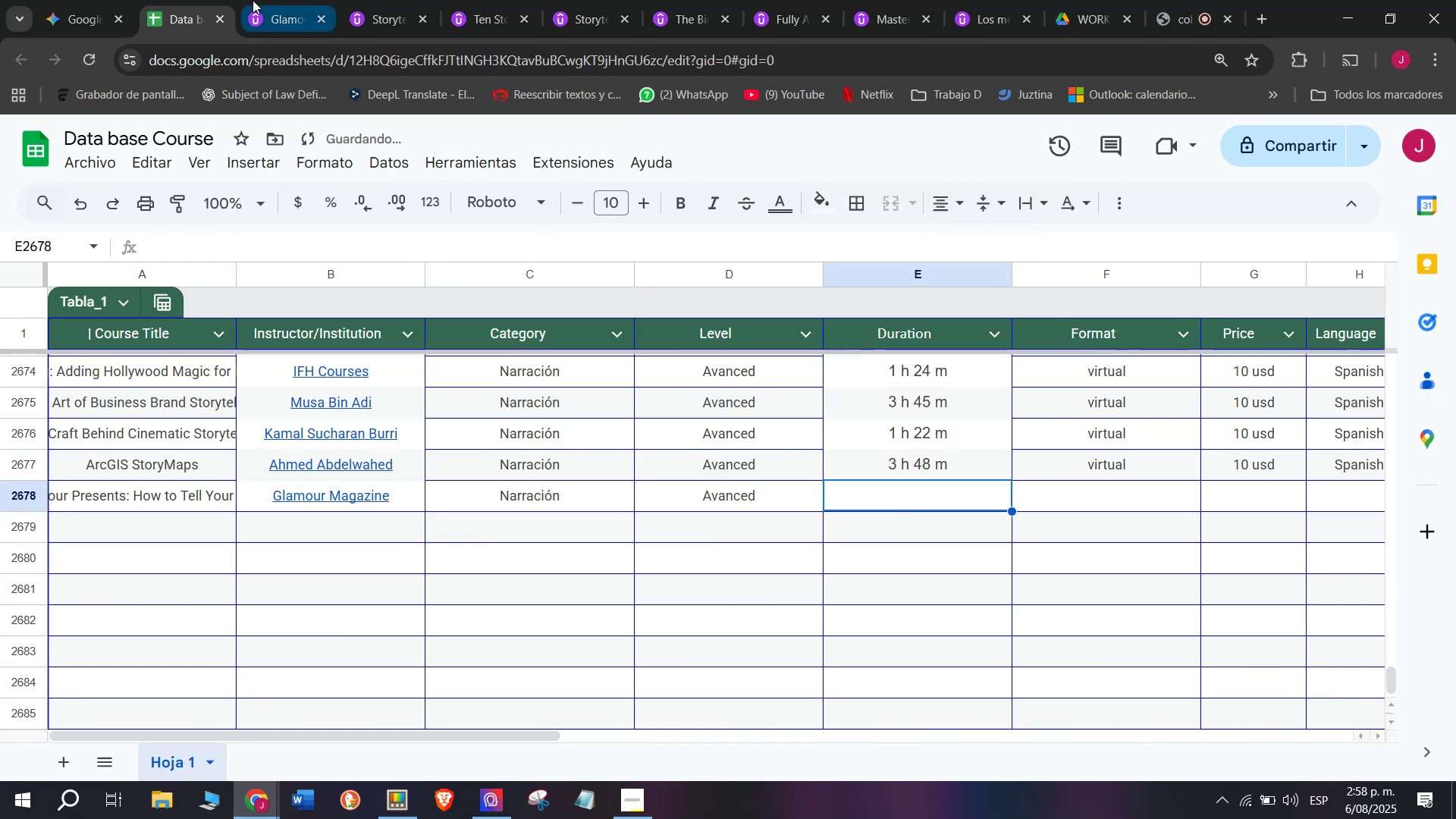 
left_click([253, 0])
 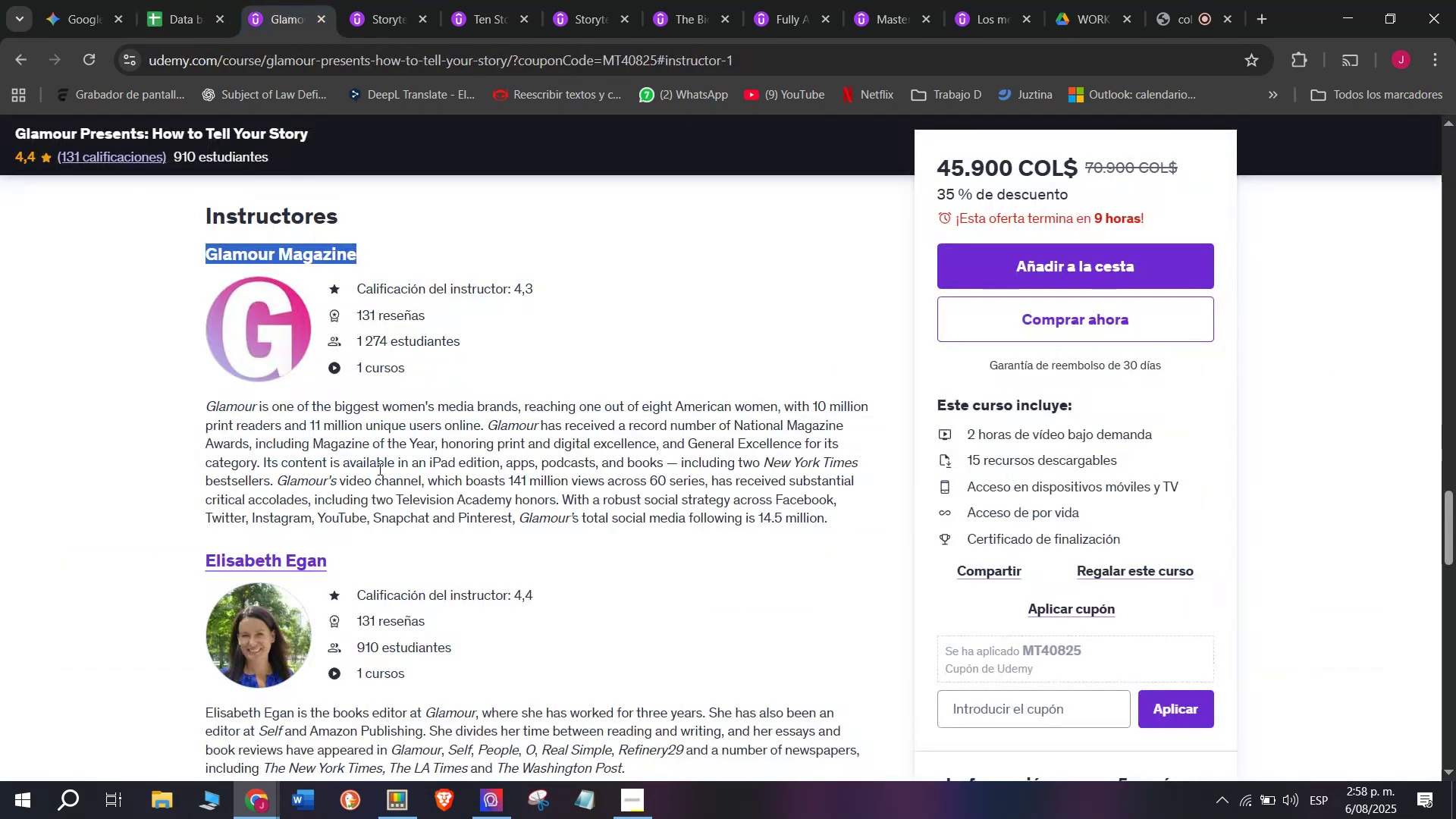 
scroll: coordinate [387, 548], scroll_direction: up, amount: 9.0
 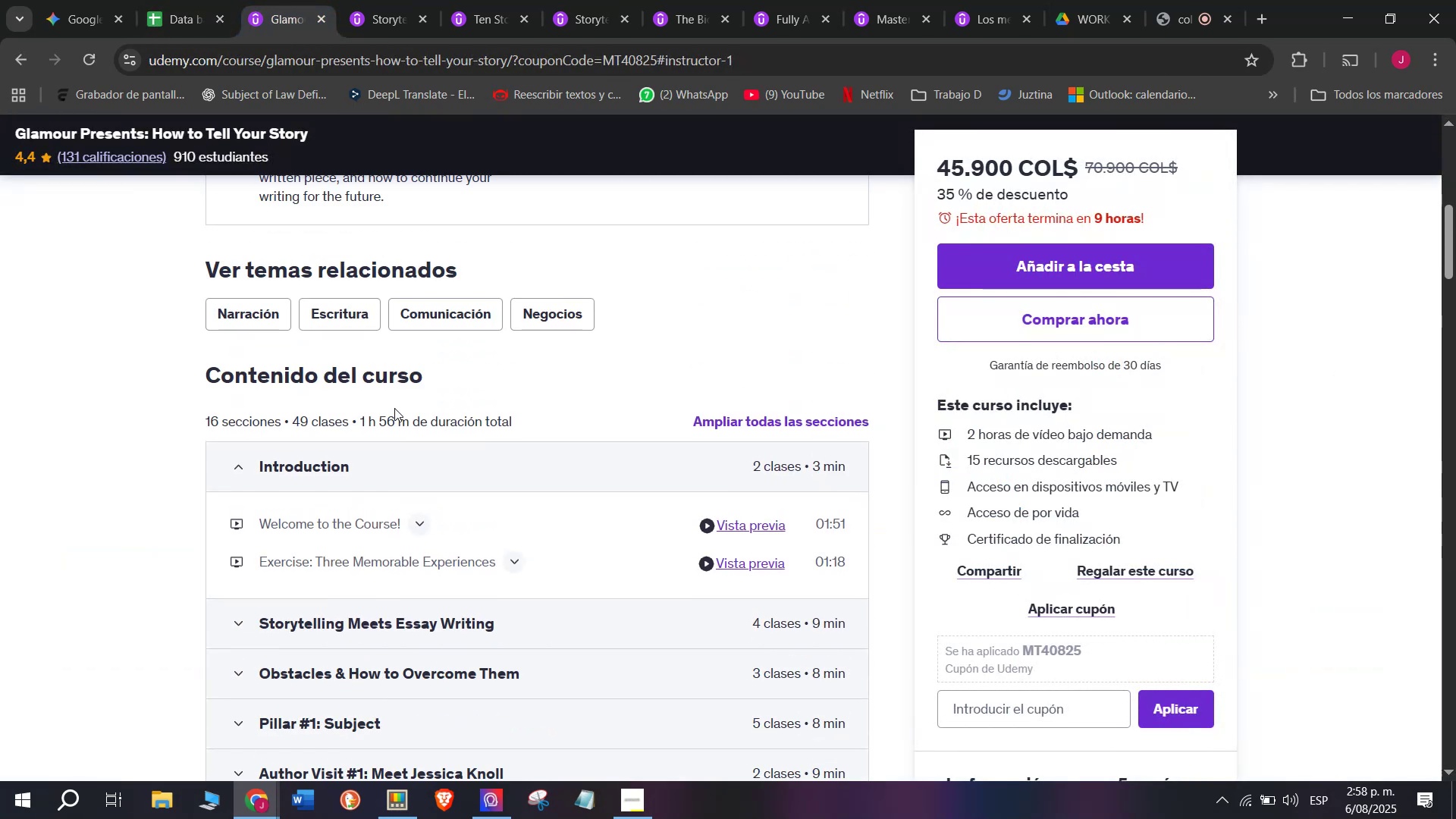 
left_click_drag(start_coordinate=[410, 424], to_coordinate=[358, 425])
 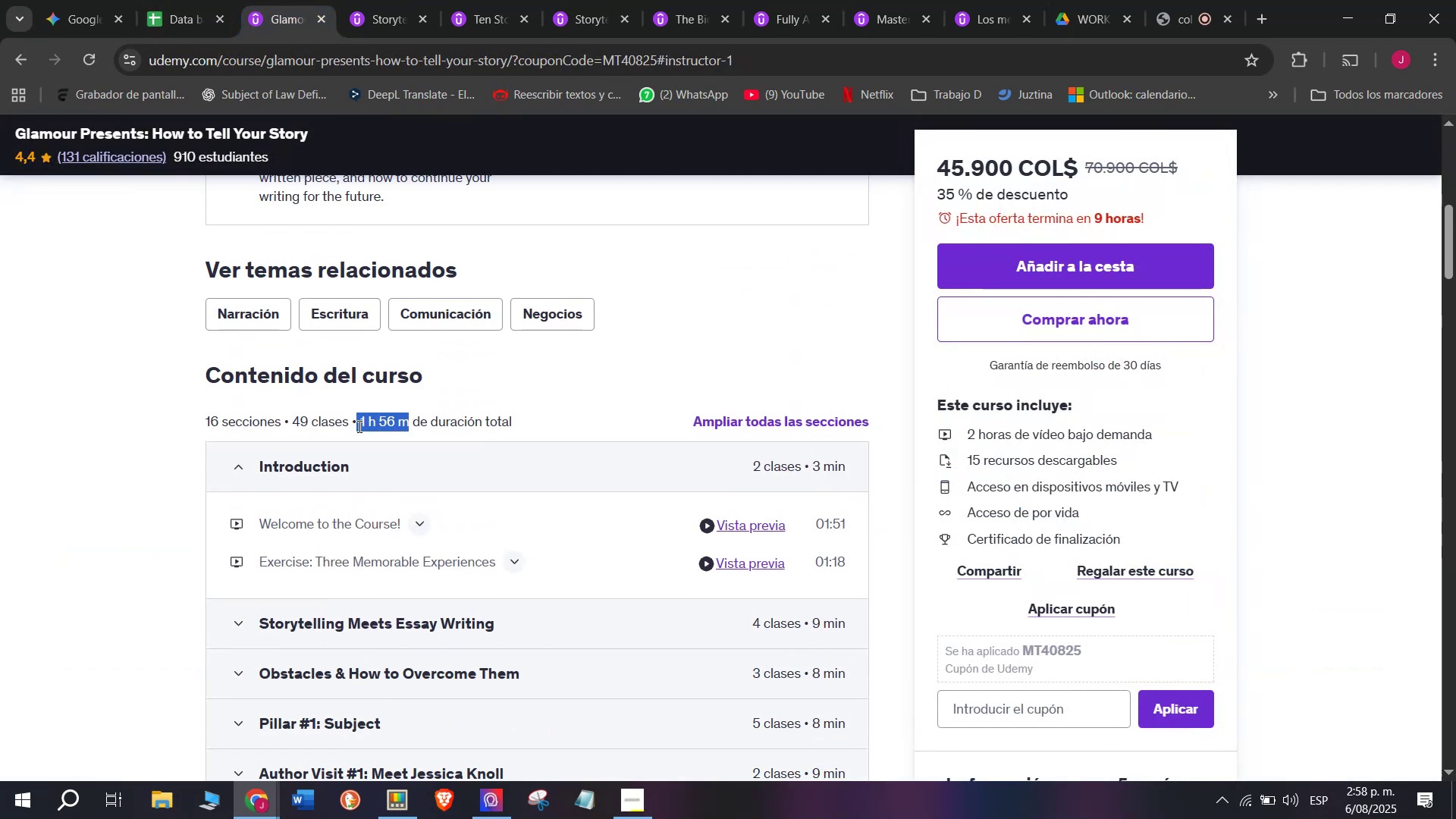 
key(Break)
 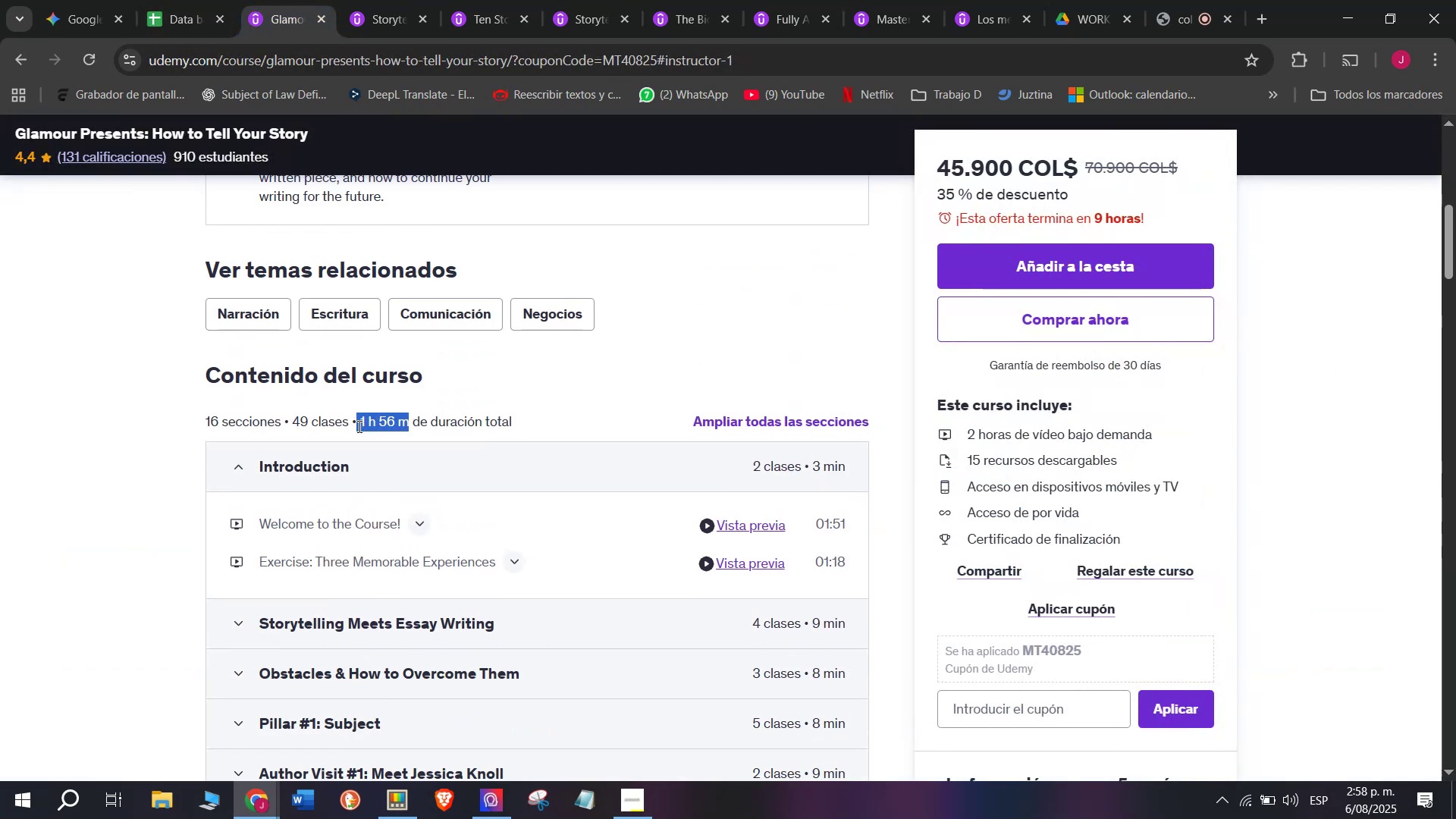 
key(Control+ControlLeft)
 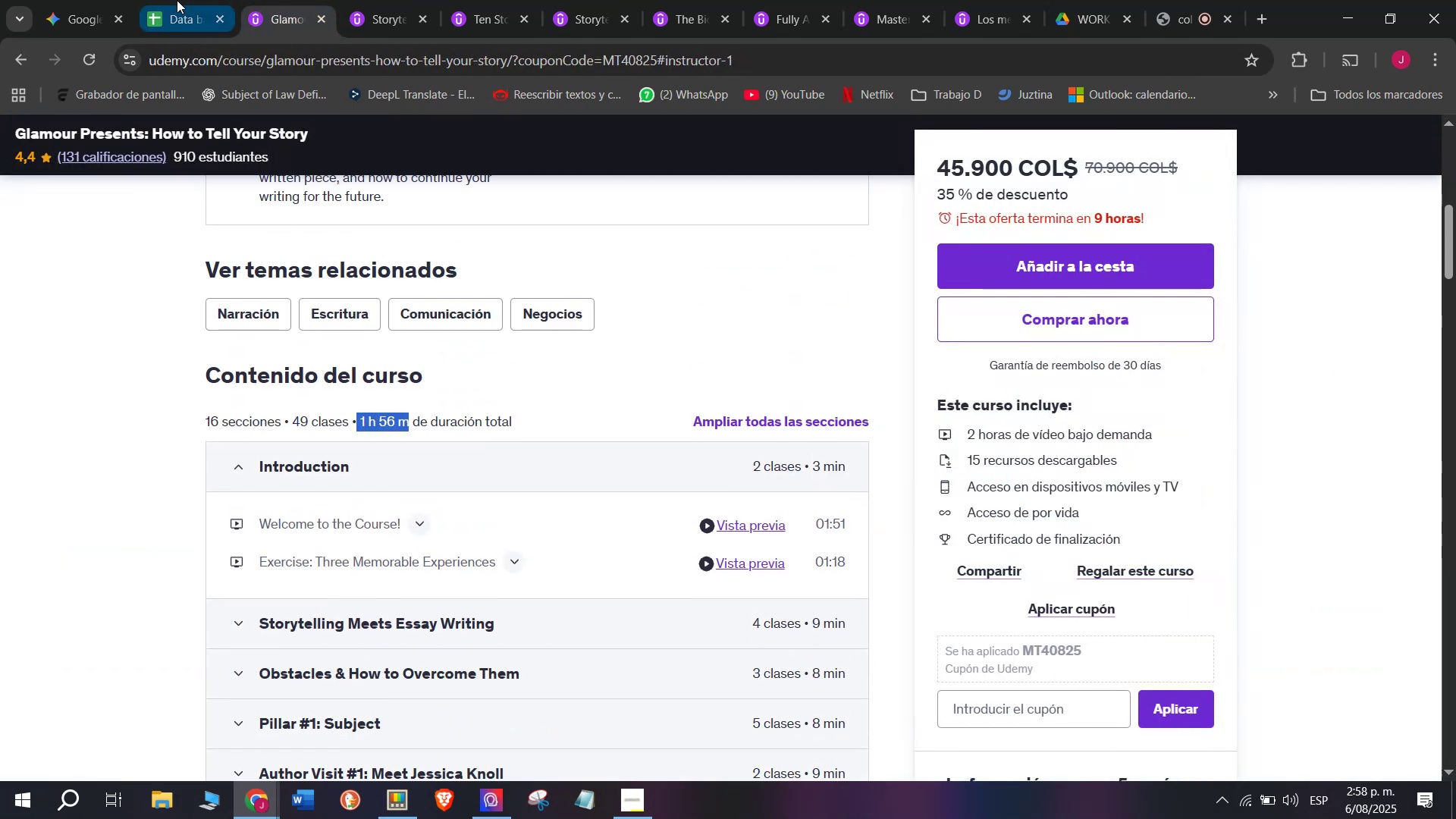 
key(Control+C)
 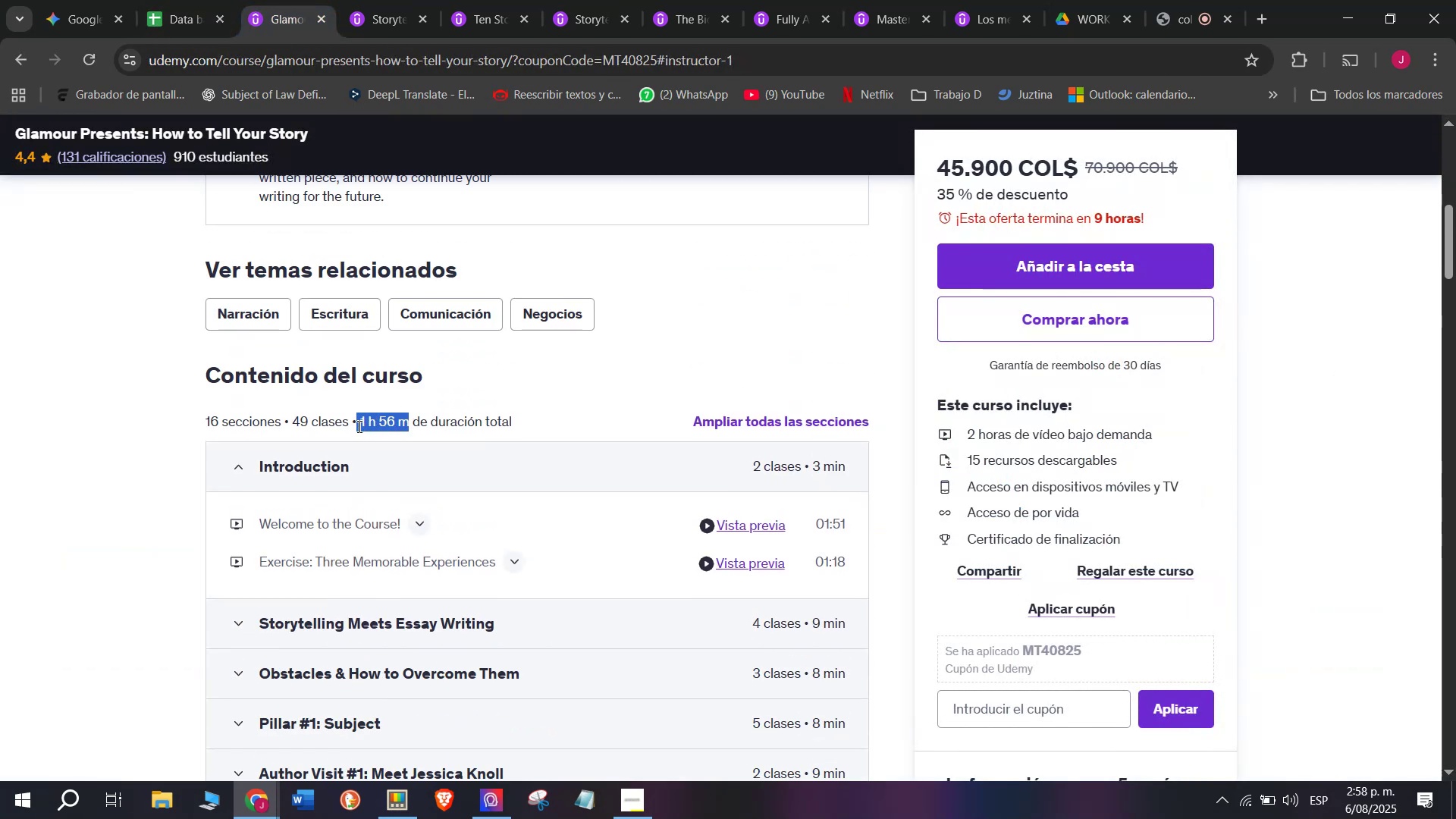 
key(Break)
 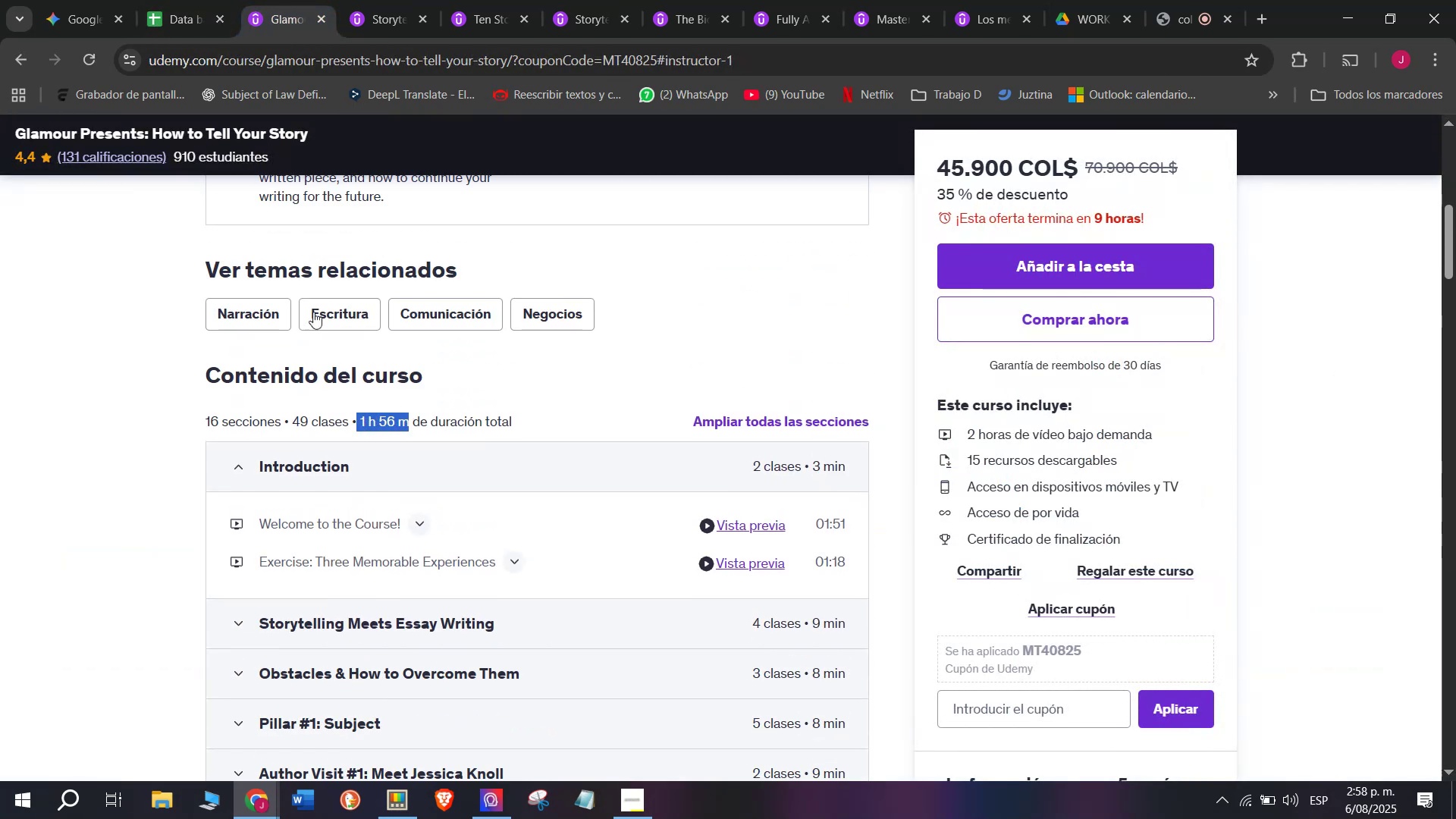 
key(Control+ControlLeft)
 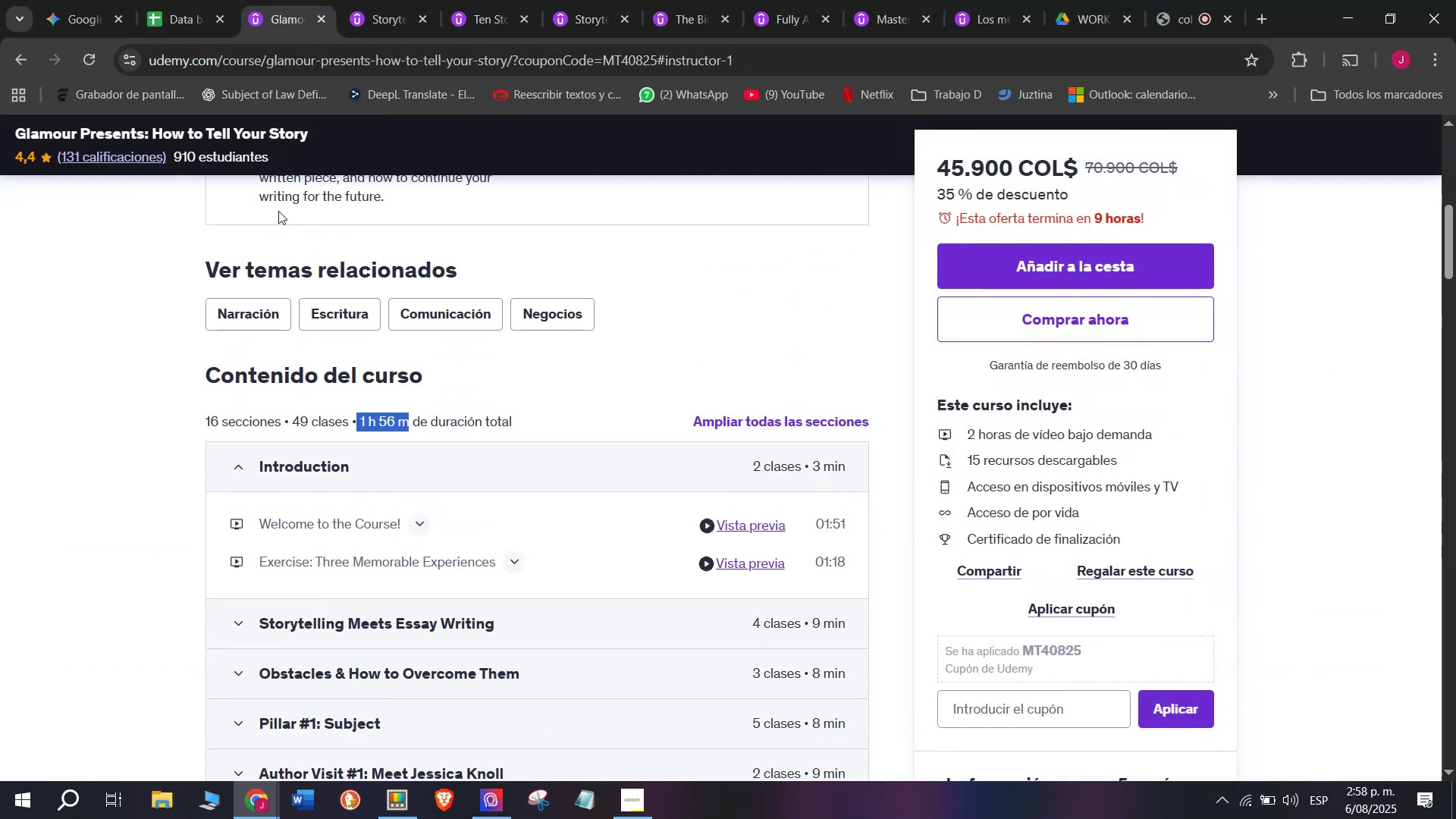 
key(Control+C)
 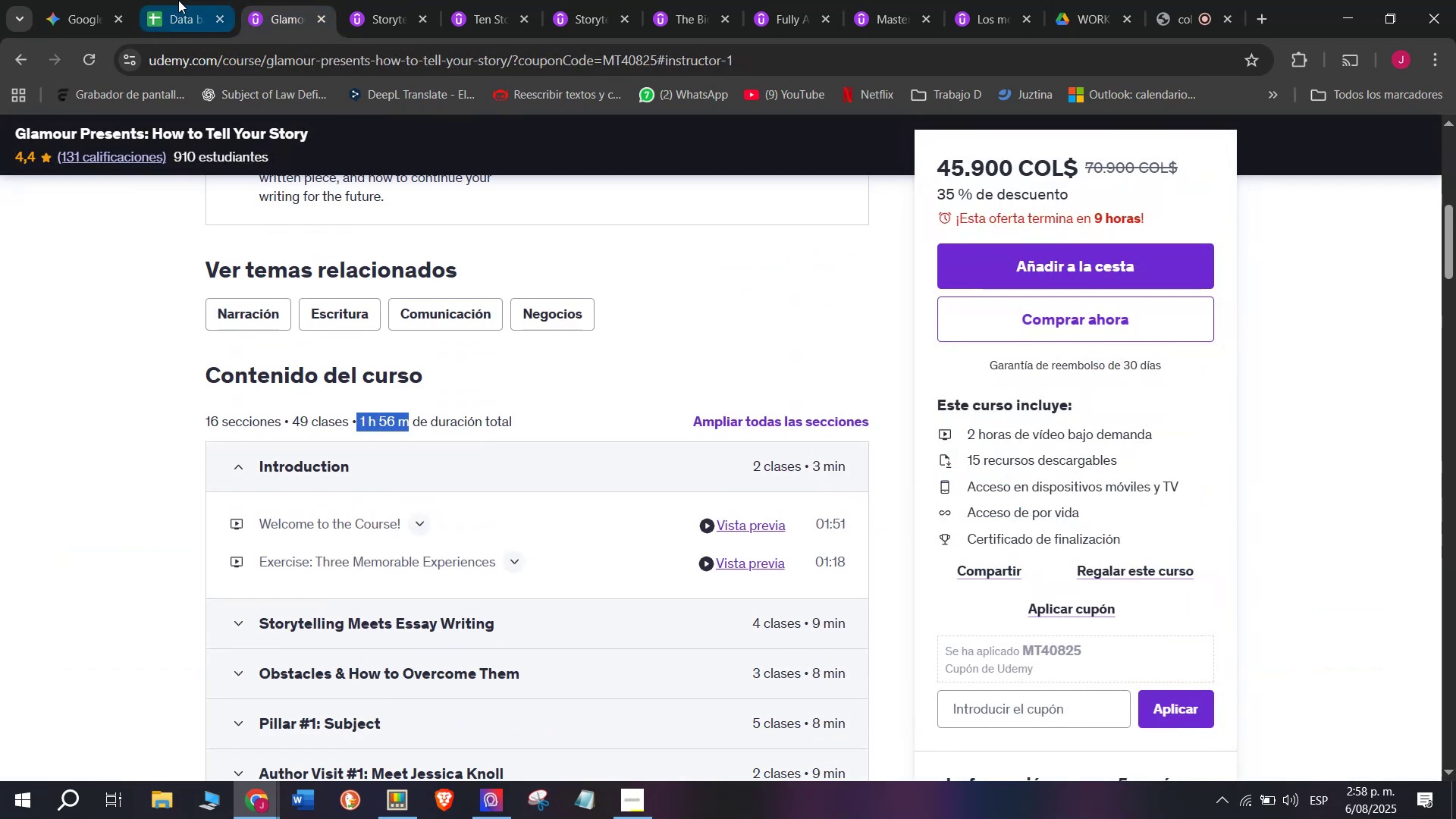 
left_click([177, 0])
 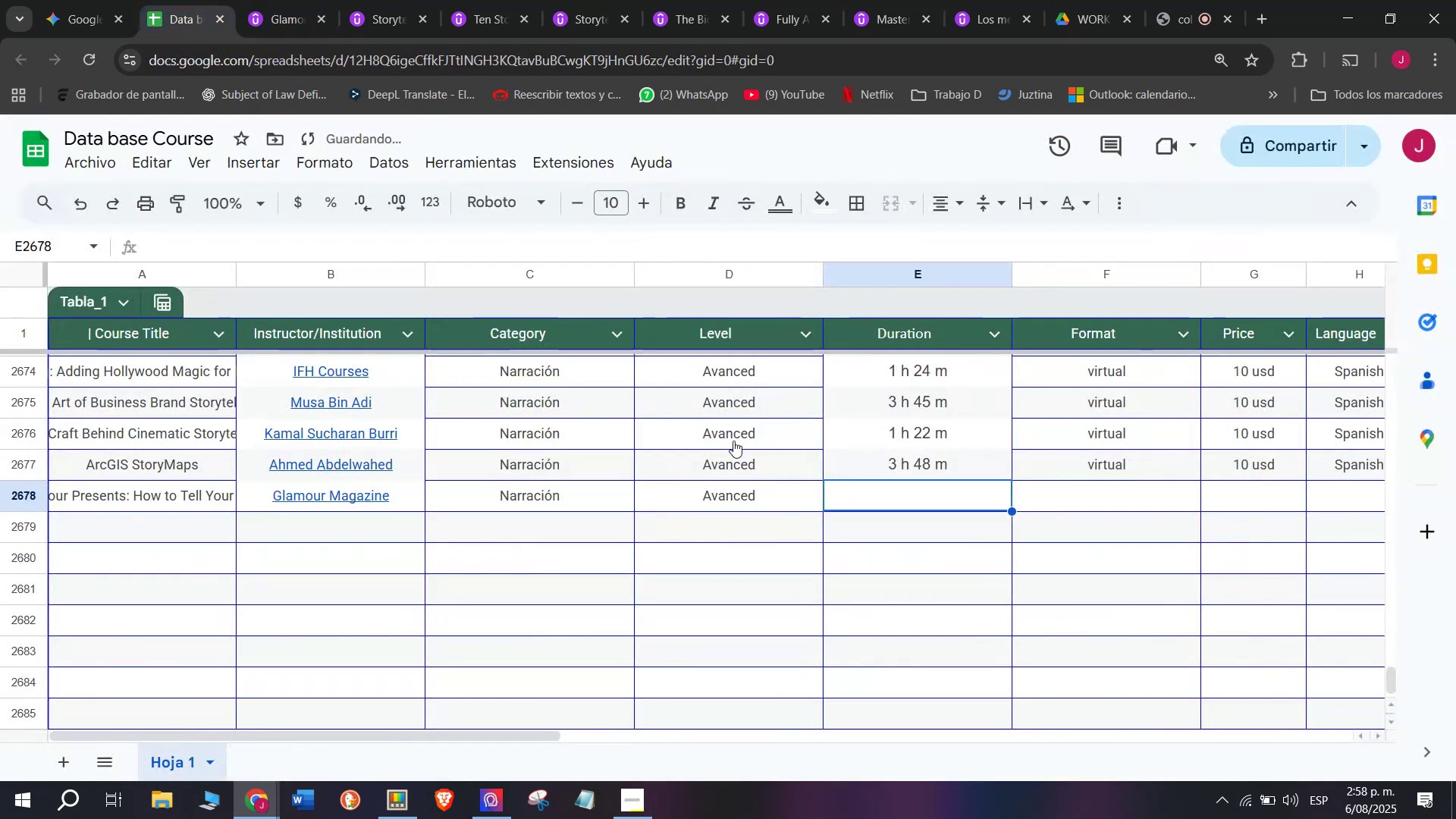 
key(Control+ControlLeft)
 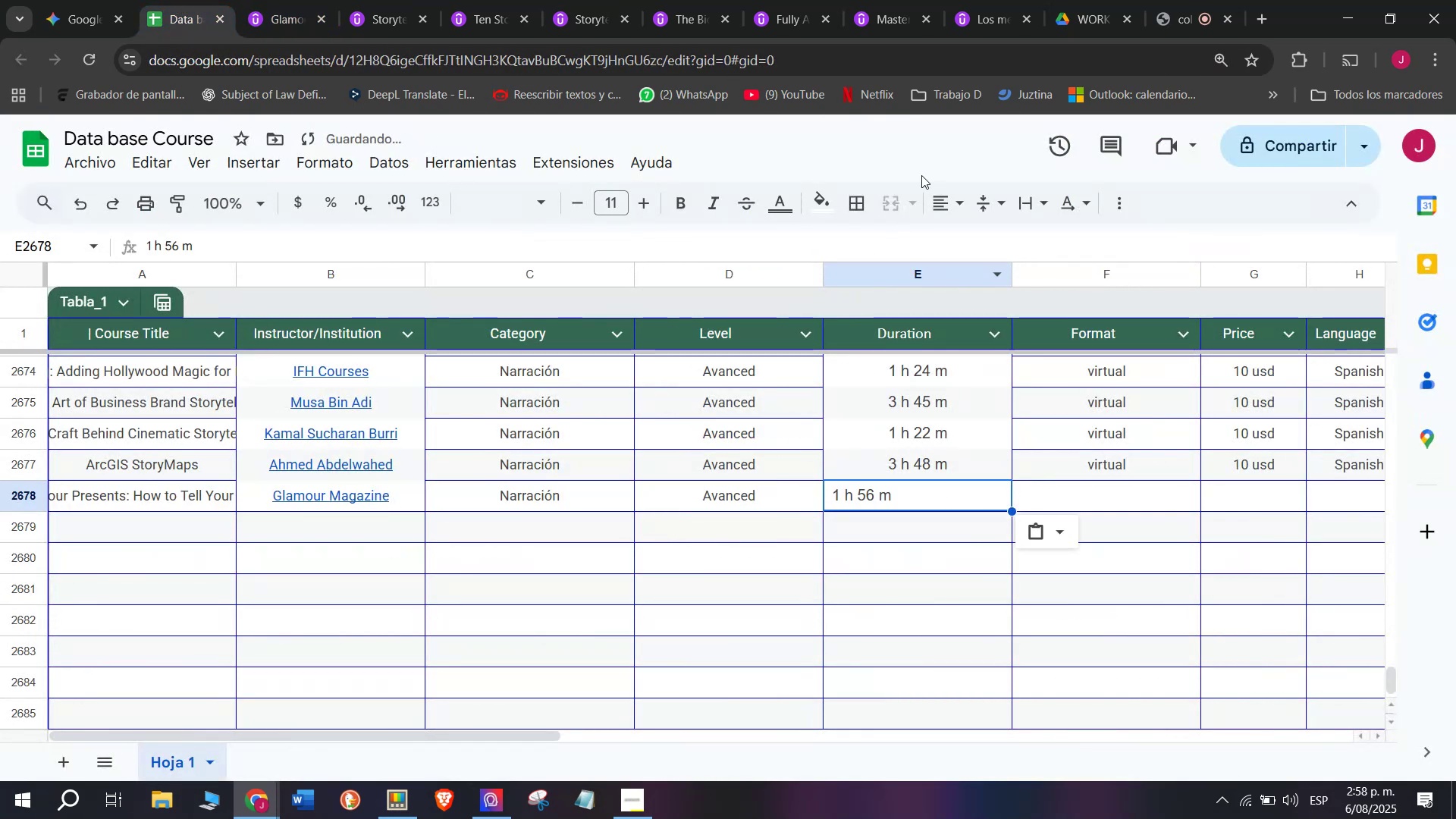 
key(Z)
 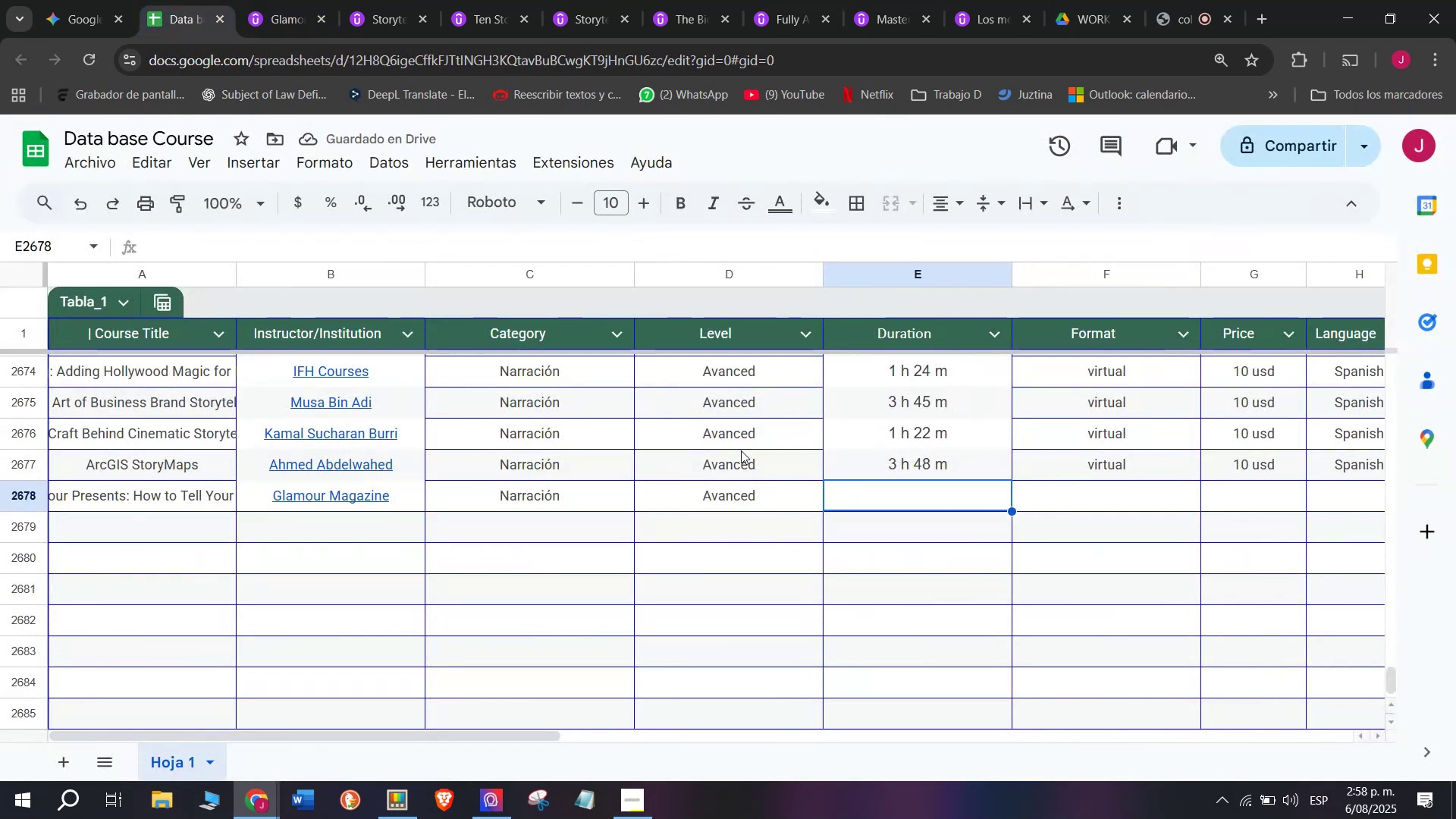 
key(Control+V)
 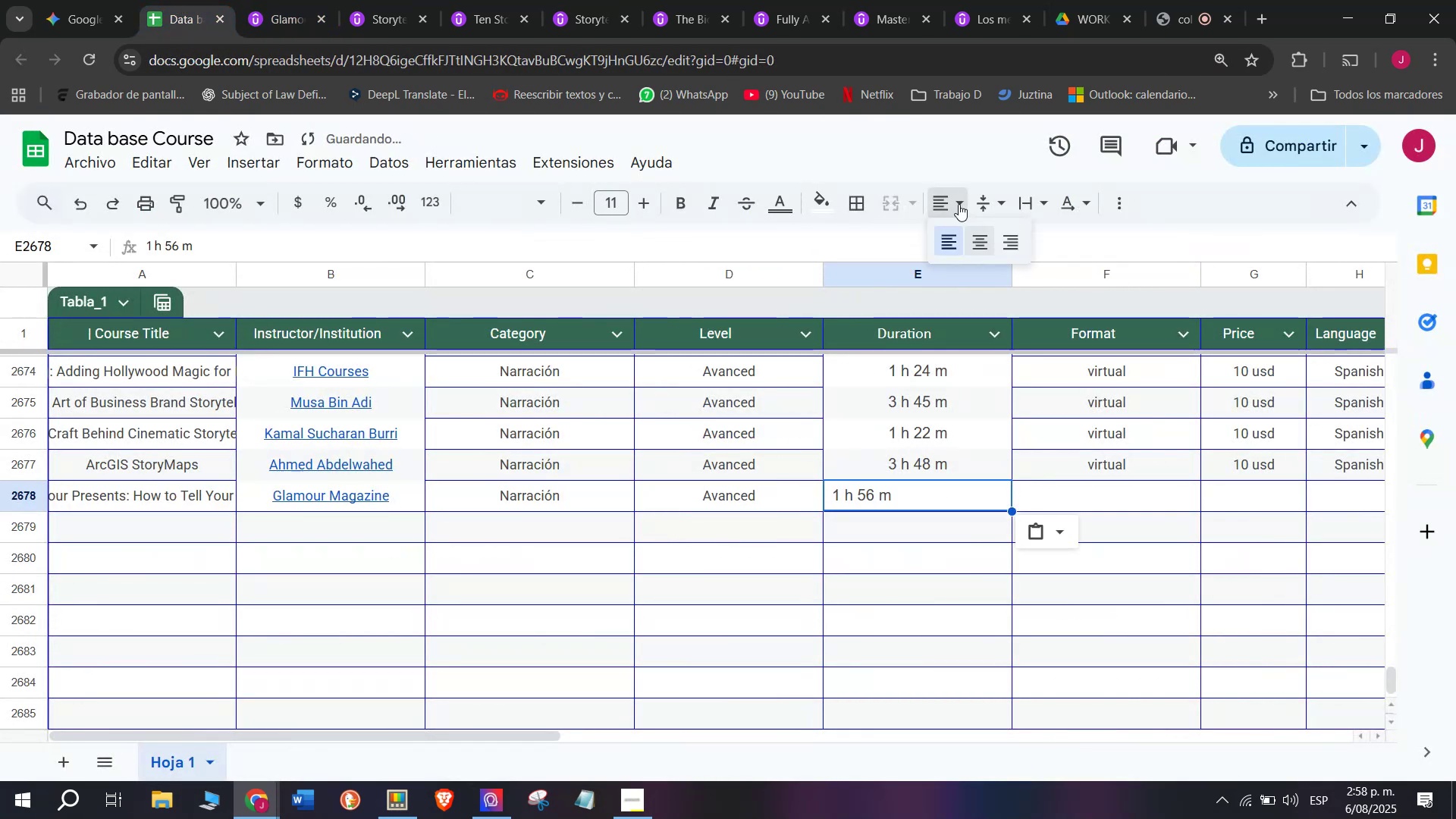 
double_click([974, 240])
 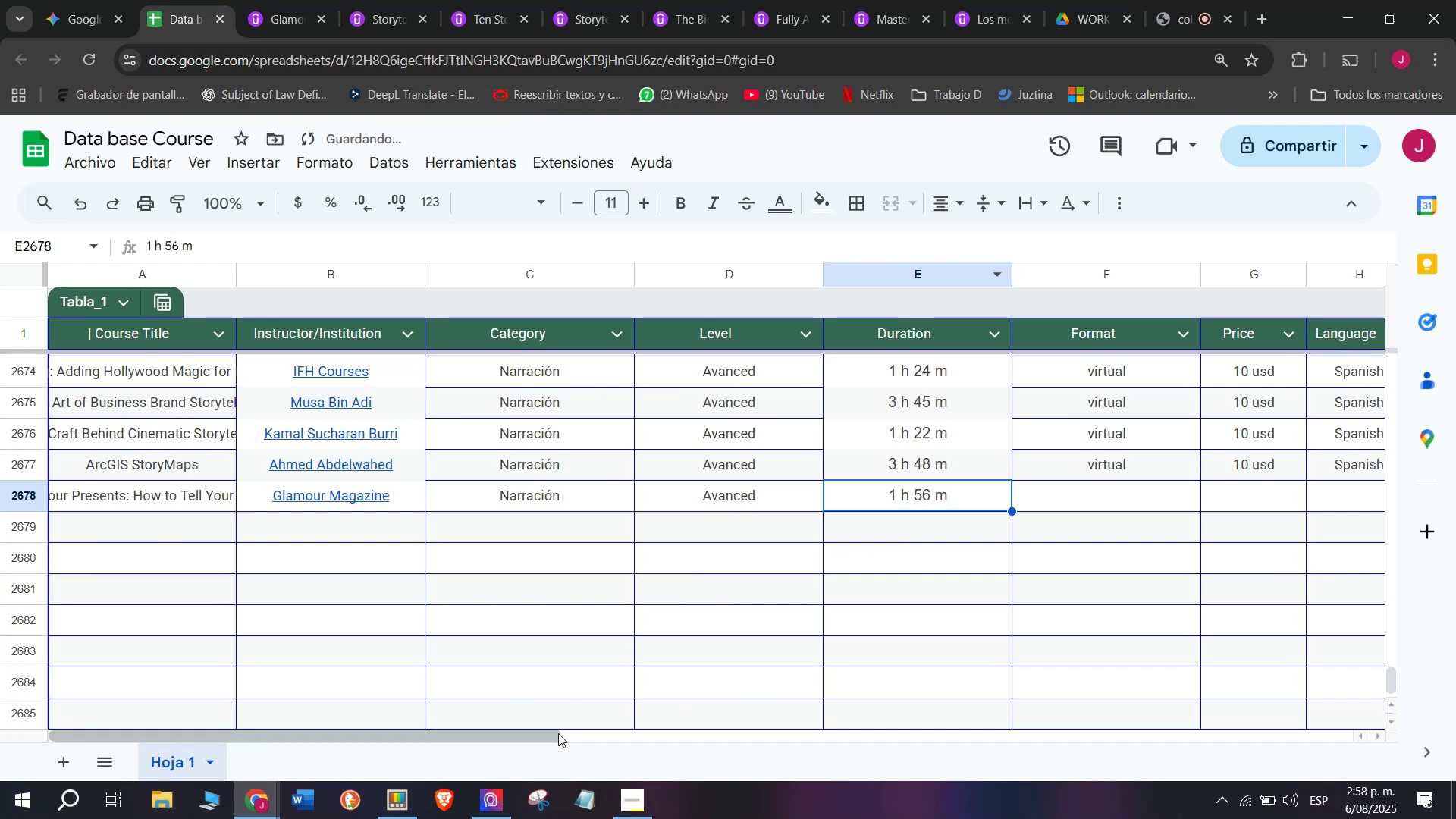 
left_click_drag(start_coordinate=[554, 738], to_coordinate=[748, 735])
 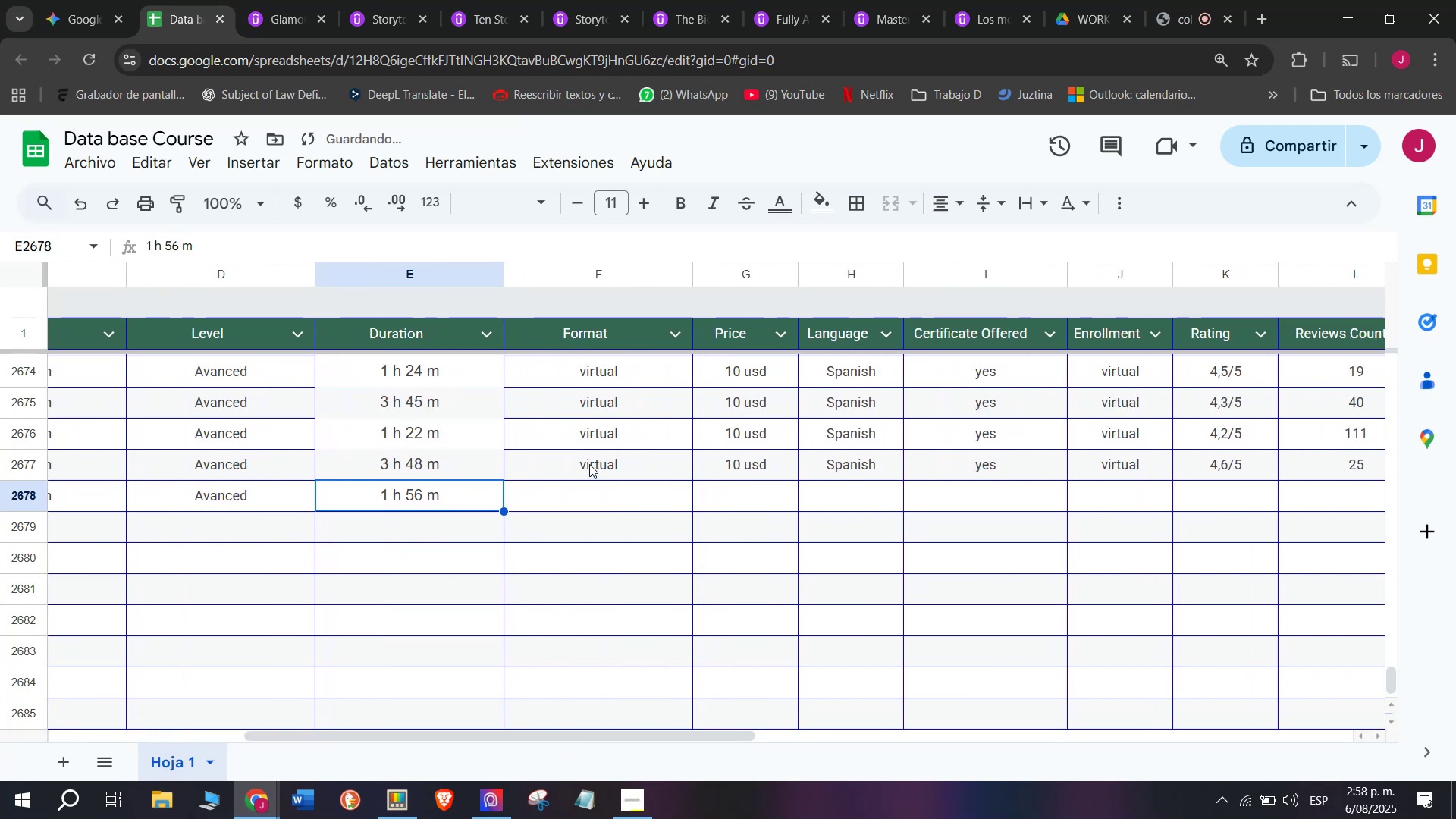 
left_click([589, 464])
 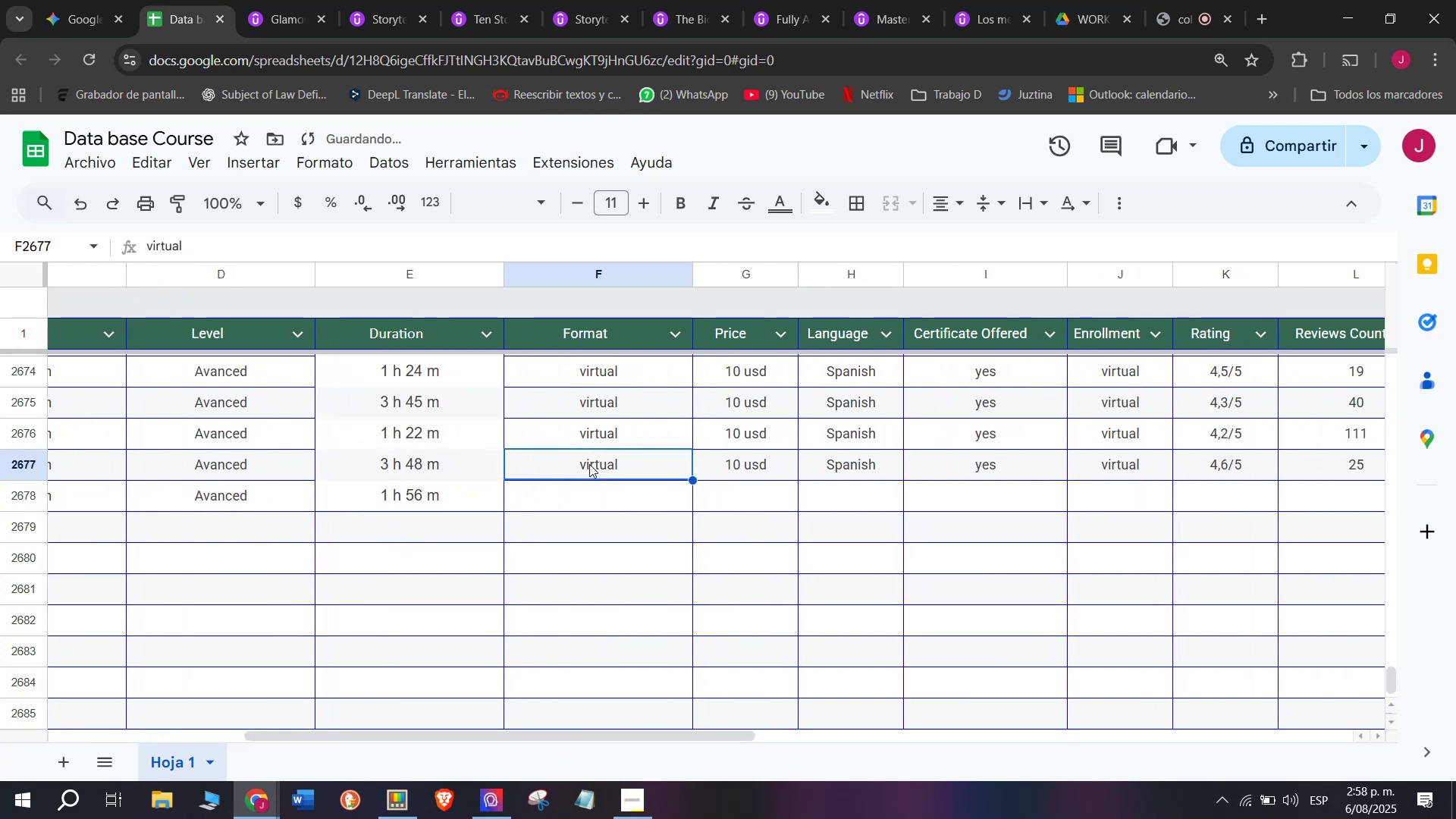 
key(Control+ControlLeft)
 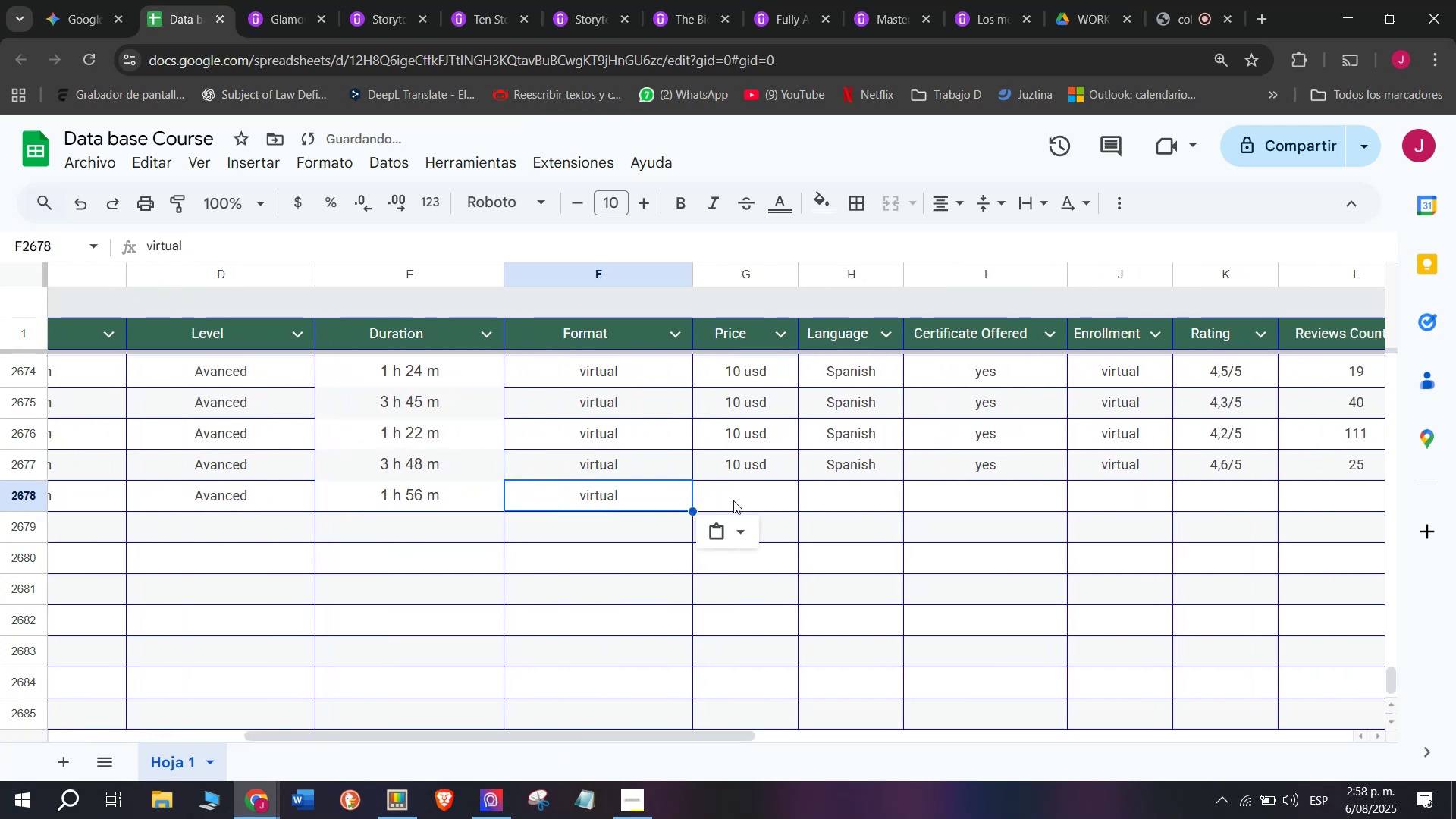 
key(Break)
 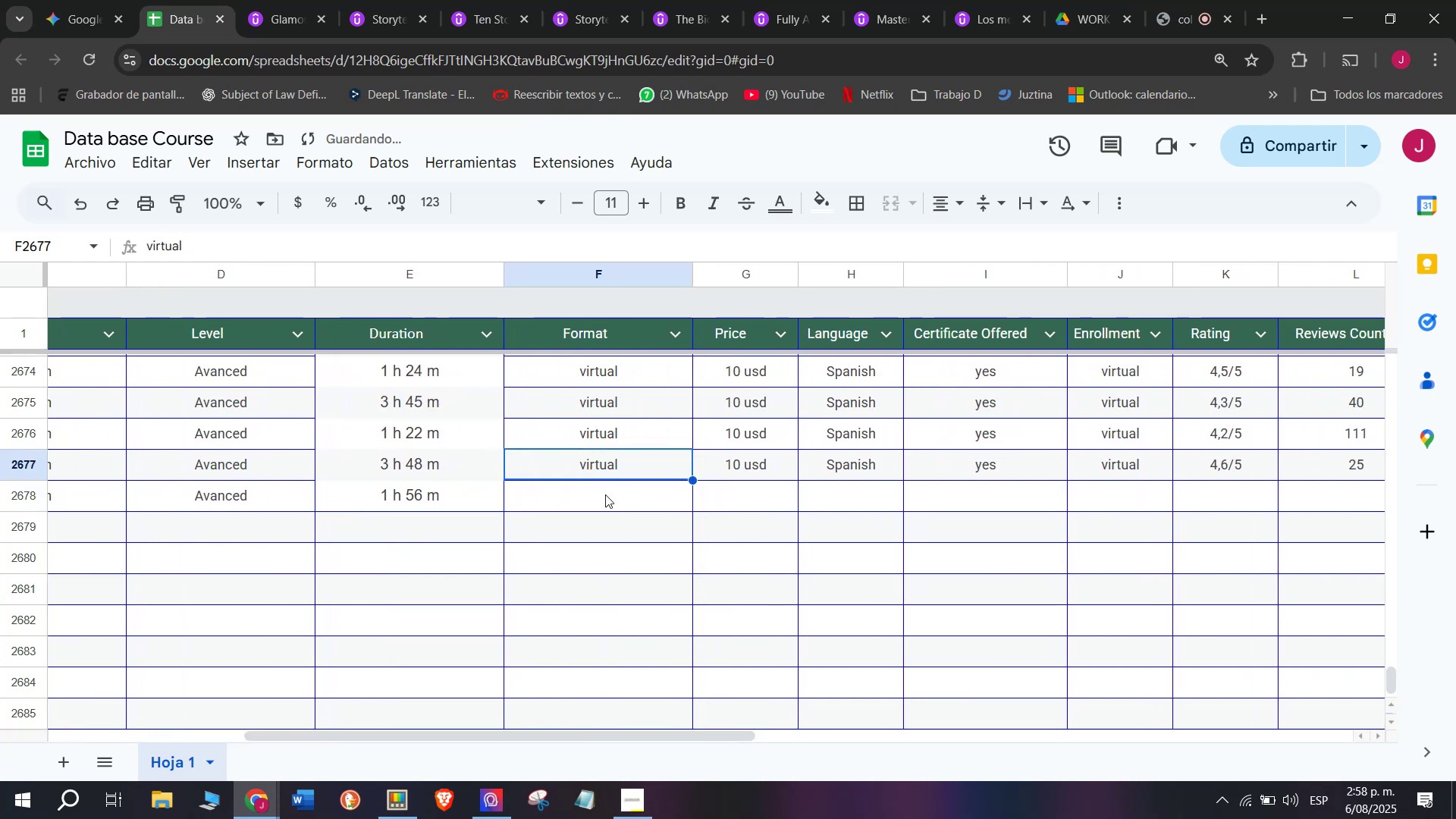 
key(Control+C)
 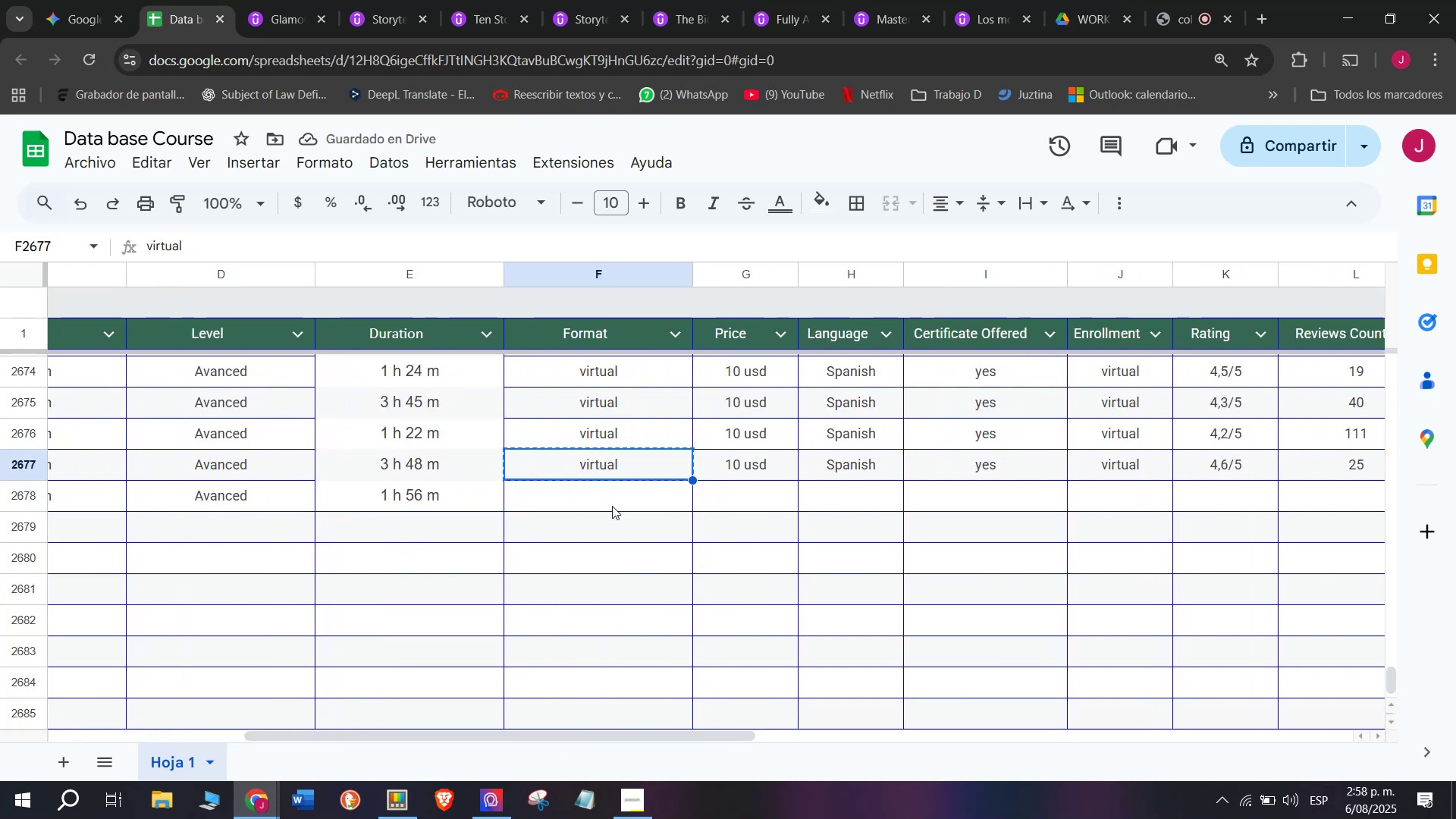 
double_click([612, 506])
 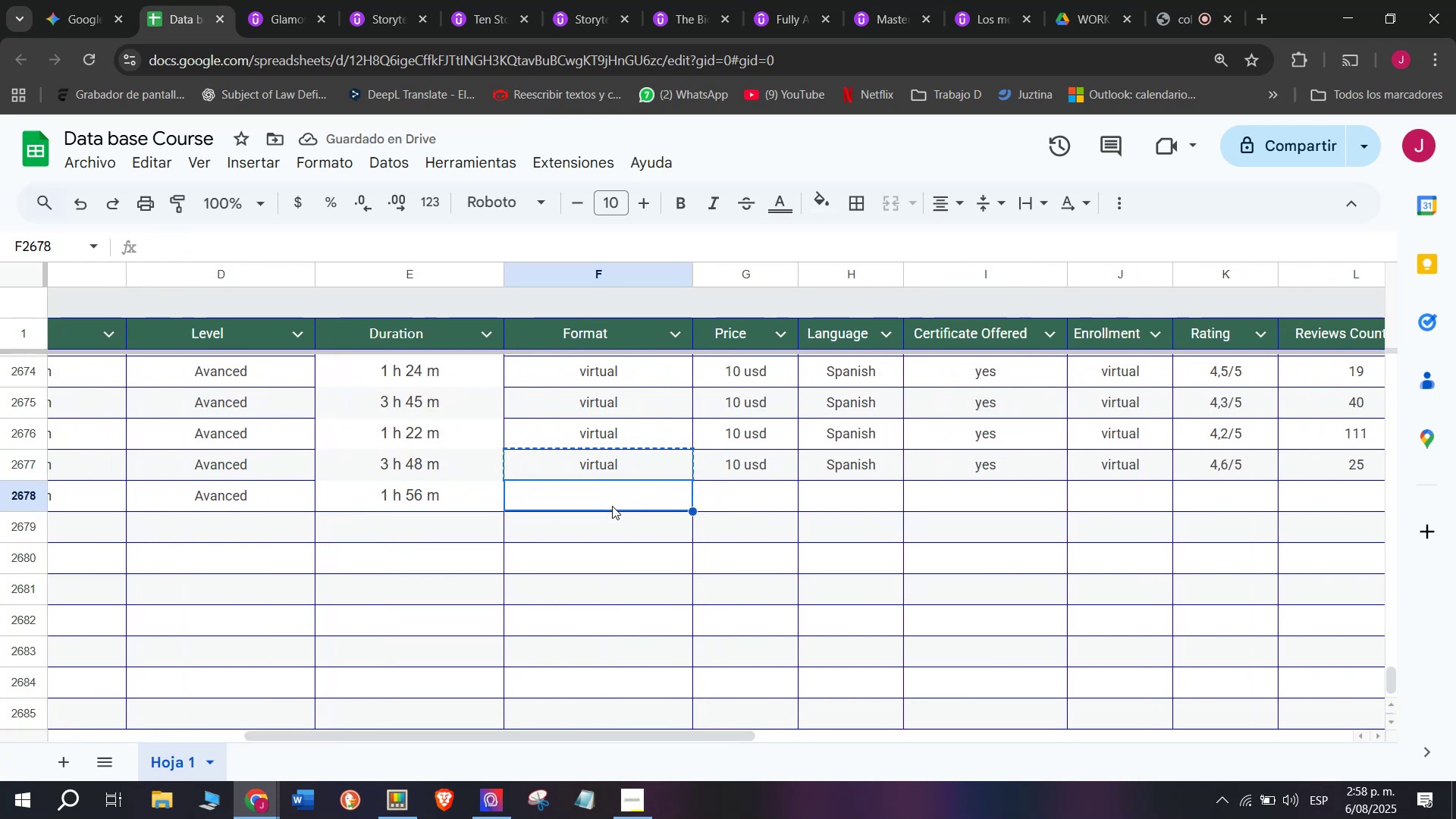 
key(Z)
 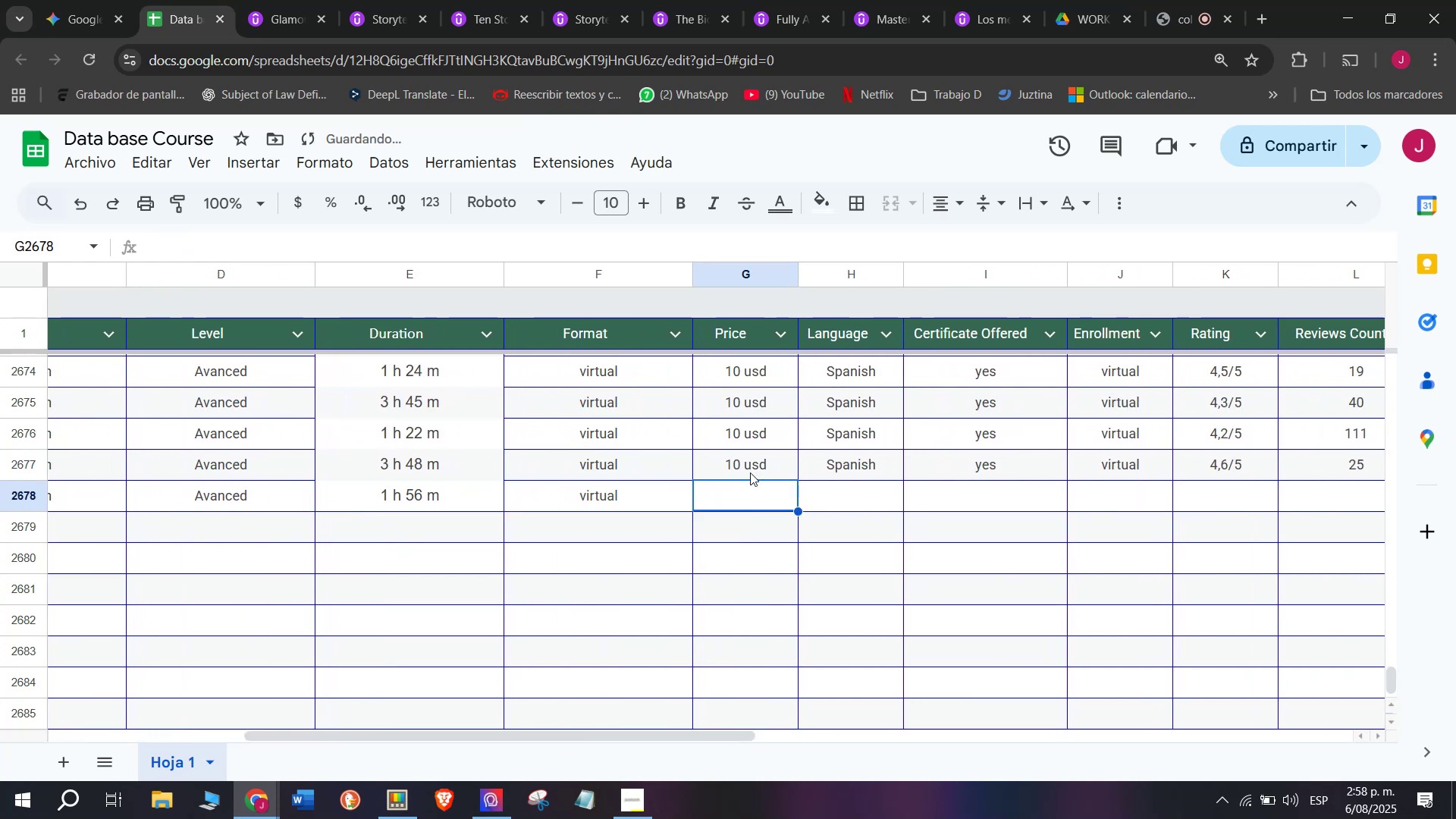 
key(Control+V)
 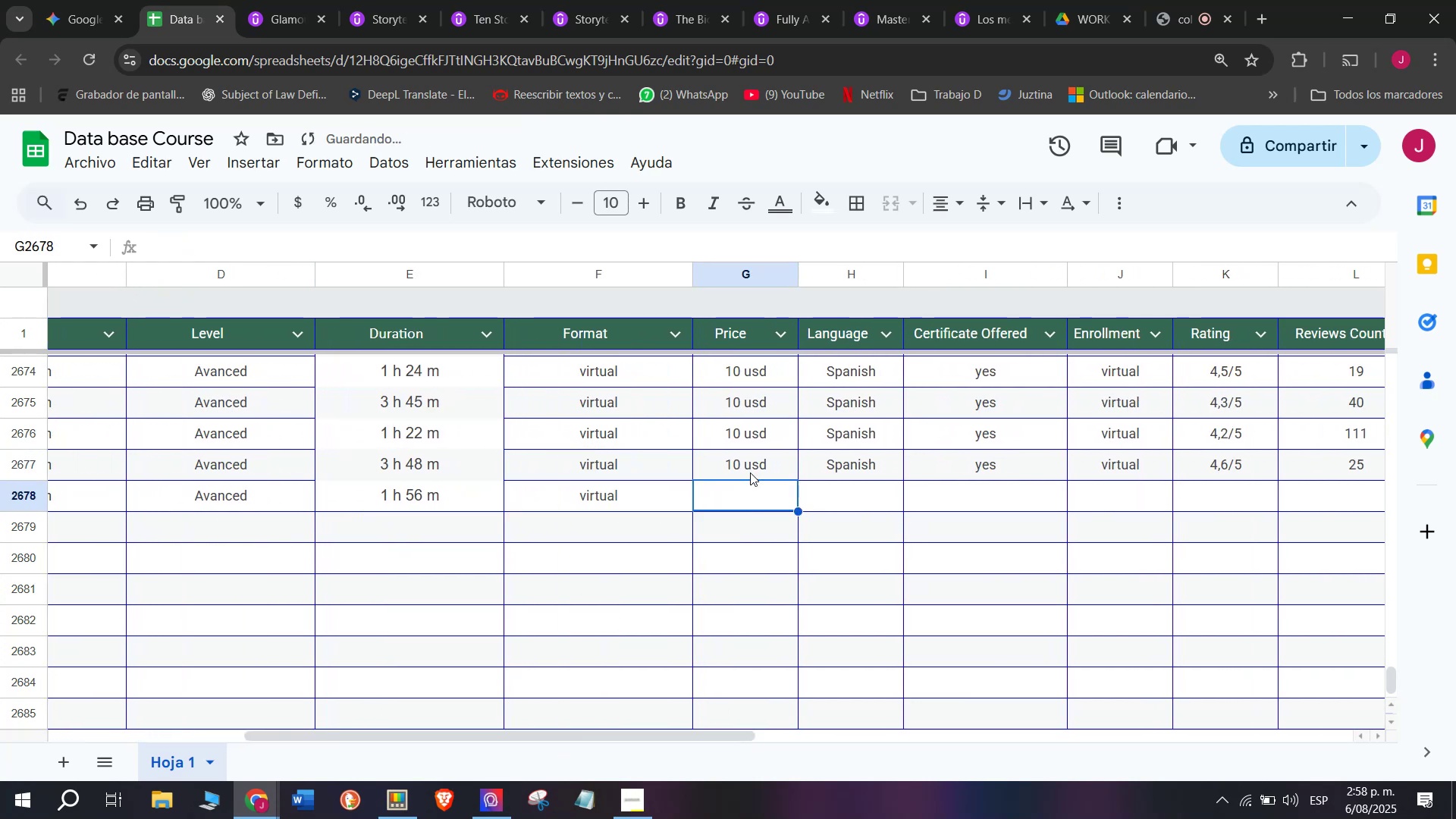 
key(Control+ControlLeft)
 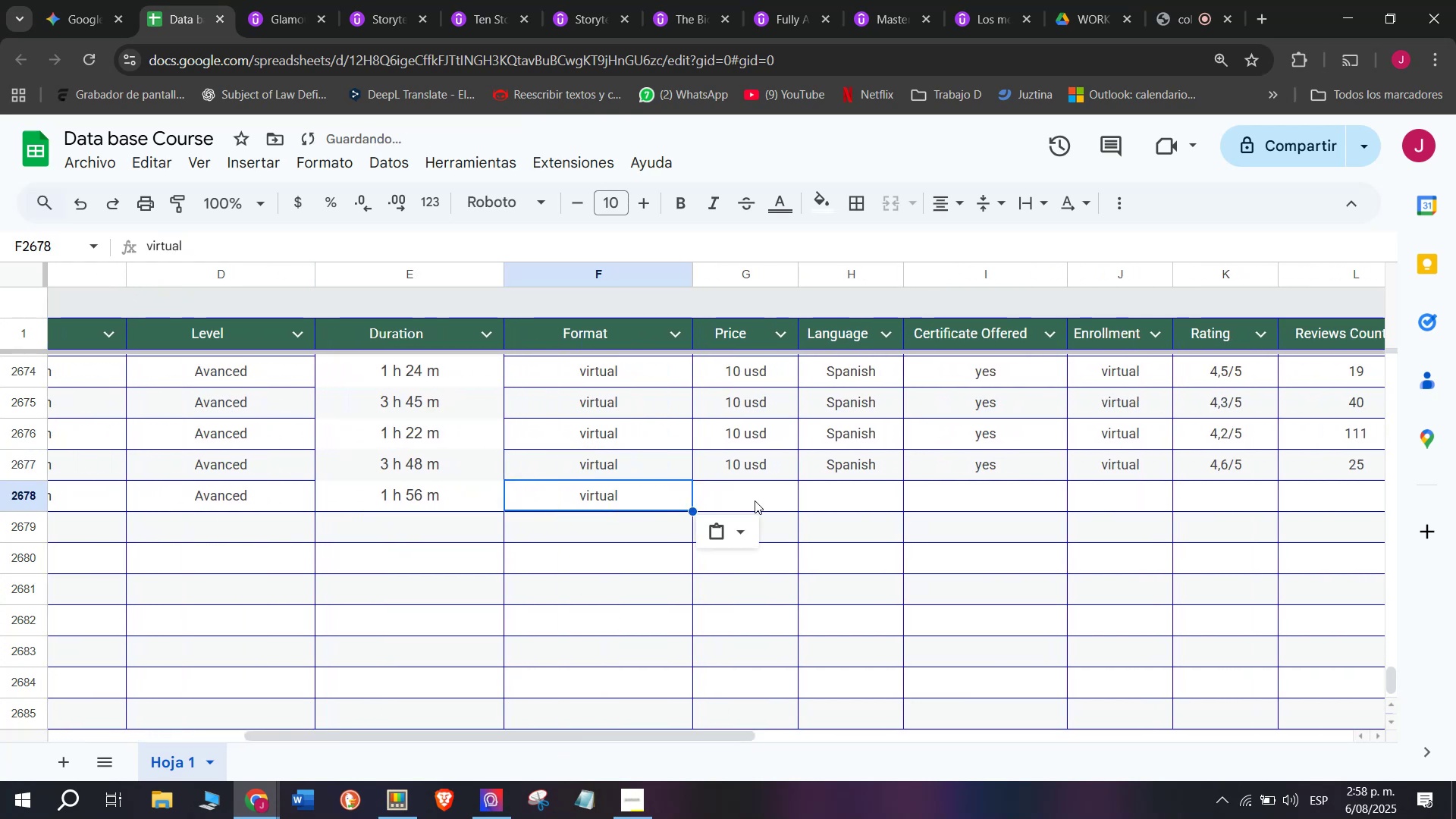 
triple_click([755, 500])
 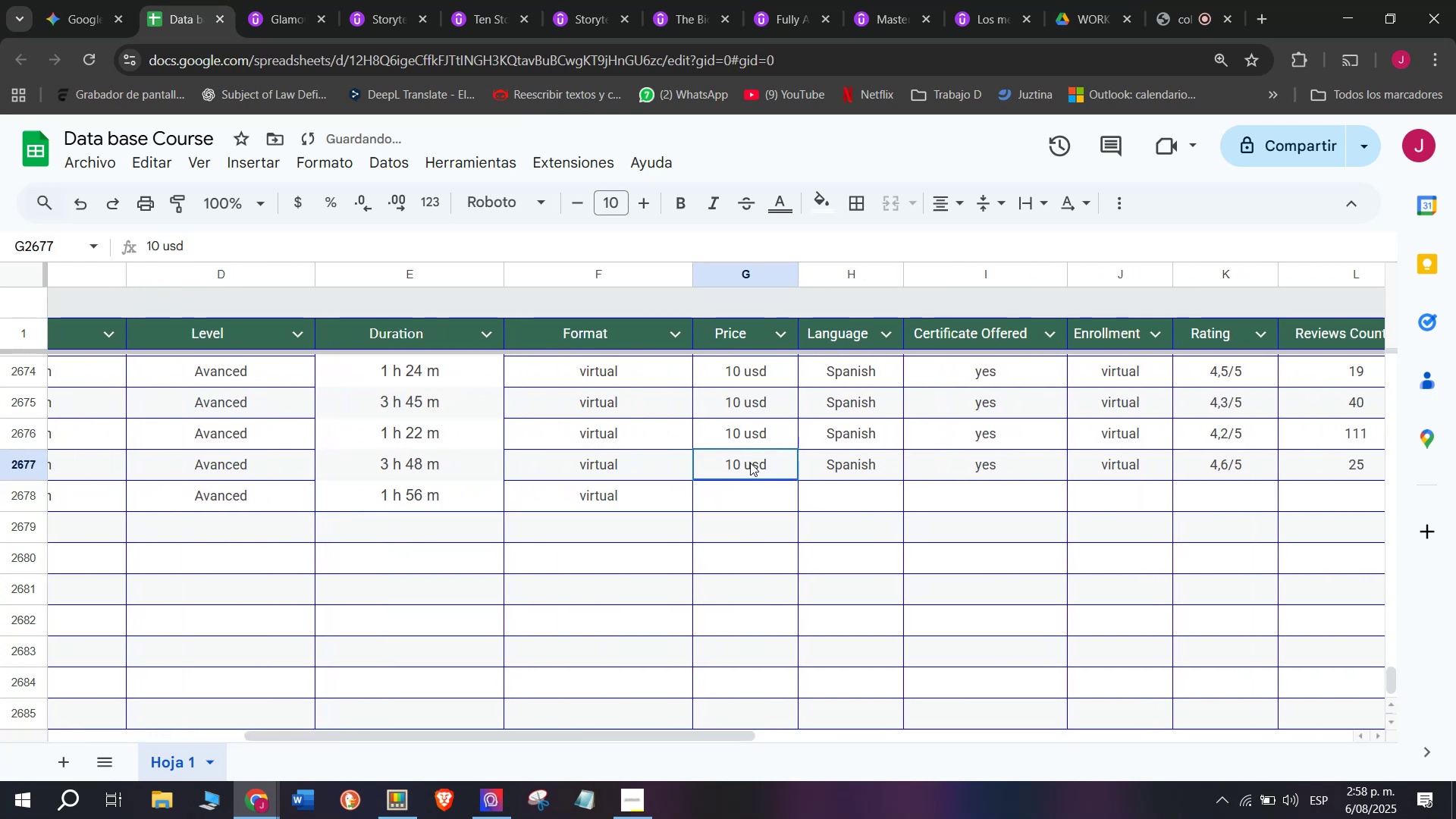 
triple_click([750, 463])
 